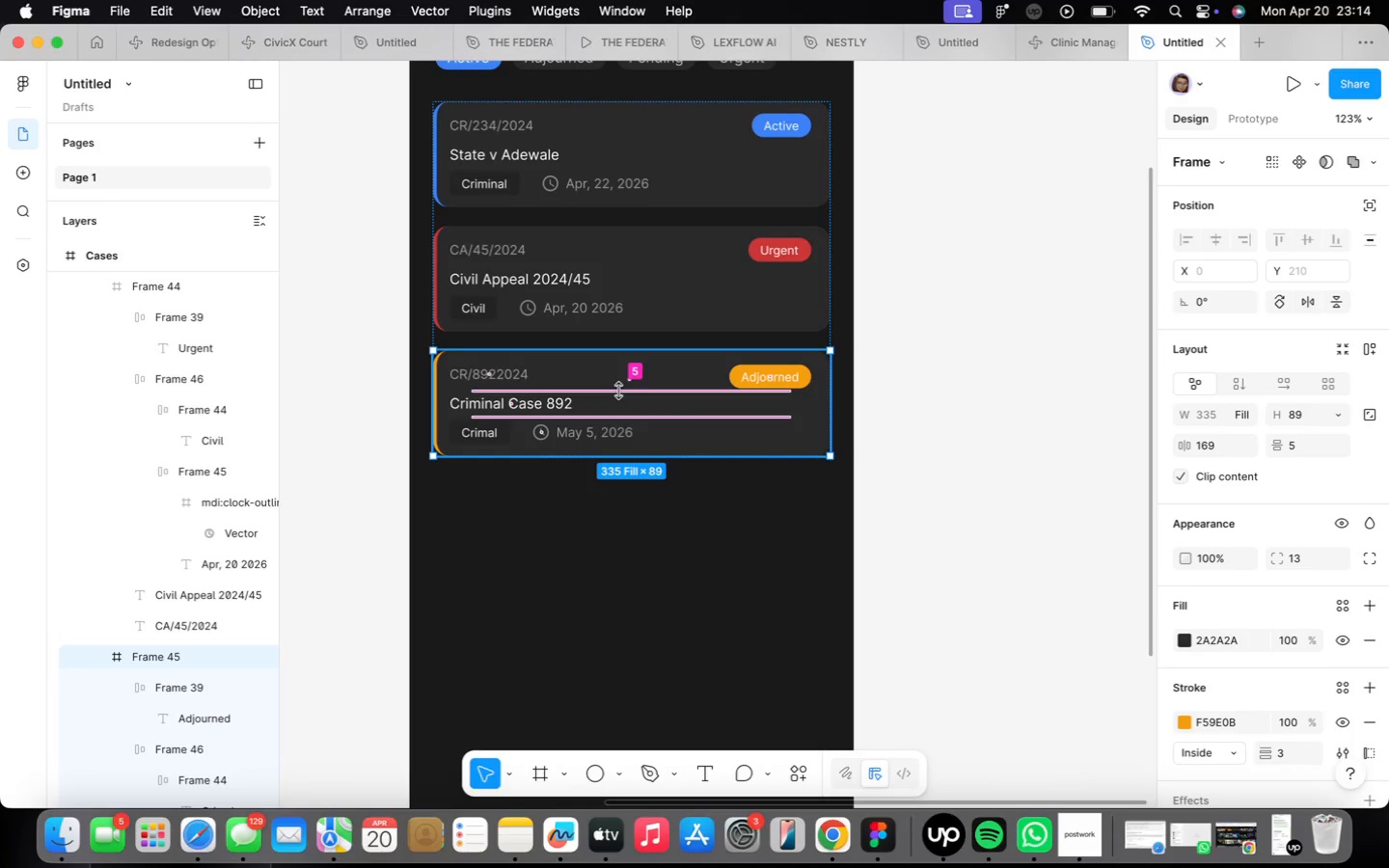 
key(Meta+CommandLeft)
 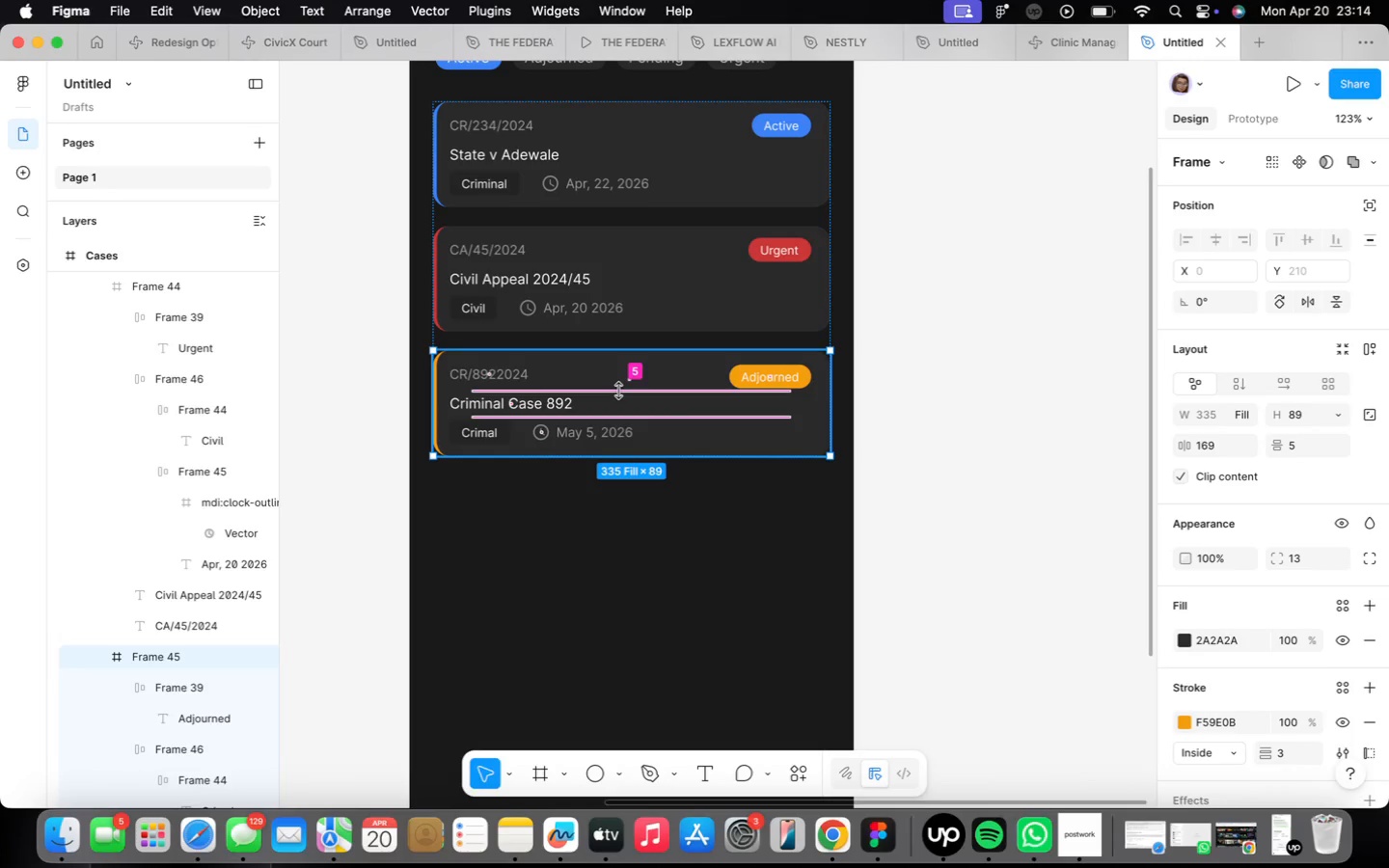 
key(Meta+D)
 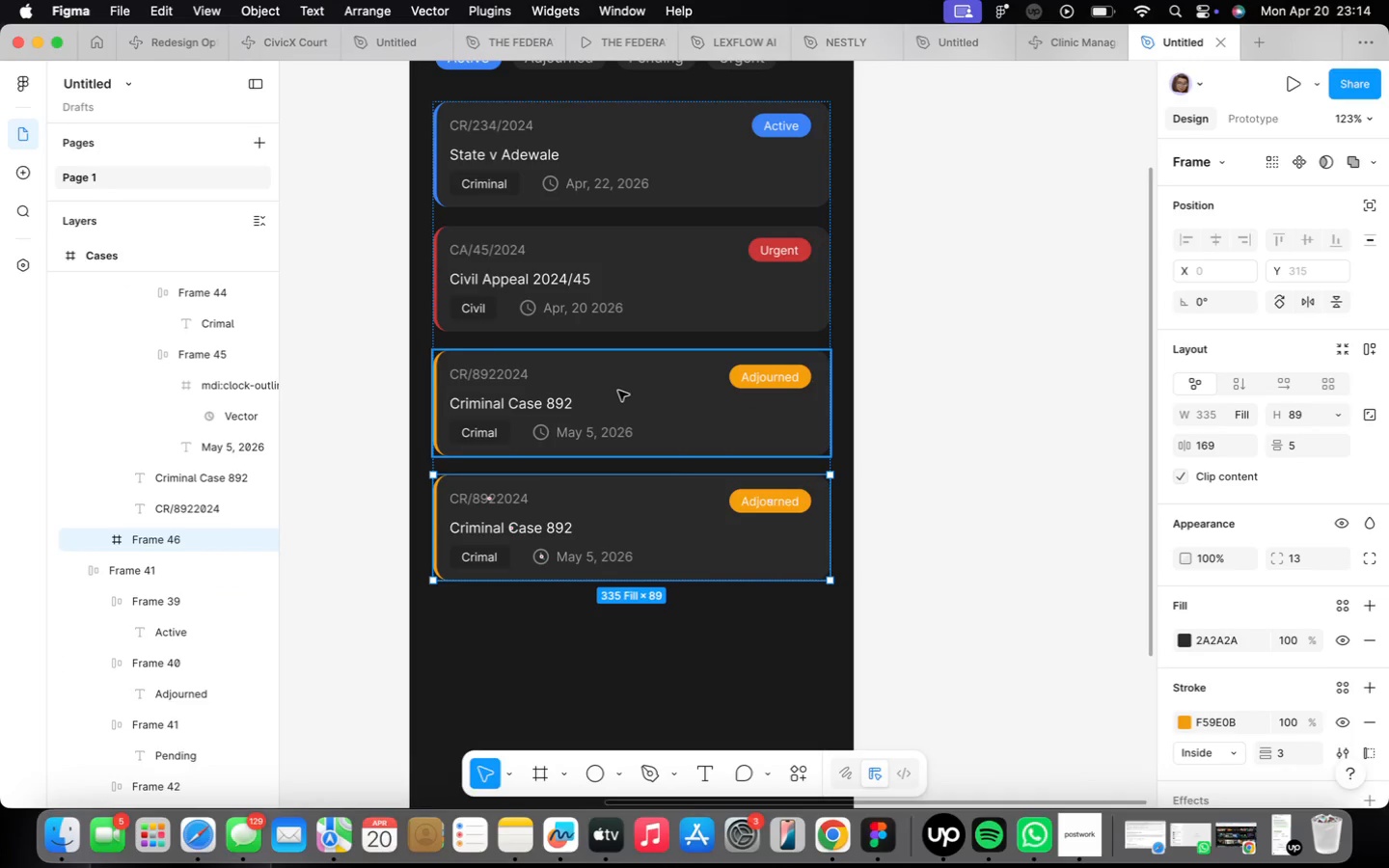 
wait(8.22)
 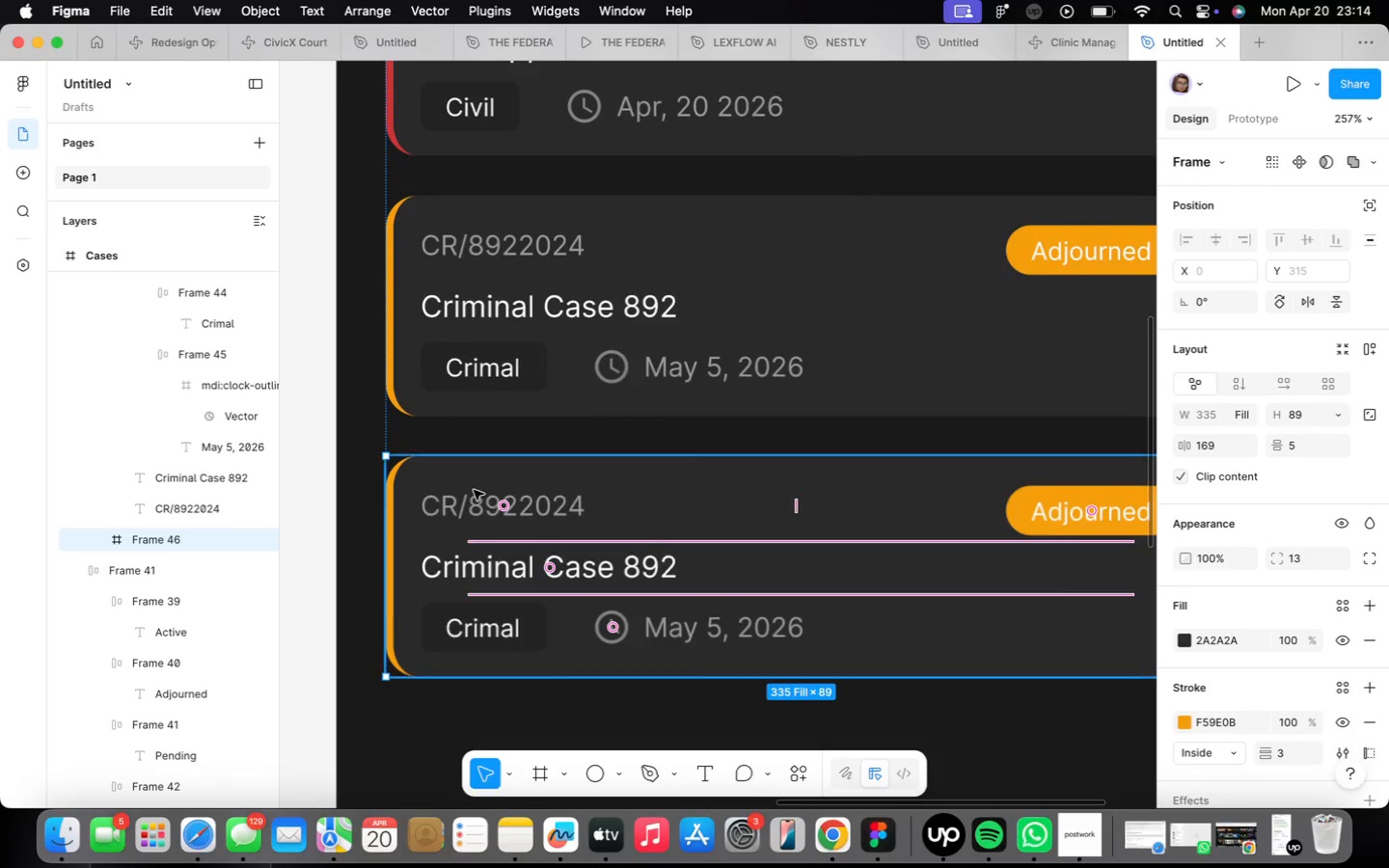 
left_click([474, 490])
 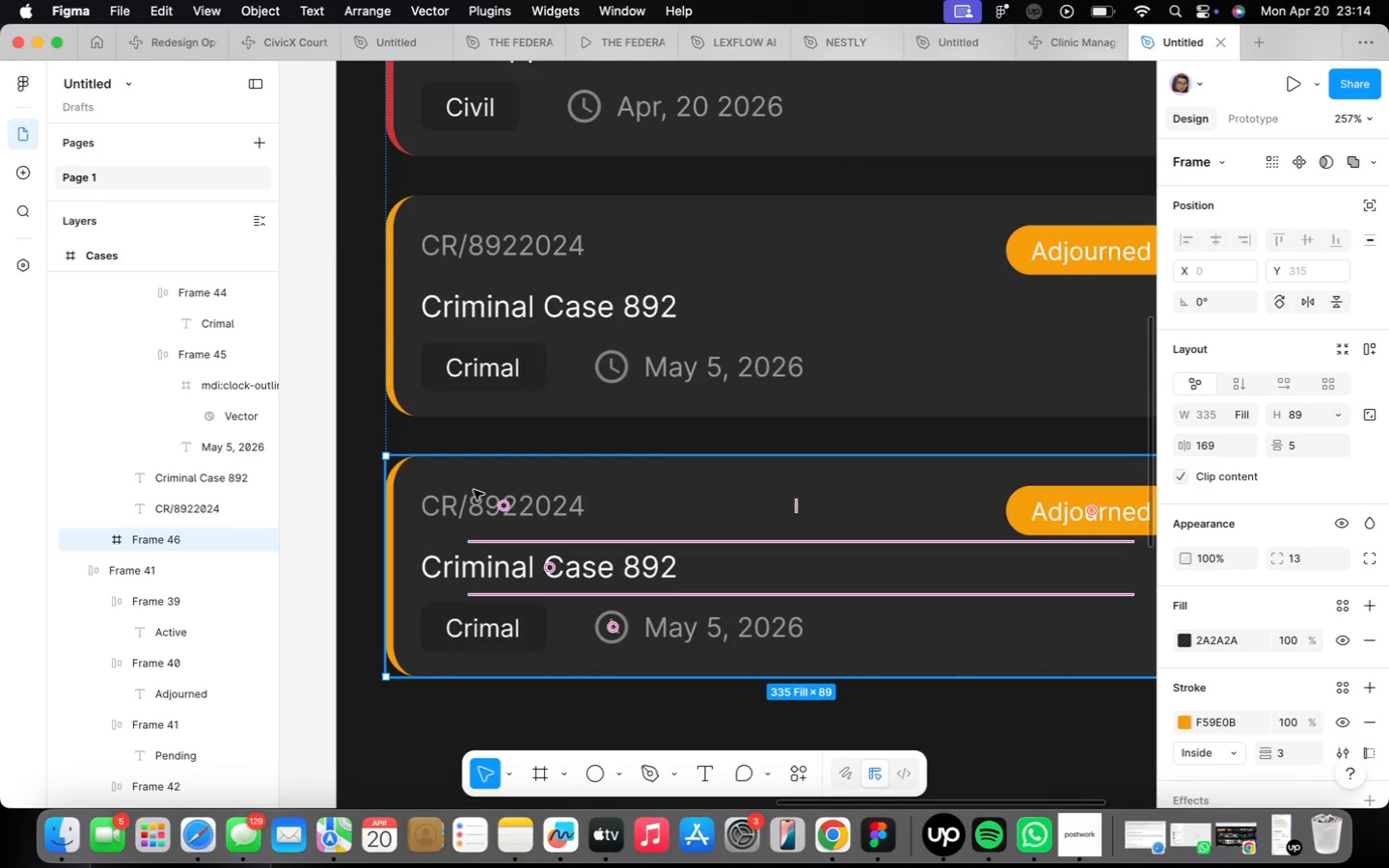 
scroll: coordinate [476, 493], scroll_direction: up, amount: 11.0
 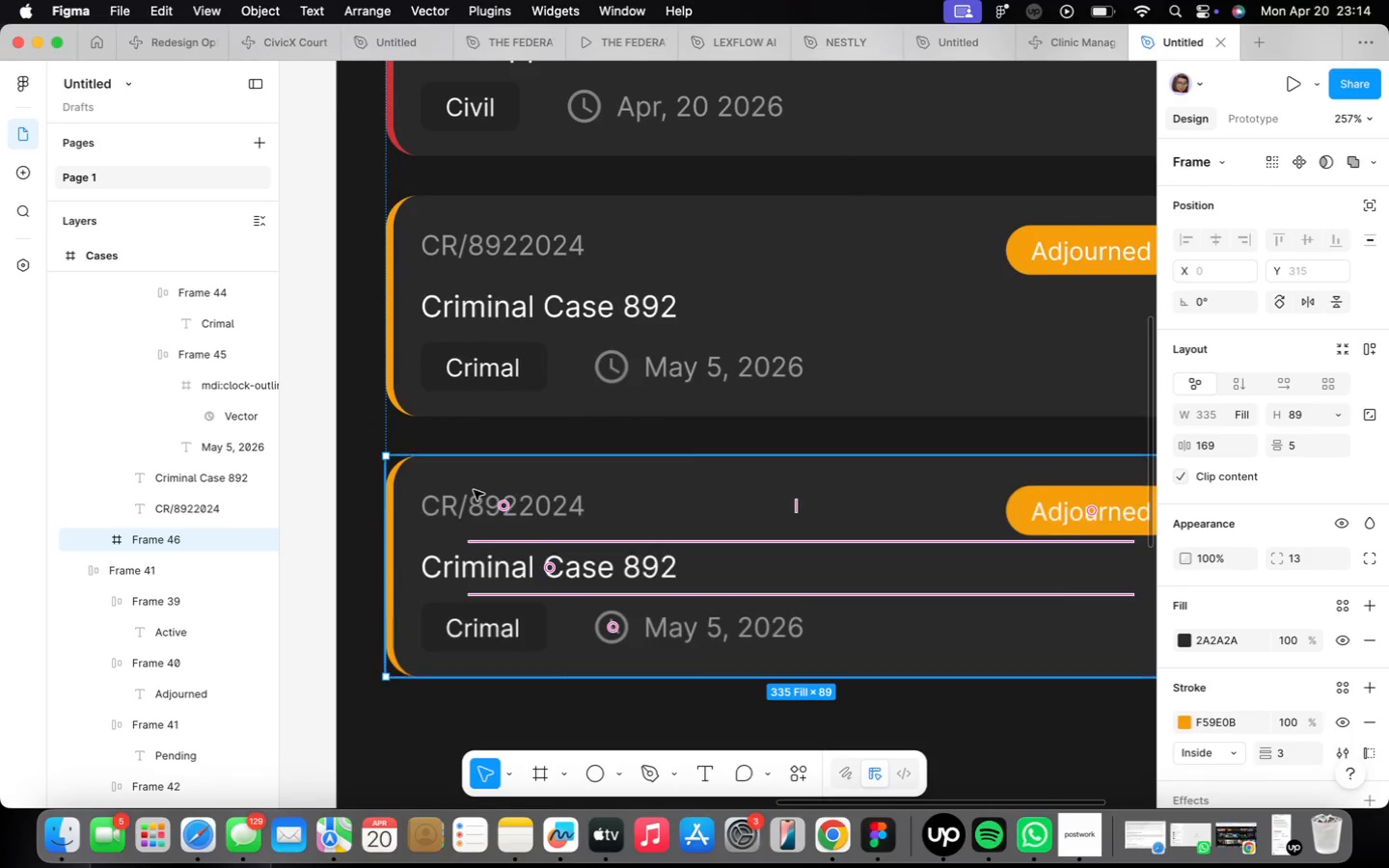 
double_click([474, 490])
 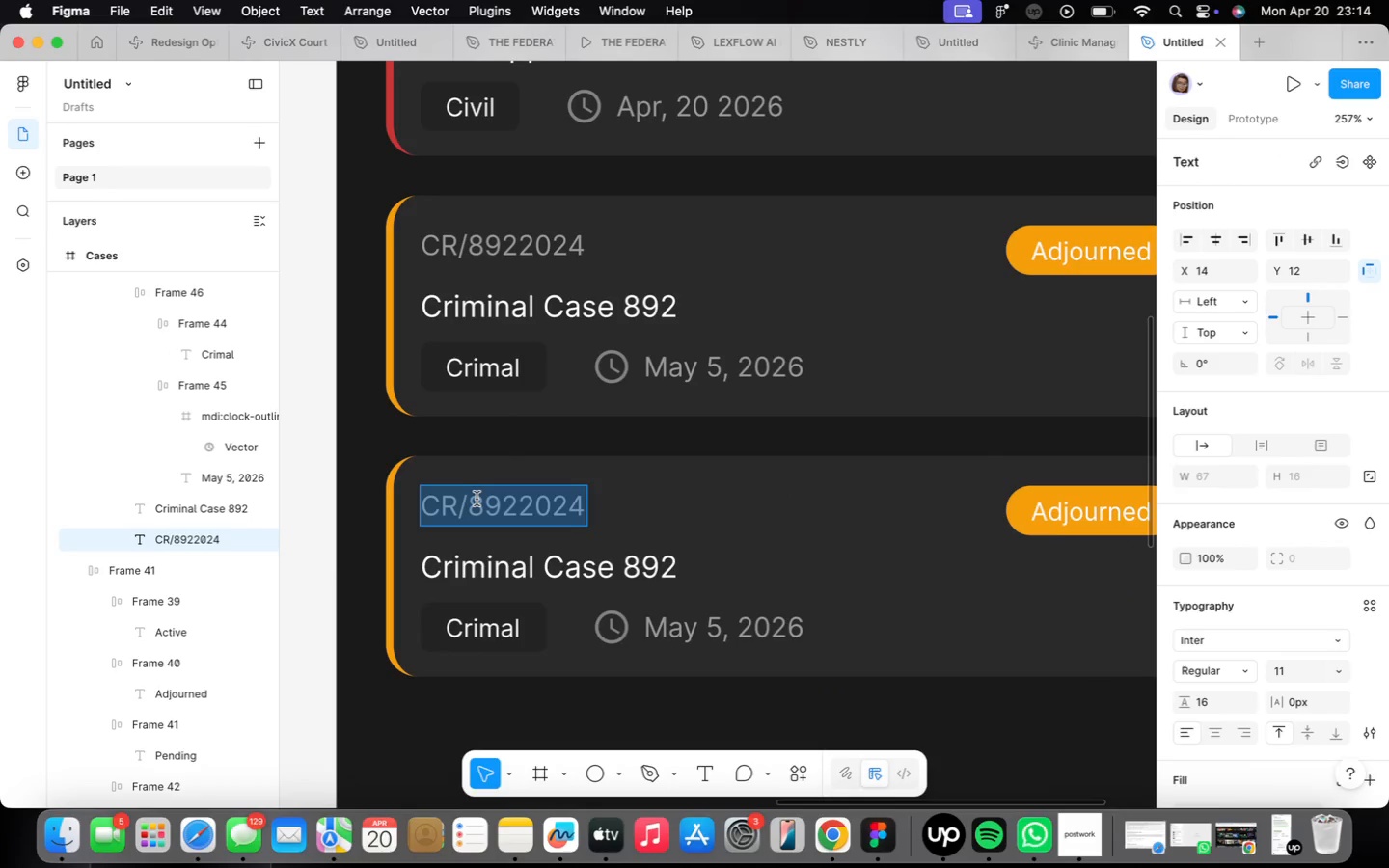 
type(ES/124)
 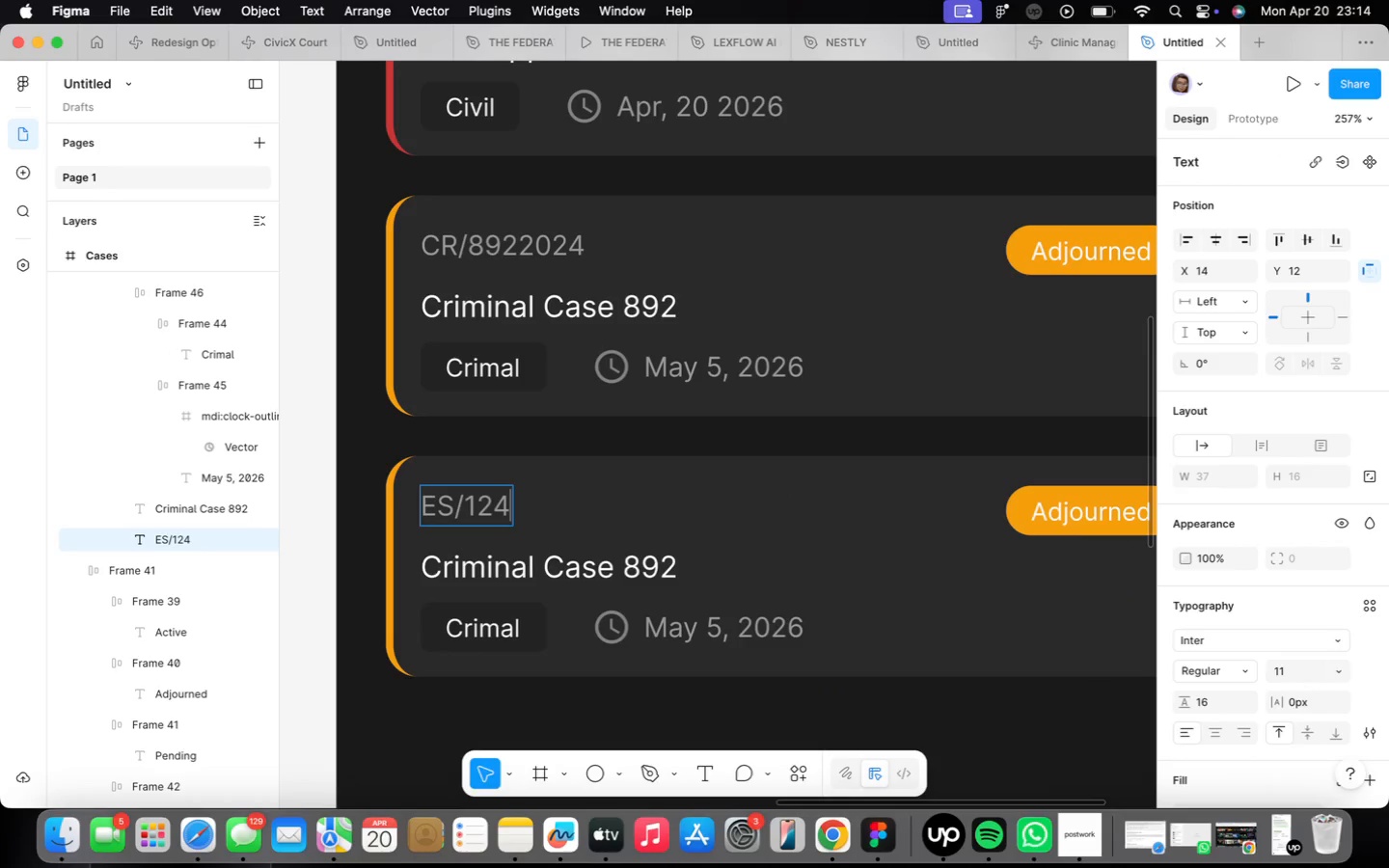 
type(/2024)
 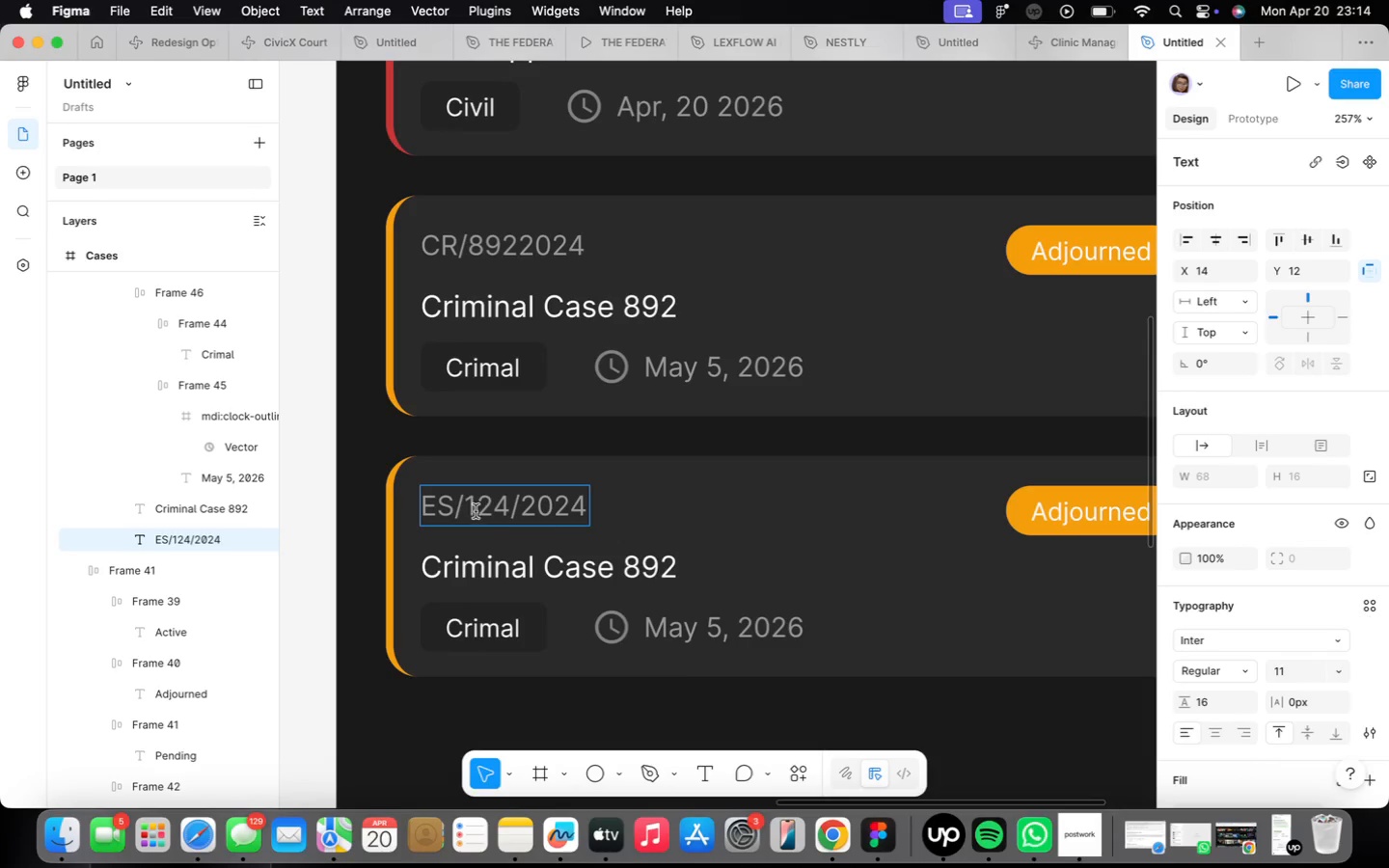 
double_click([513, 564])
 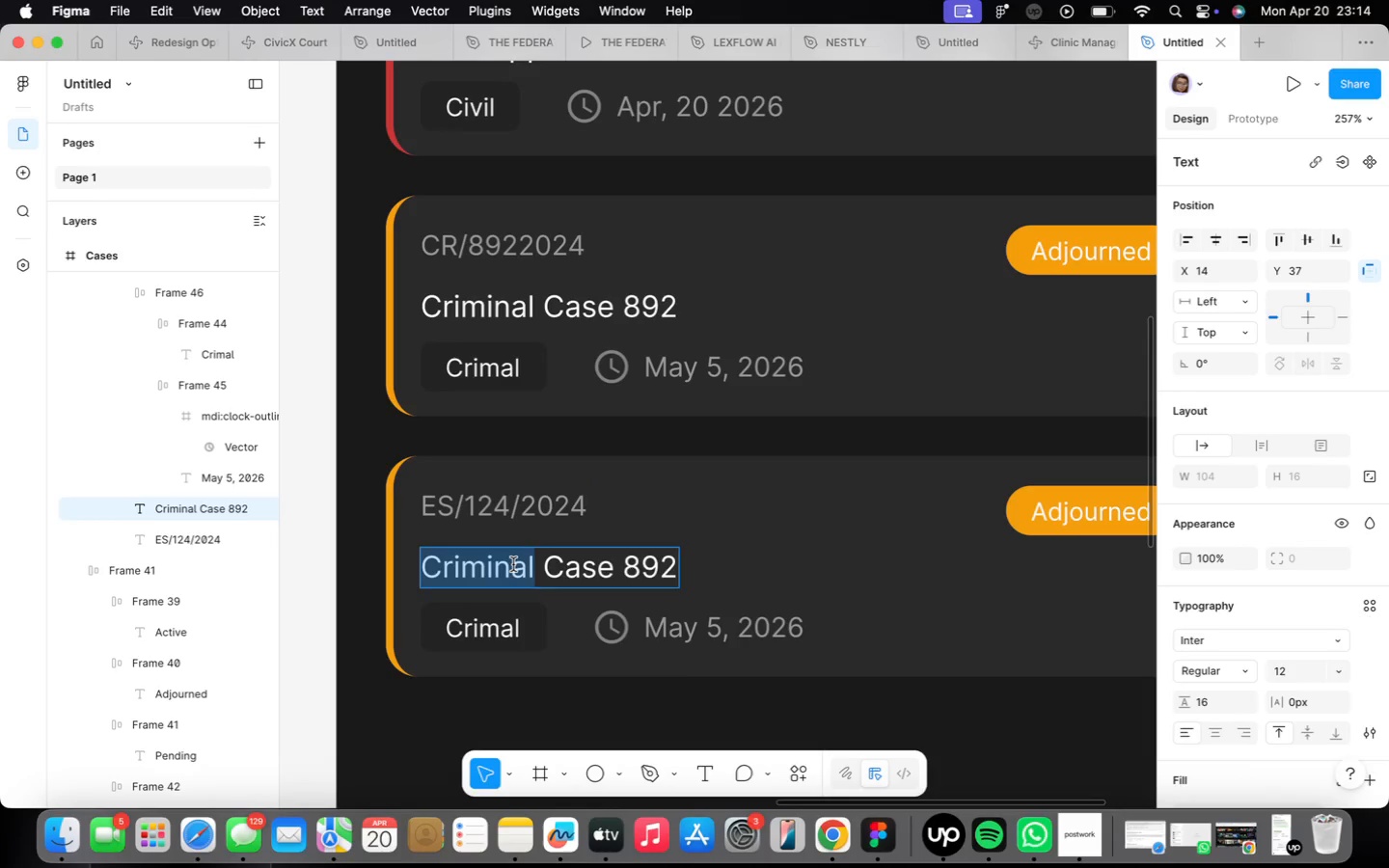 
triple_click([513, 564])
 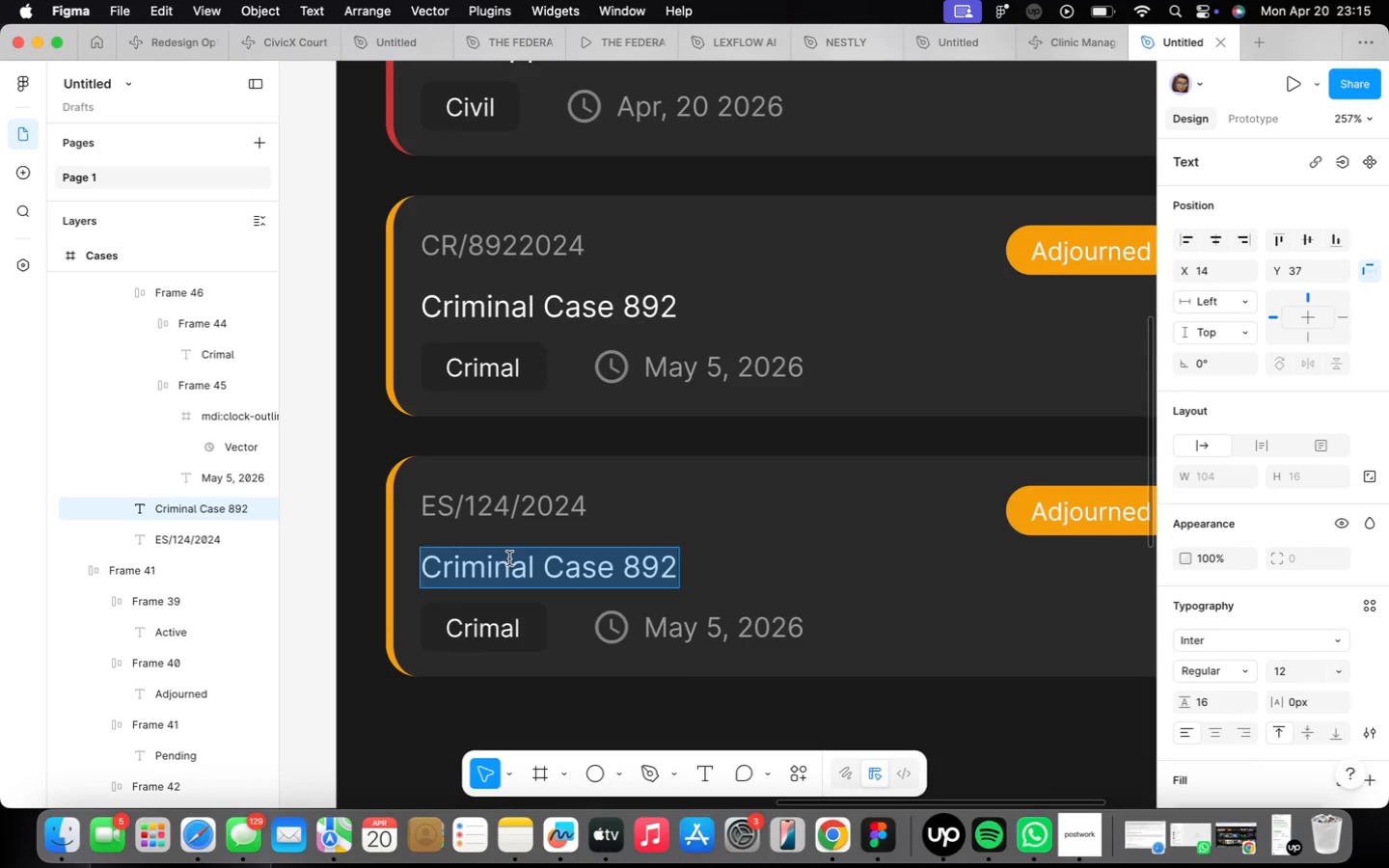 
wait(6.11)
 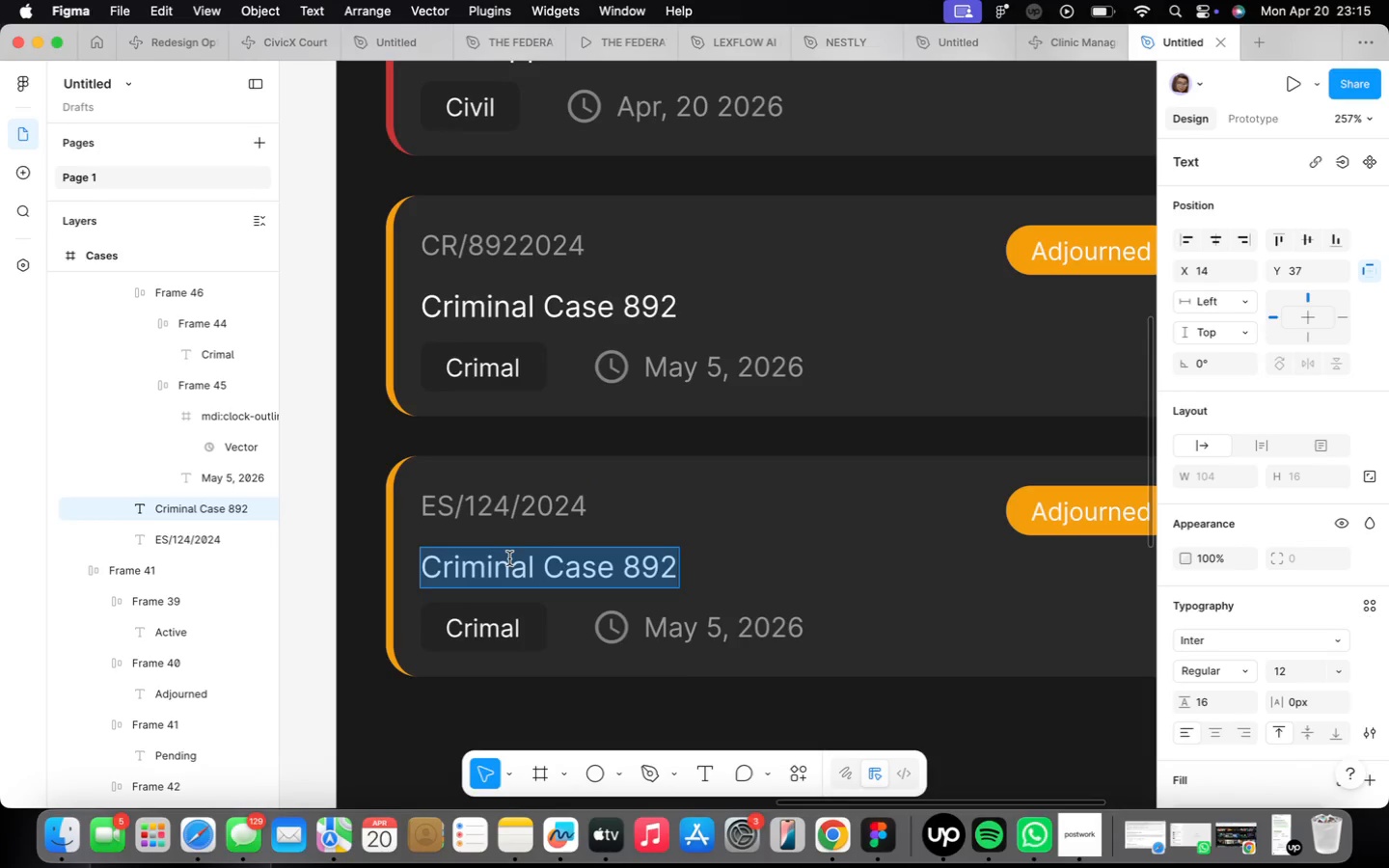 
type(Estate Matter 124)
 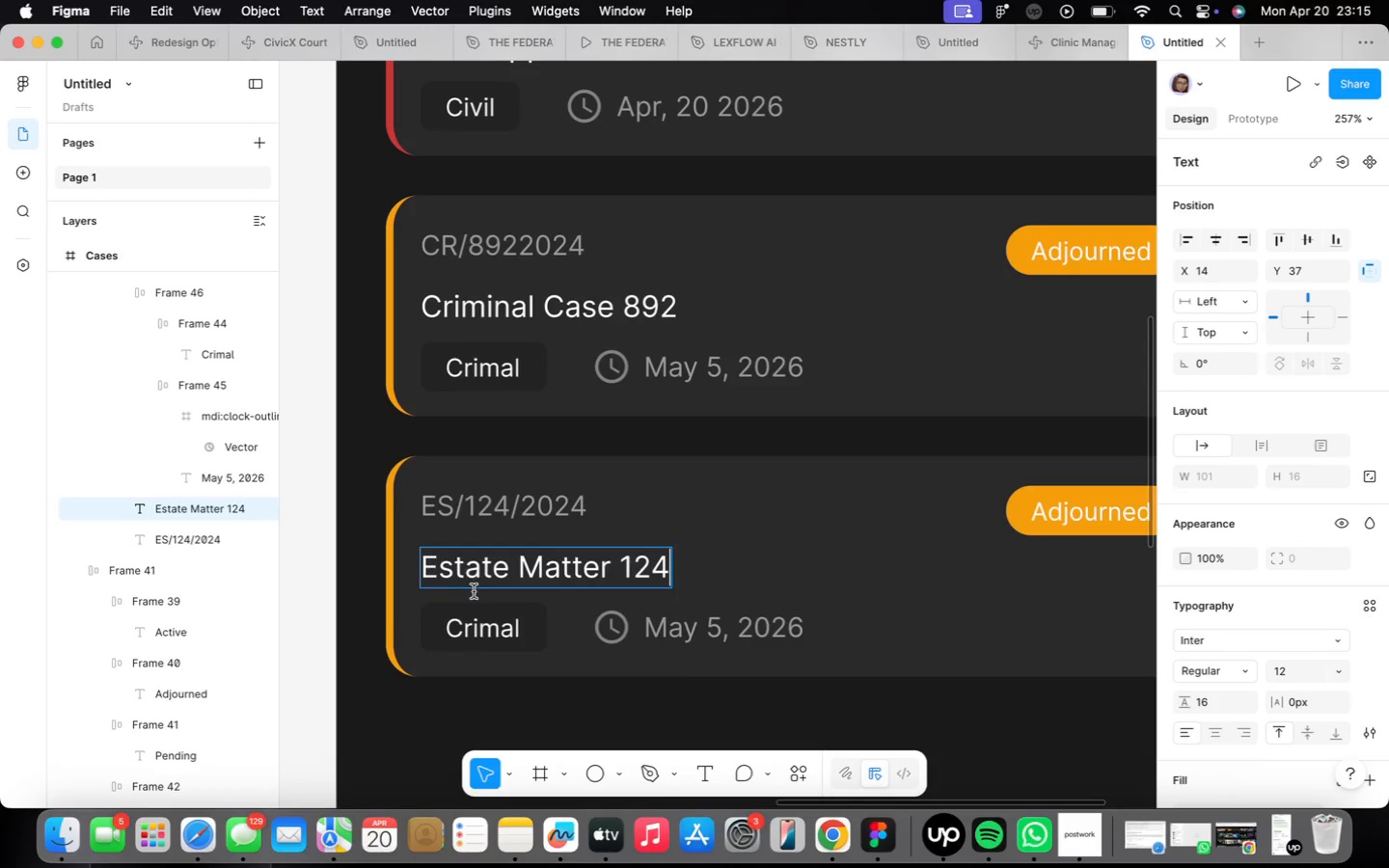 
type(Estate)
 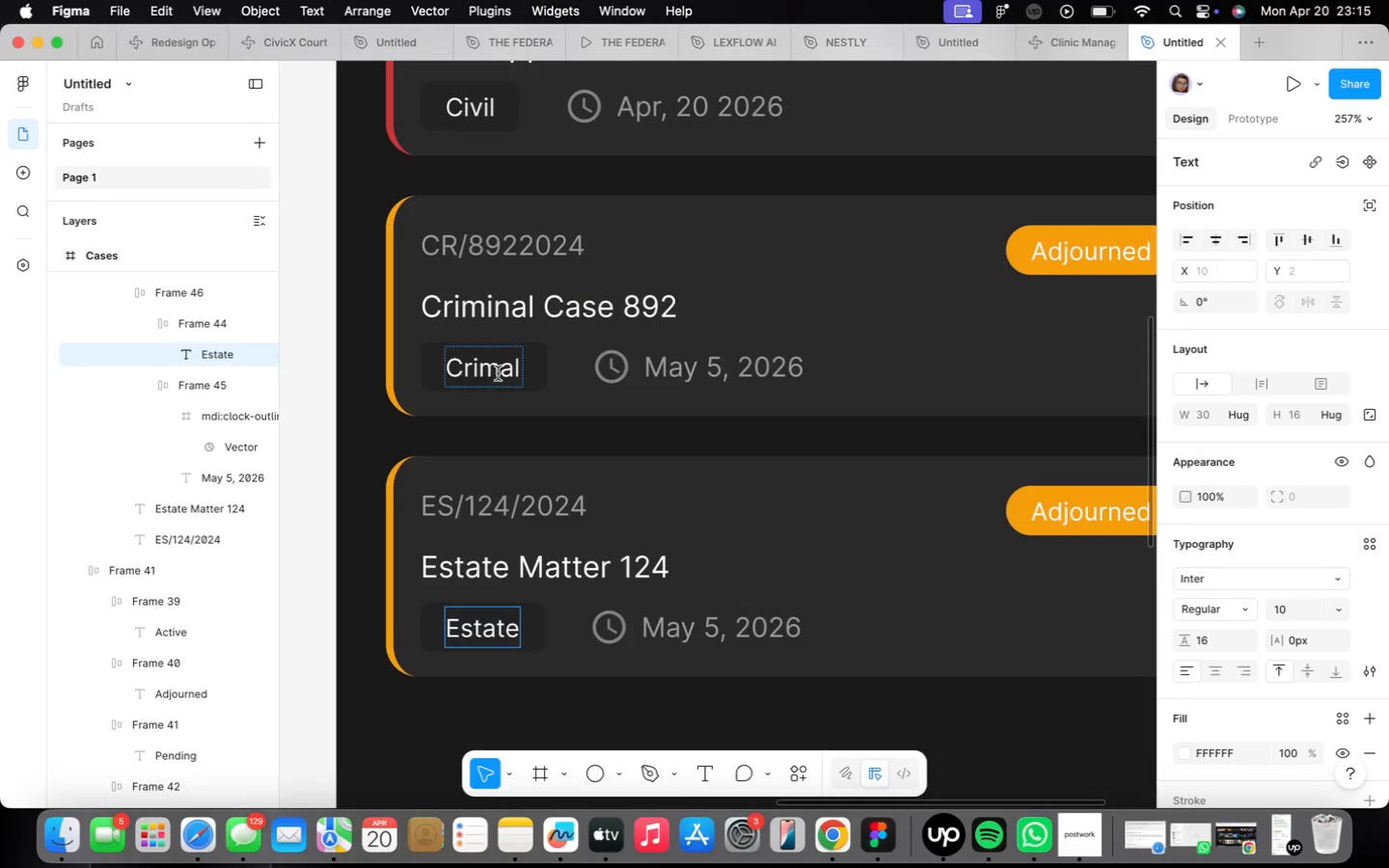 
left_click([501, 373])
 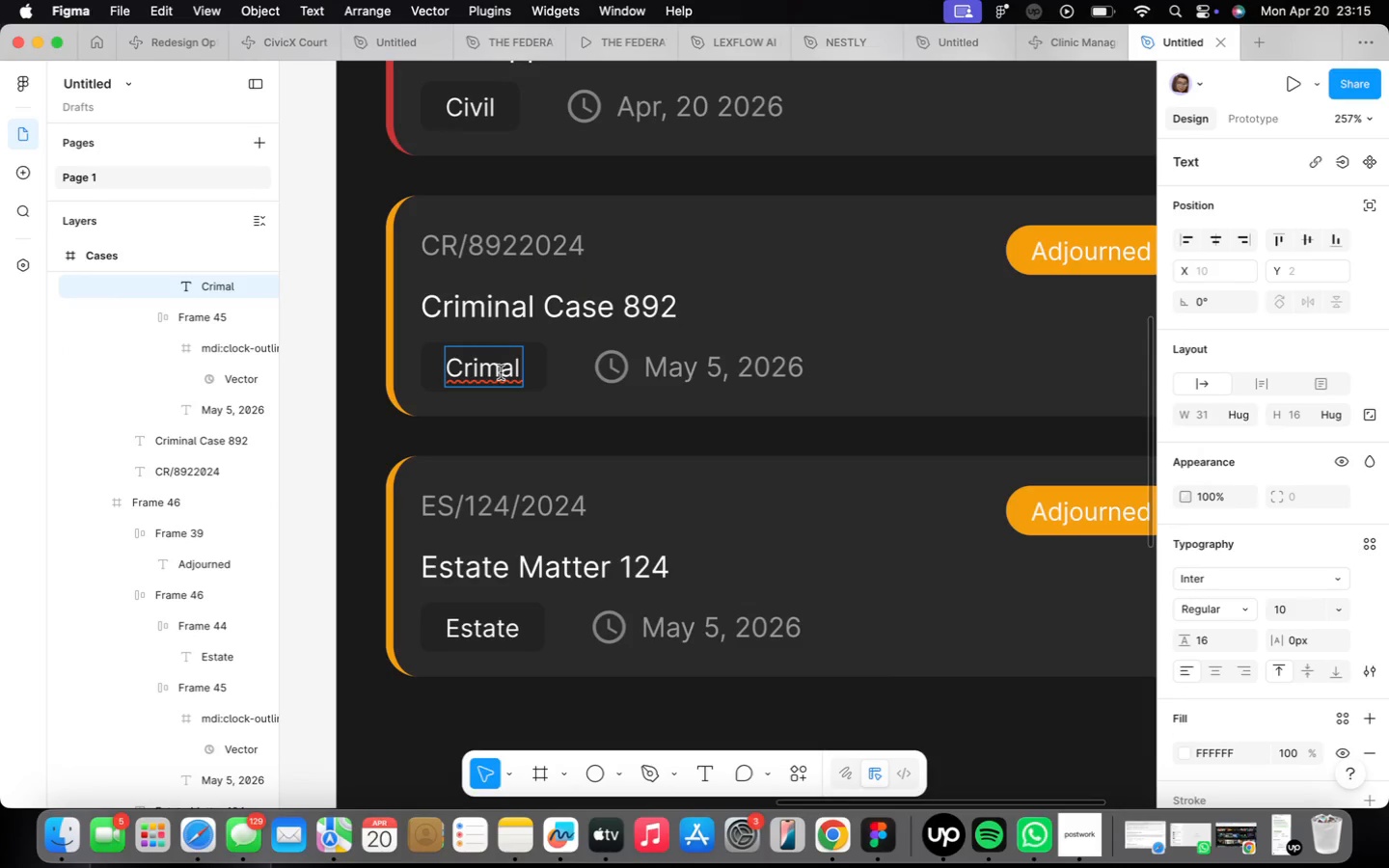 
type(in)
 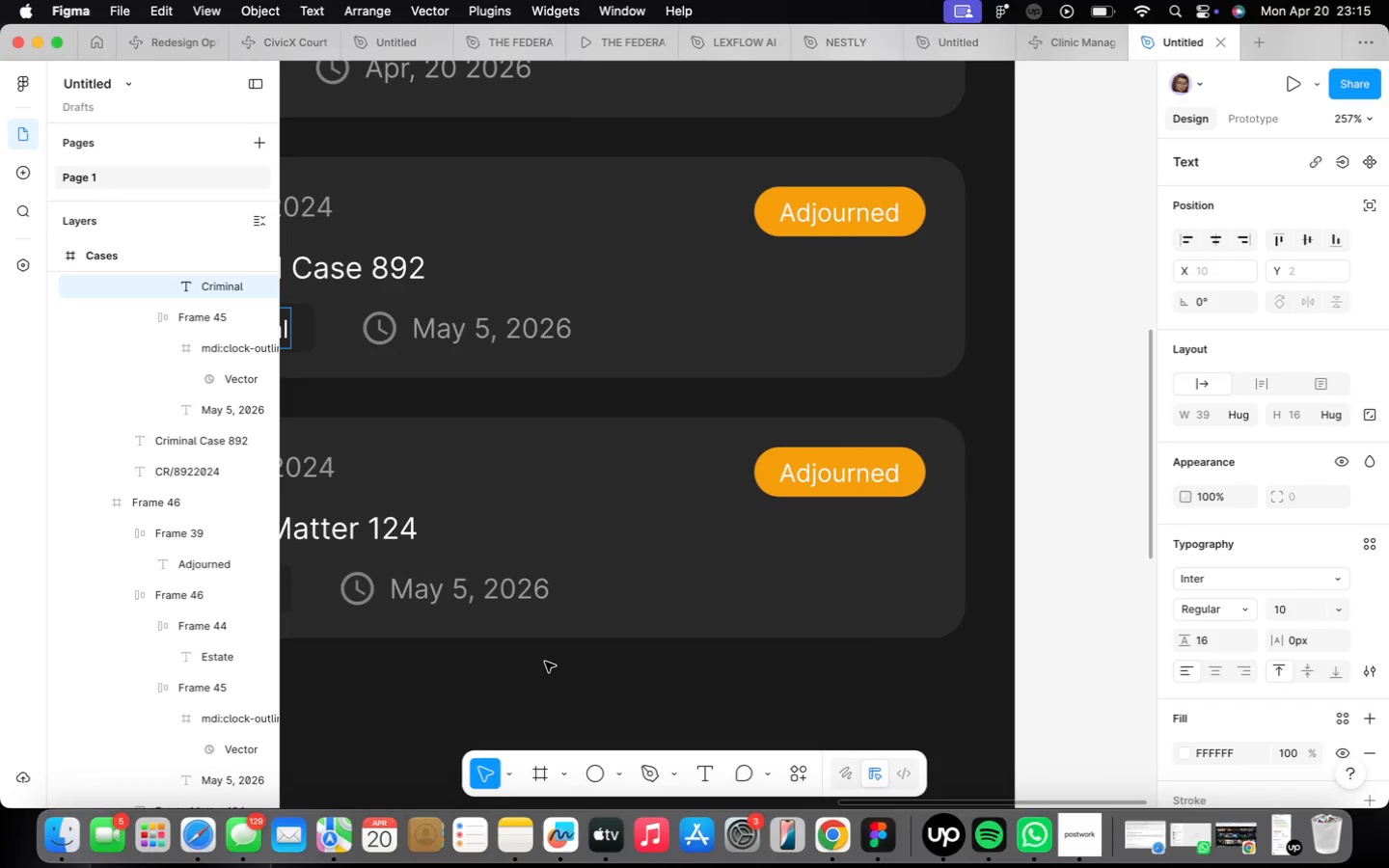 
double_click([412, 601])
 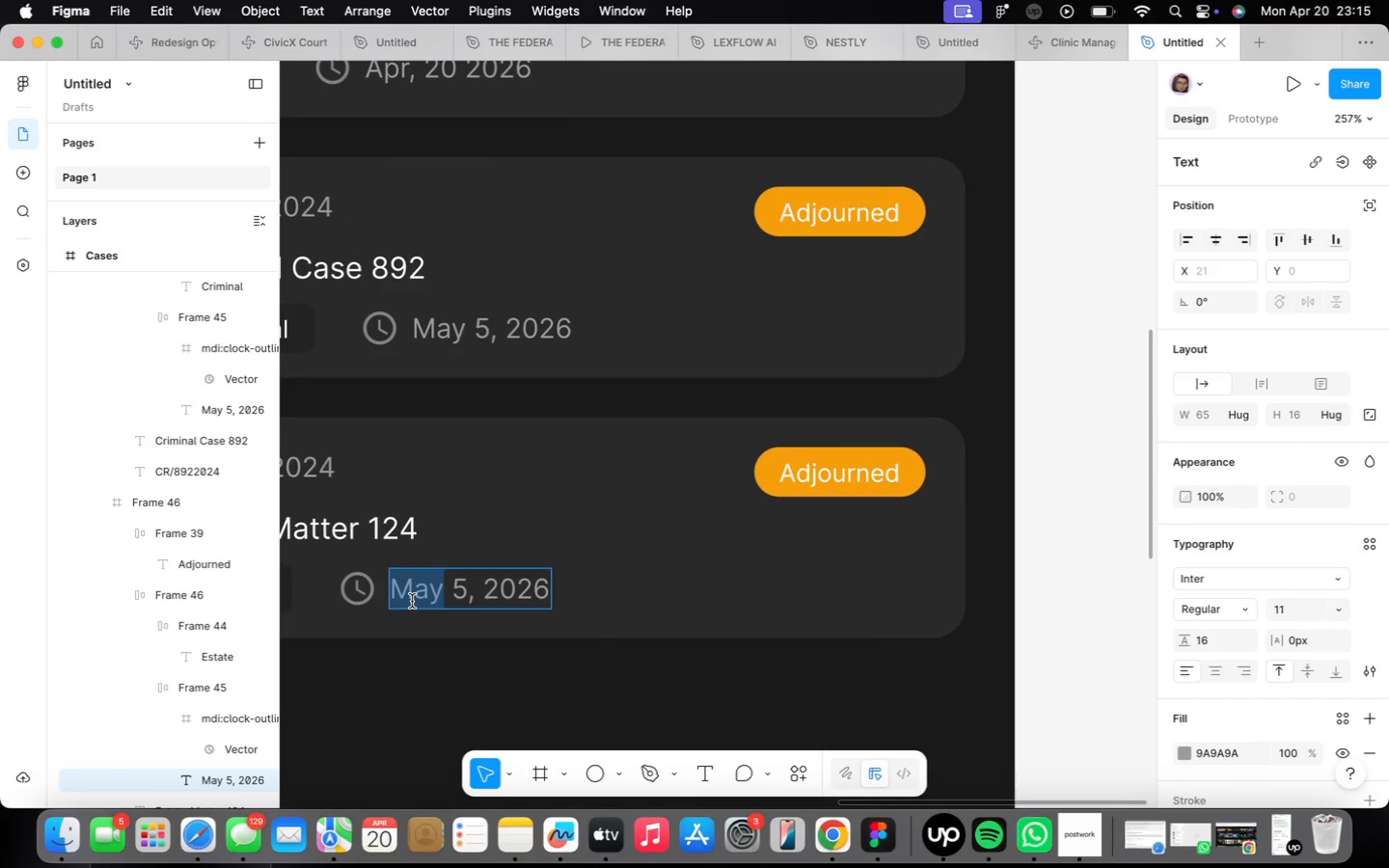 
type(Apr)
 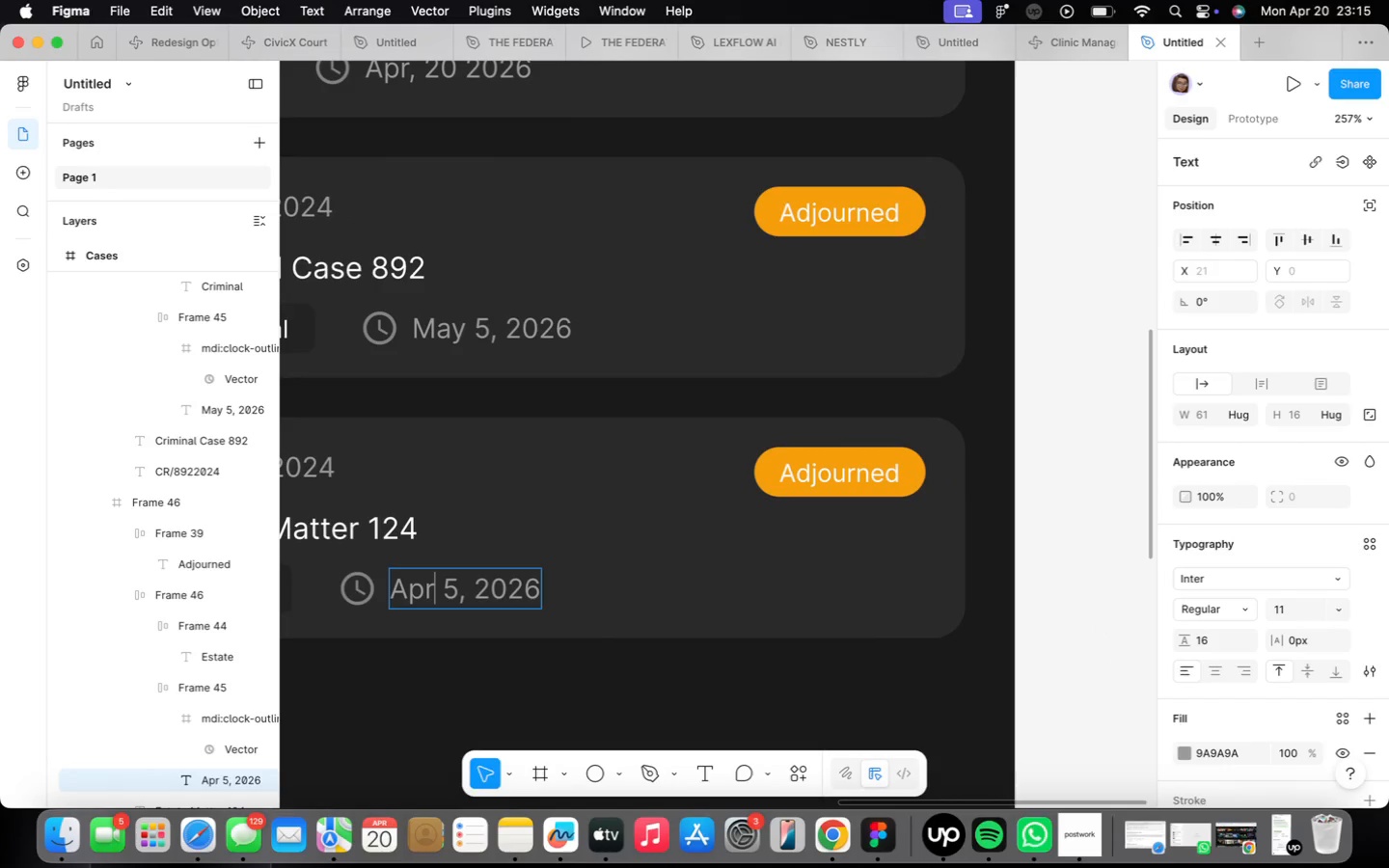 
key(ArrowRight)
 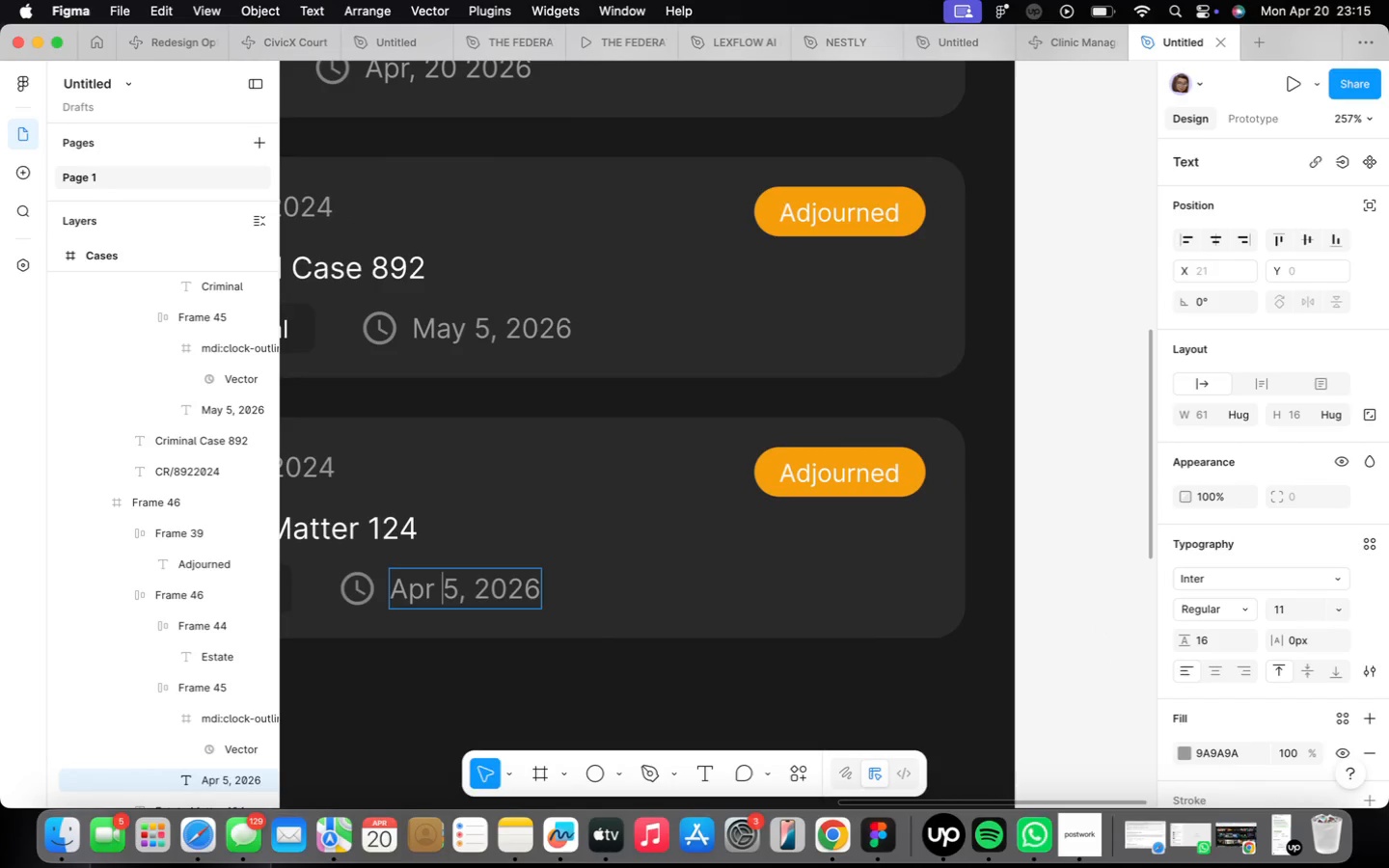 
key(ArrowRight)
 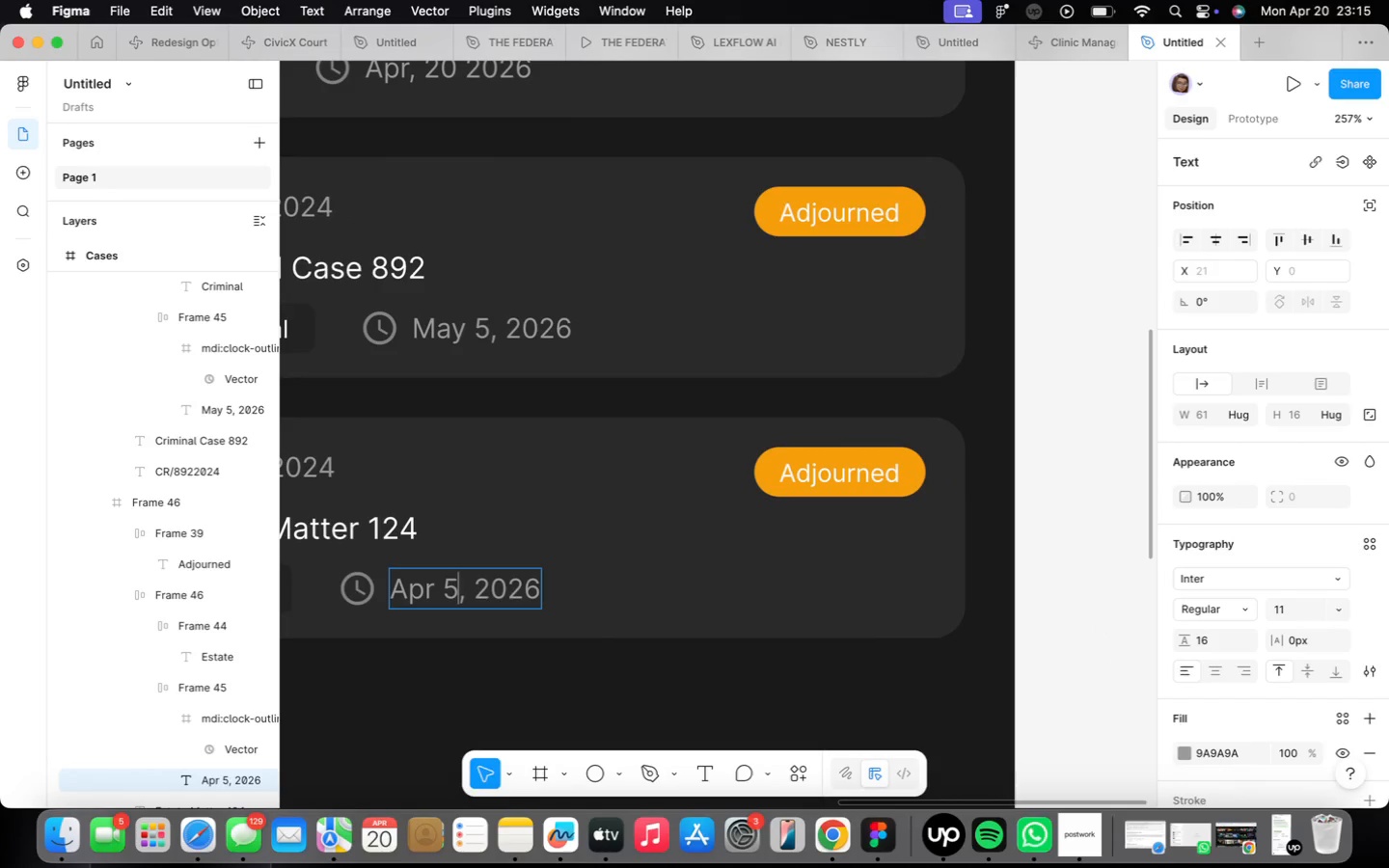 
key(Backspace)
type(1)
key(Backspace)
type(28)
 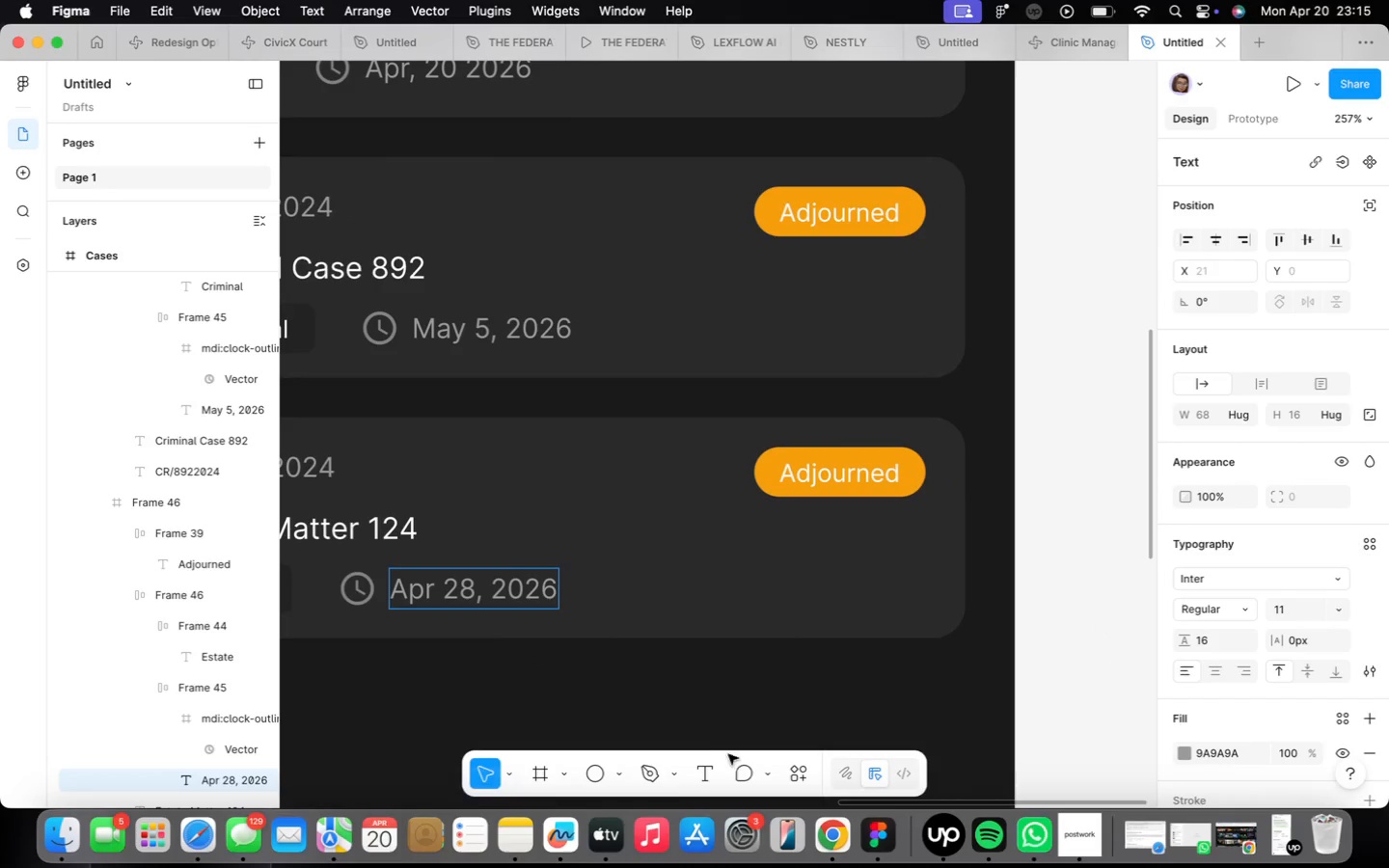 
scroll: coordinate [621, 676], scroll_direction: down, amount: 9.0
 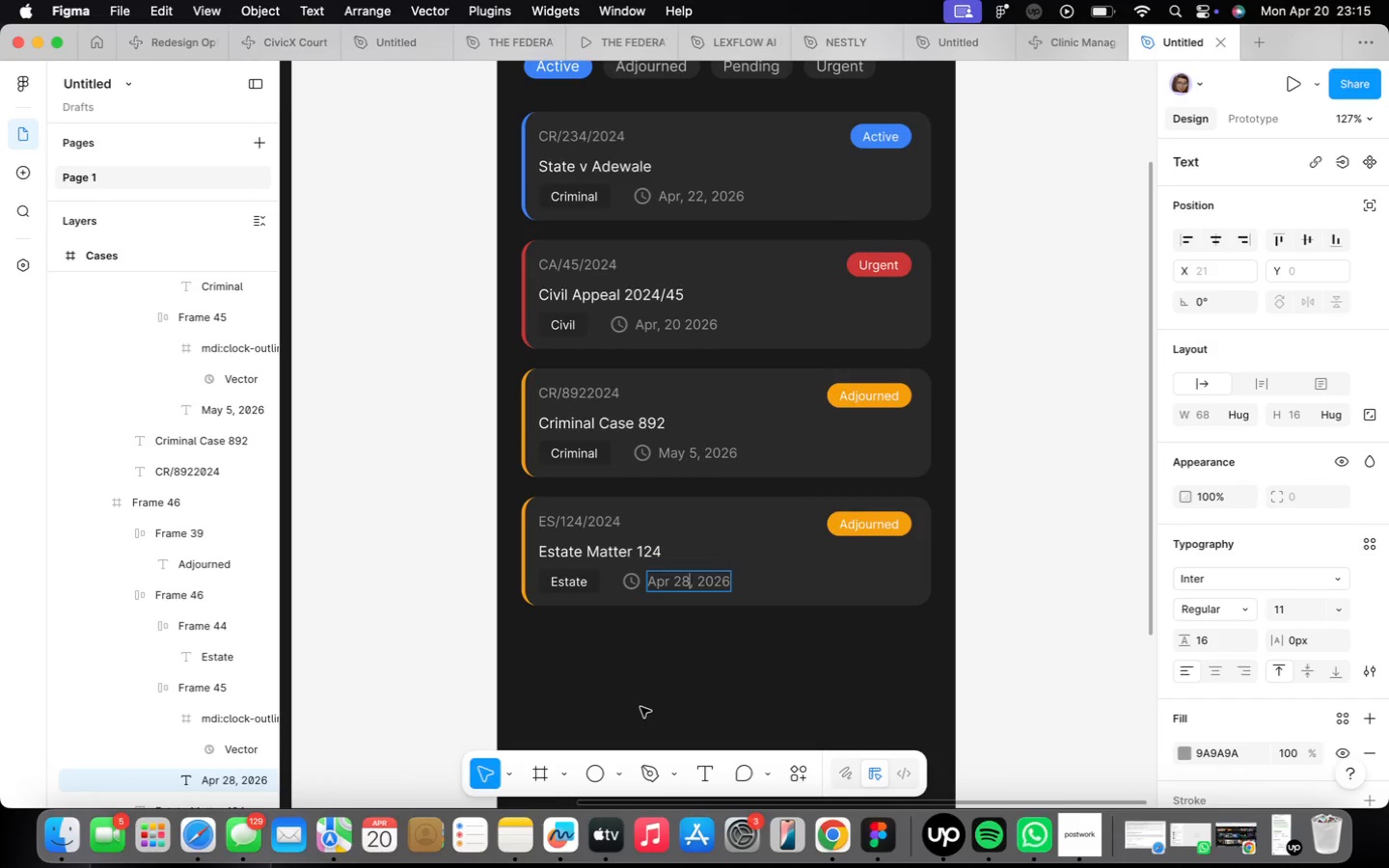 
left_click([630, 711])
 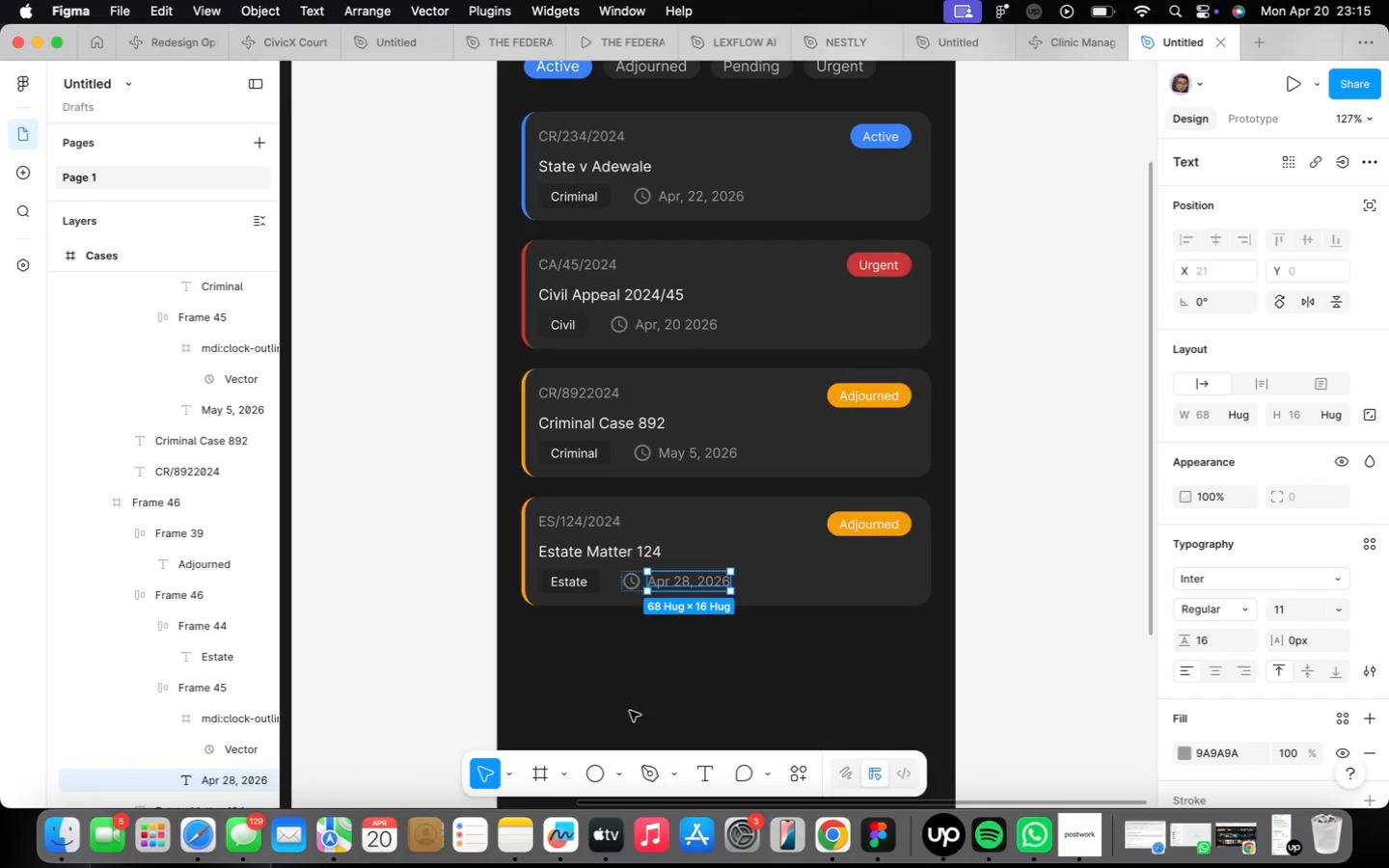 
double_click([630, 711])
 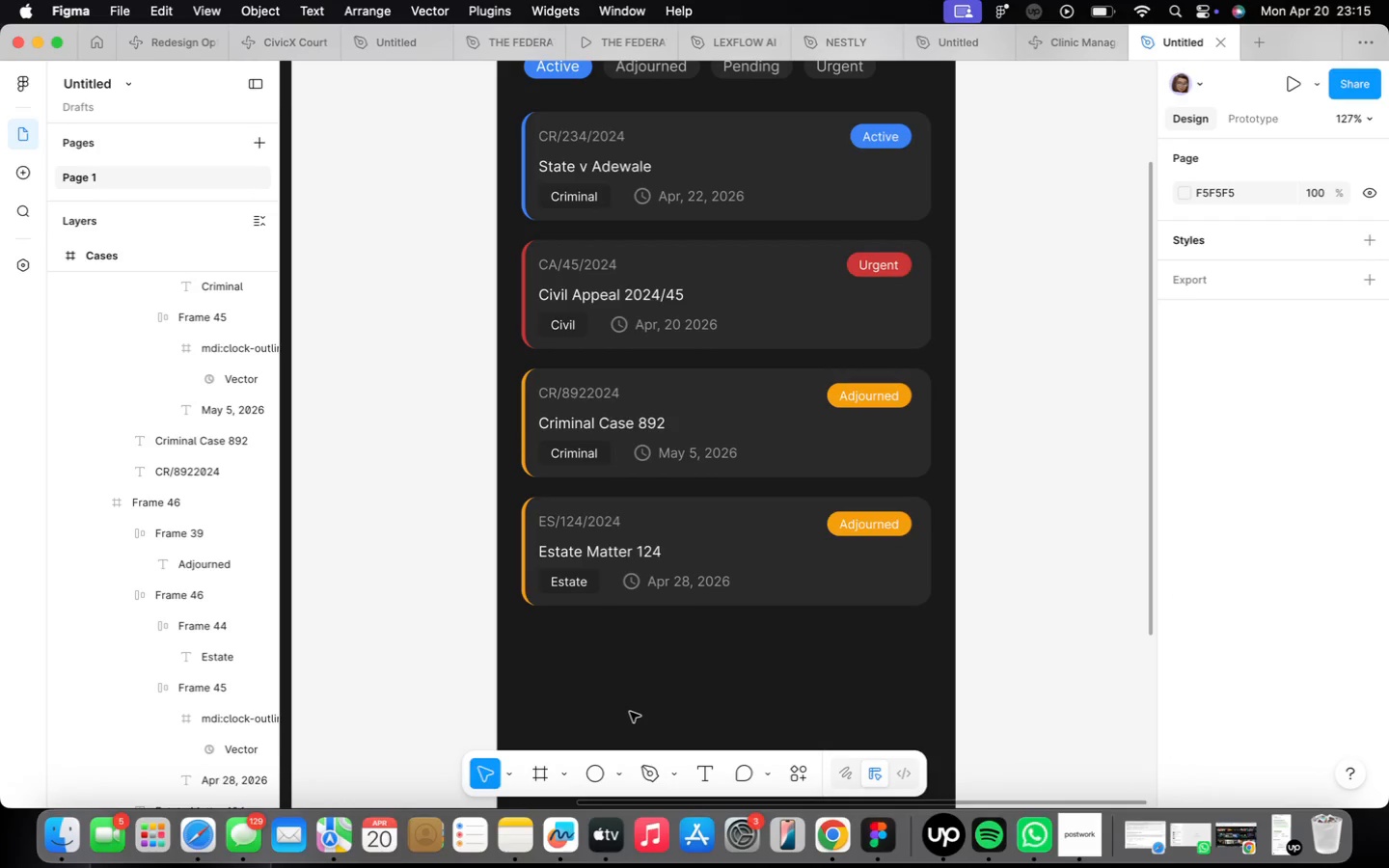 
scroll: coordinate [875, 534], scroll_direction: down, amount: 14.0
 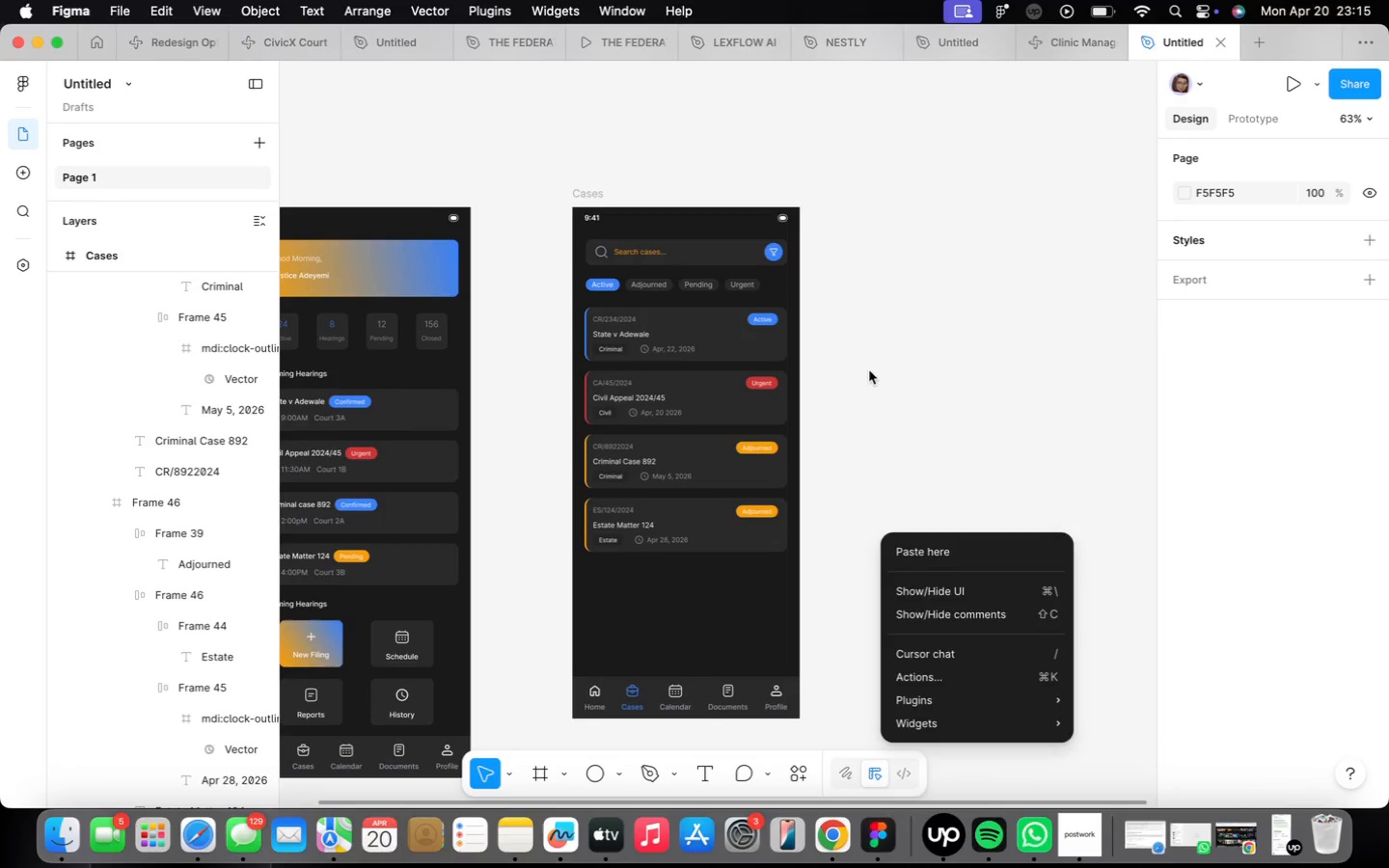 
left_click([955, 375])
 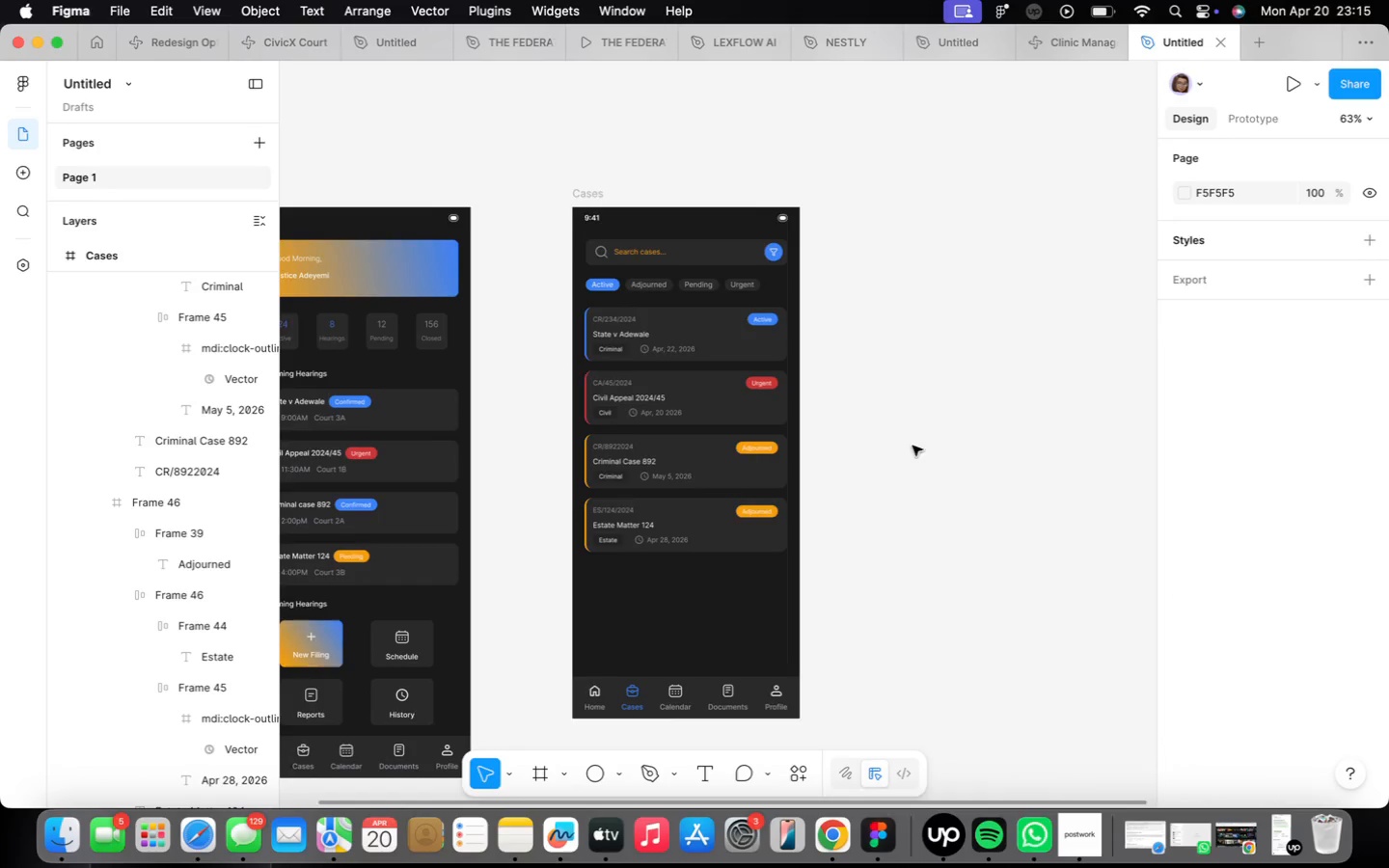 
scroll: coordinate [907, 441], scroll_direction: down, amount: 2.0
 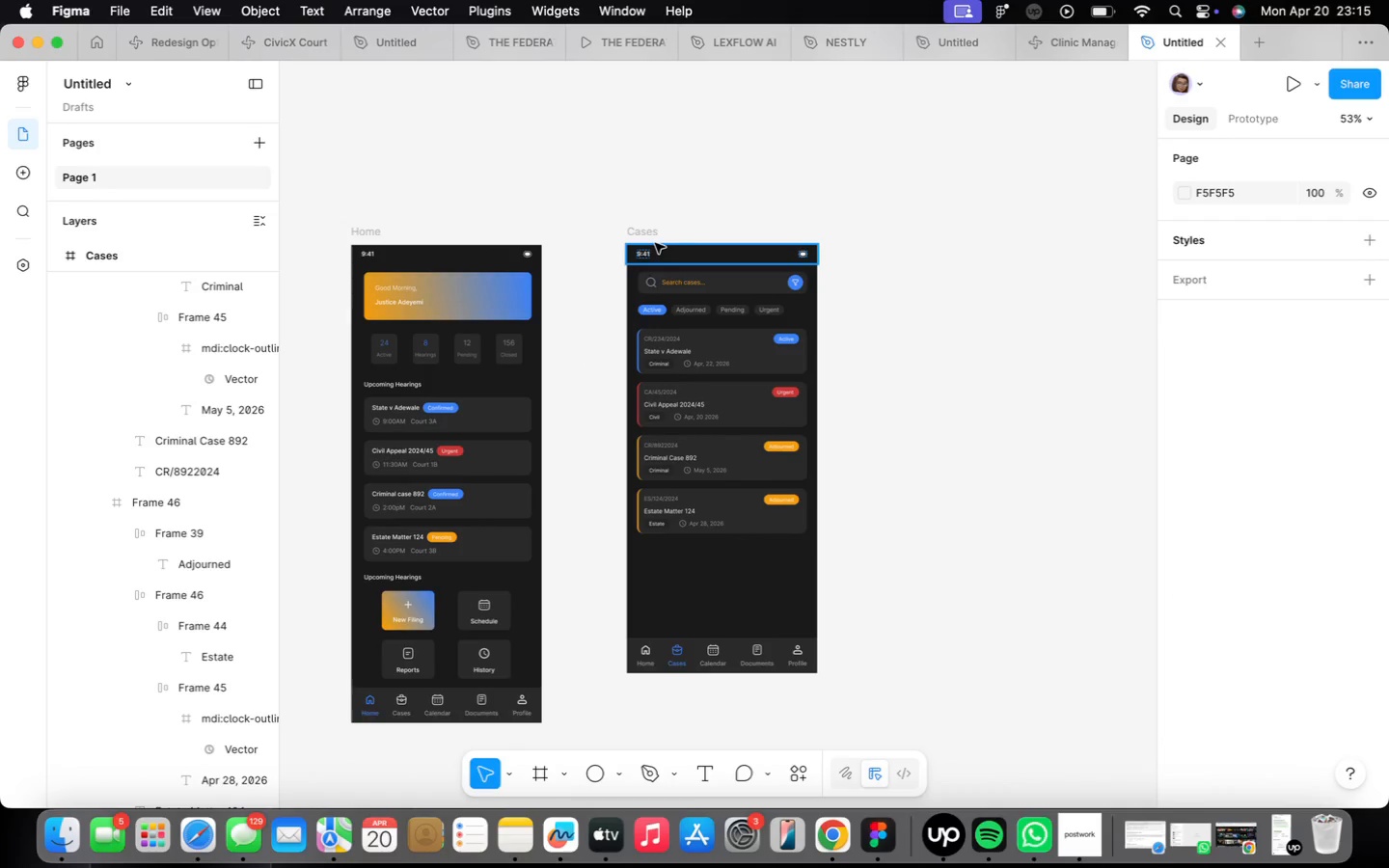 
left_click([648, 230])
 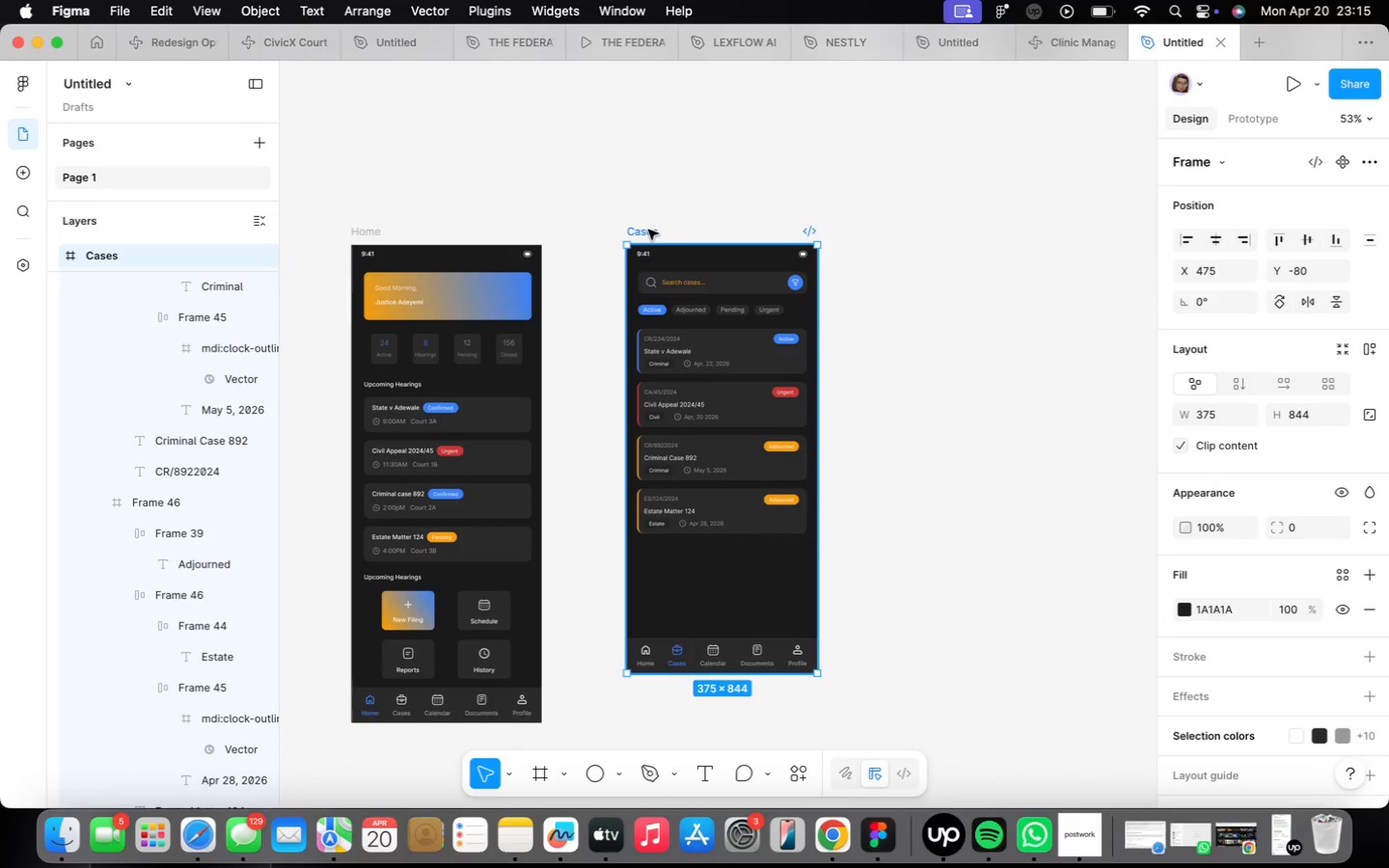 
hold_key(key=OptionLeft, duration=1.3)
left_click_drag(start_coordinate=[648, 230], to_coordinate=[869, 231])
 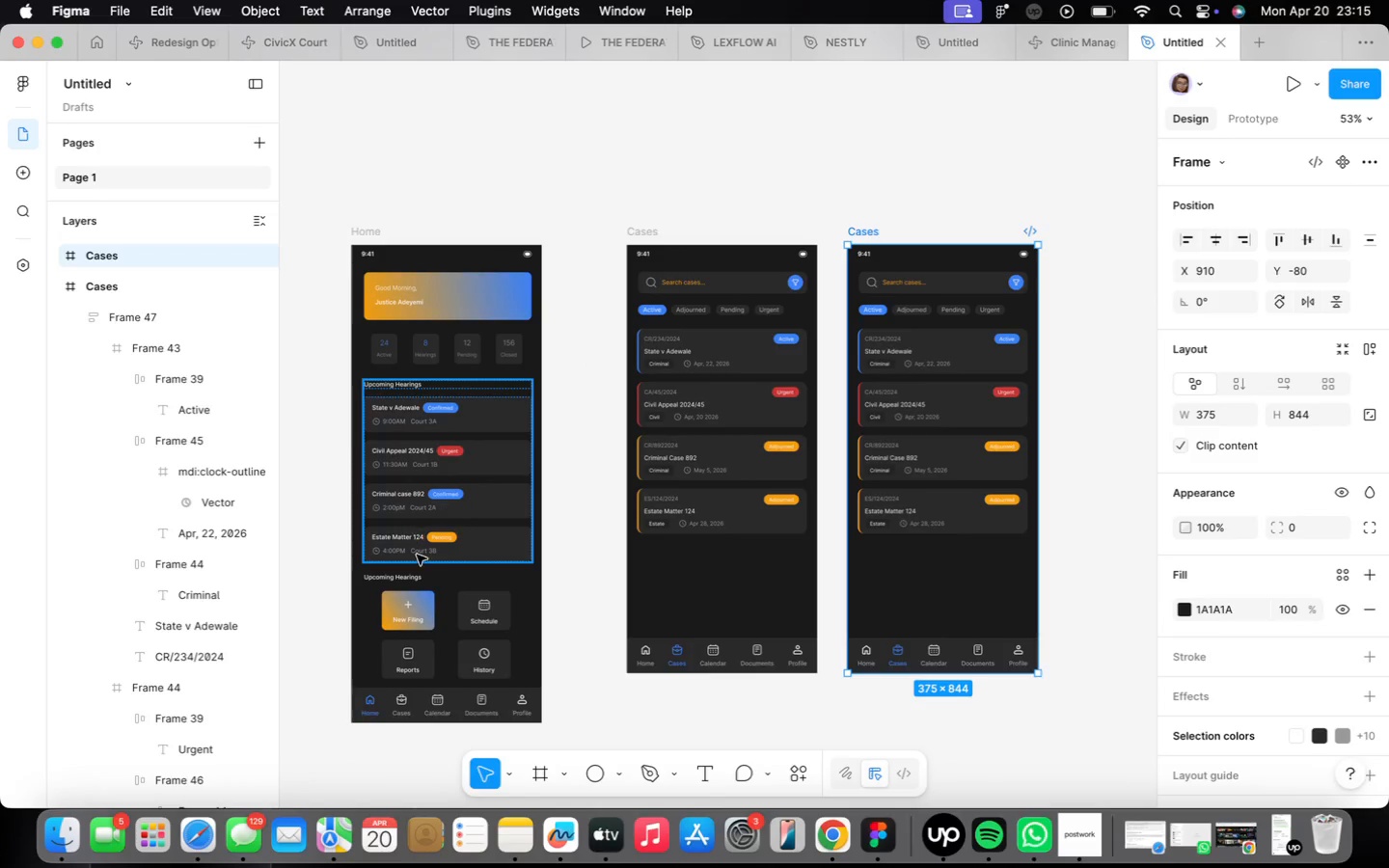 
scroll: coordinate [449, 650], scroll_direction: up, amount: 4.0
 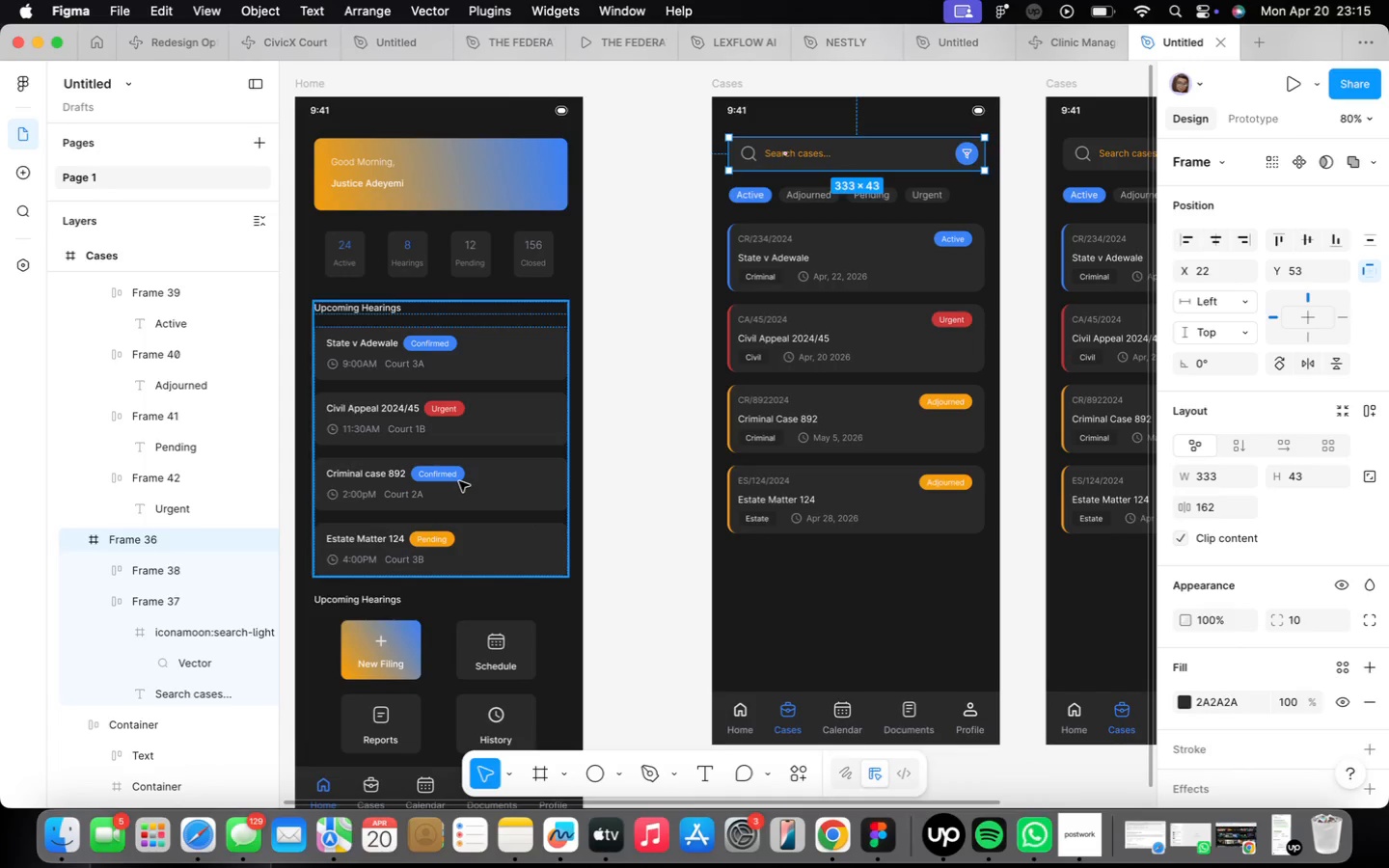 
wait(5.6)
 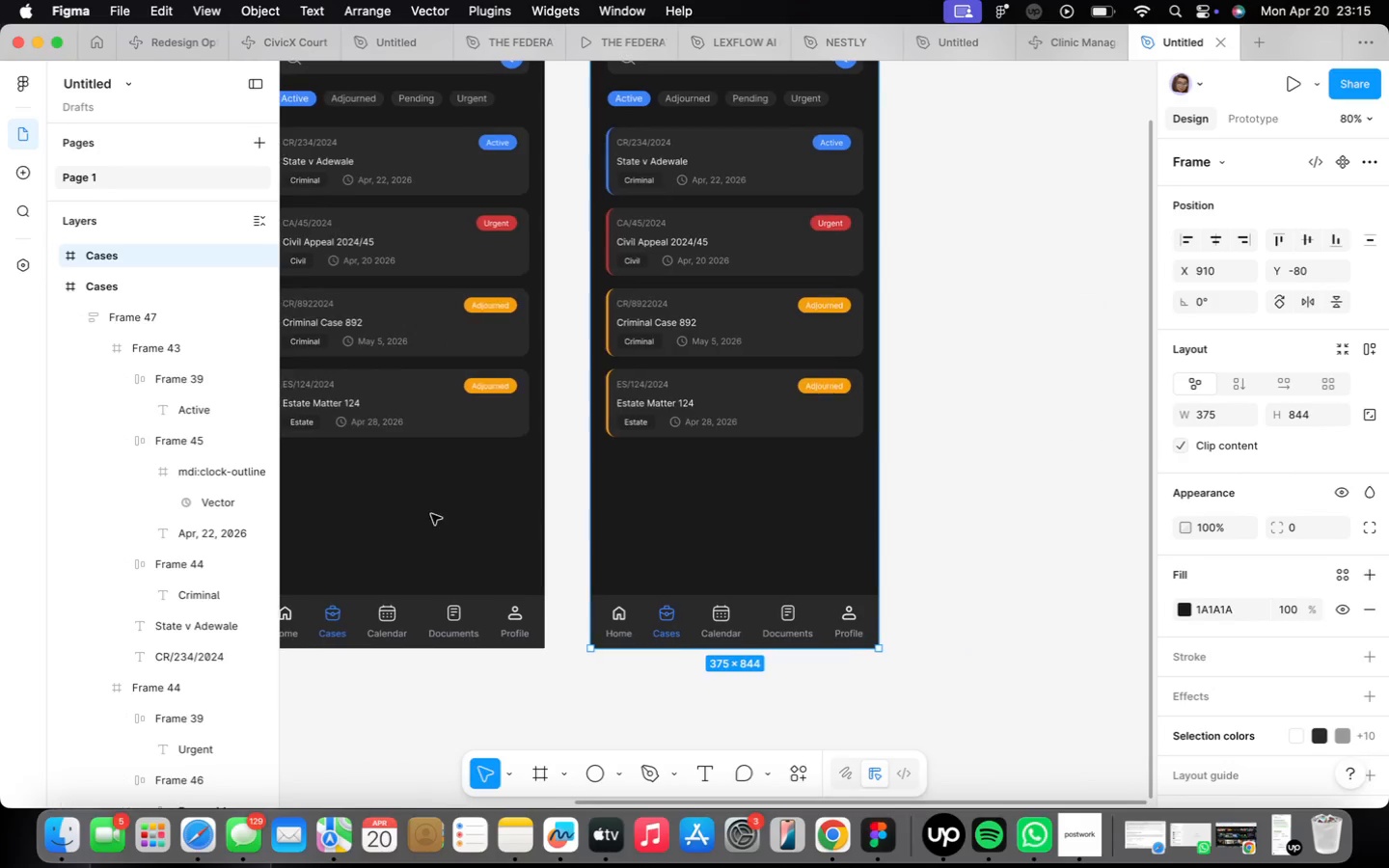 
left_click([809, 775])
 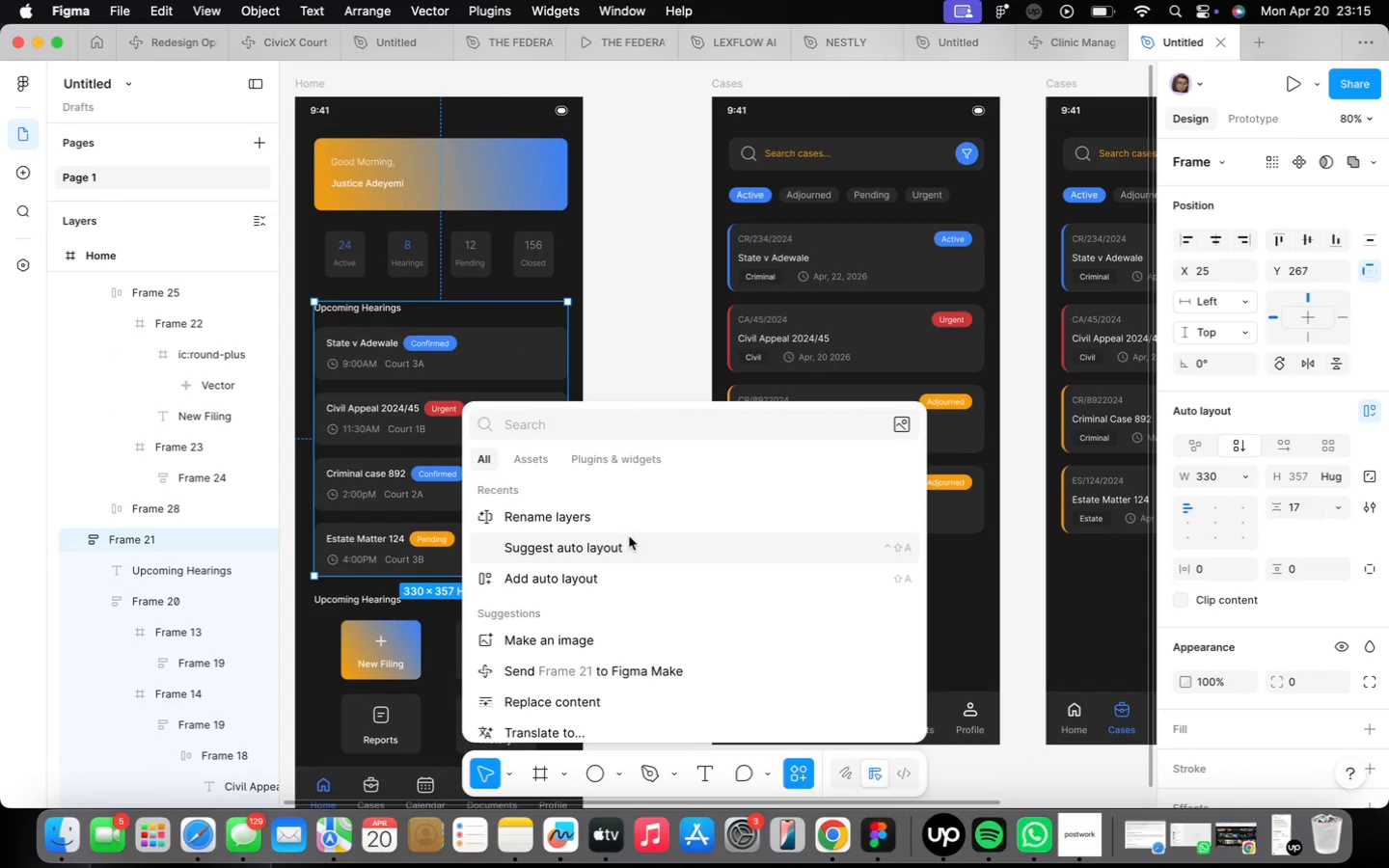 
left_click([629, 521])
 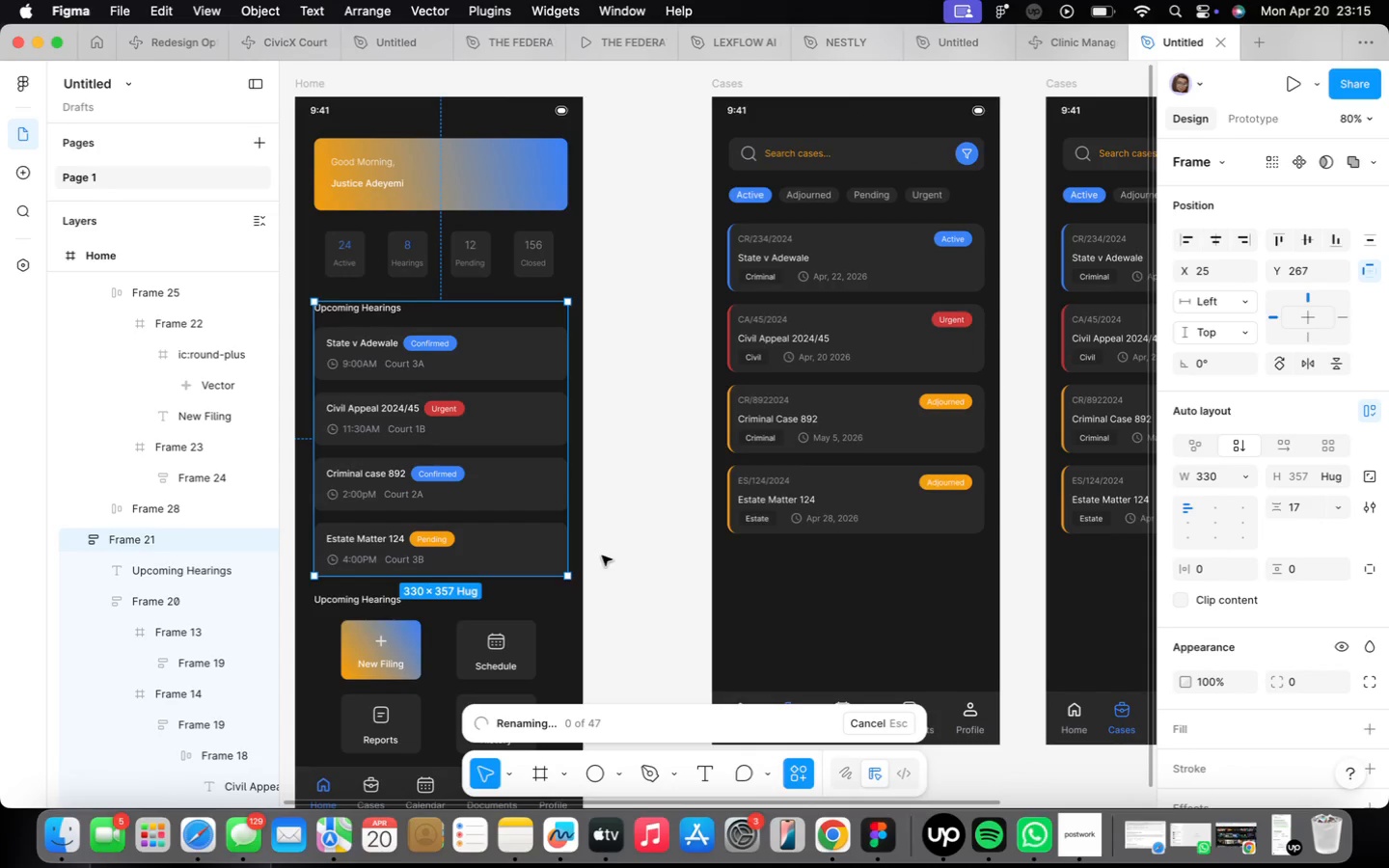 
scroll: coordinate [647, 513], scroll_direction: down, amount: 7.0
 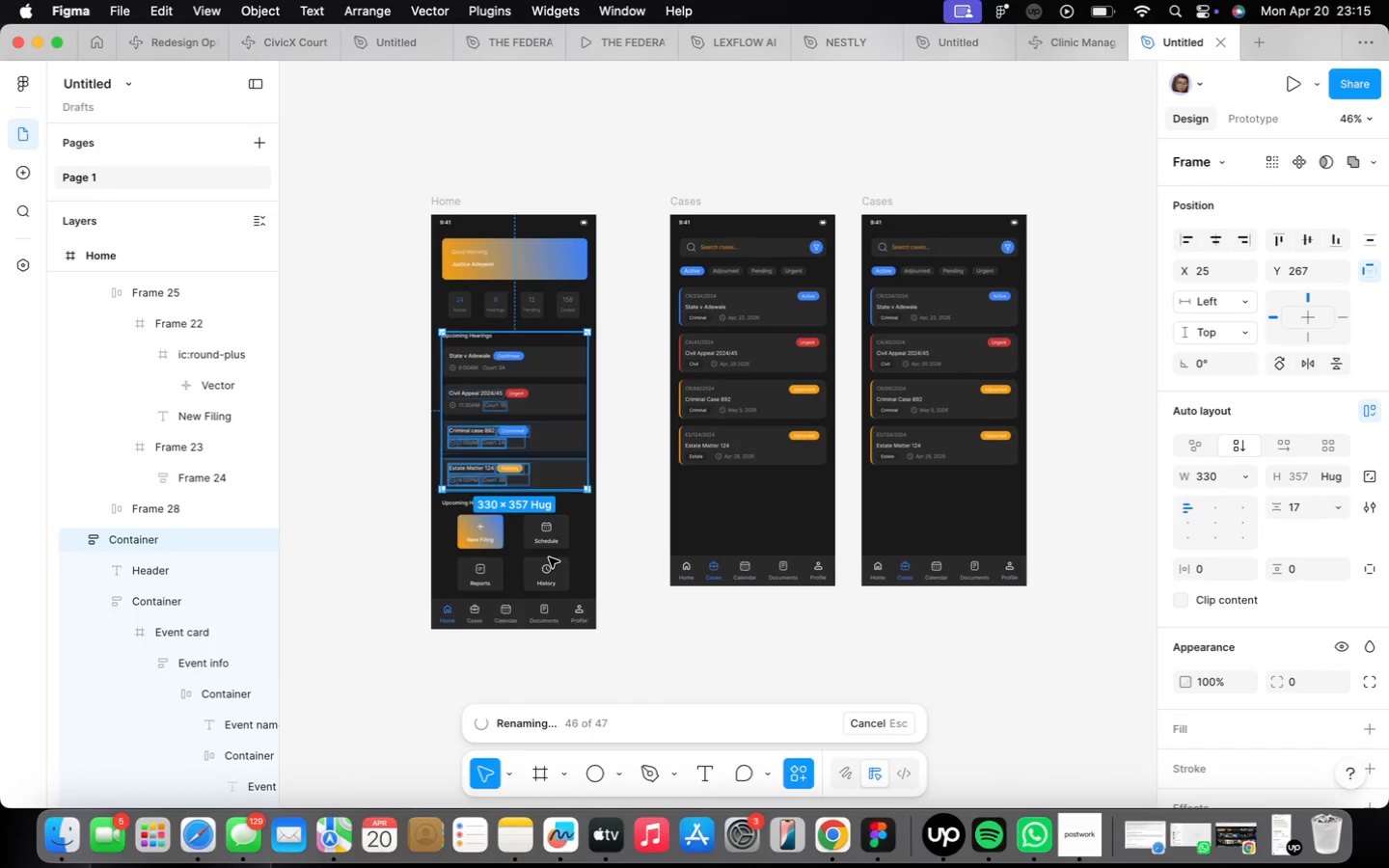 
left_click([549, 557])
 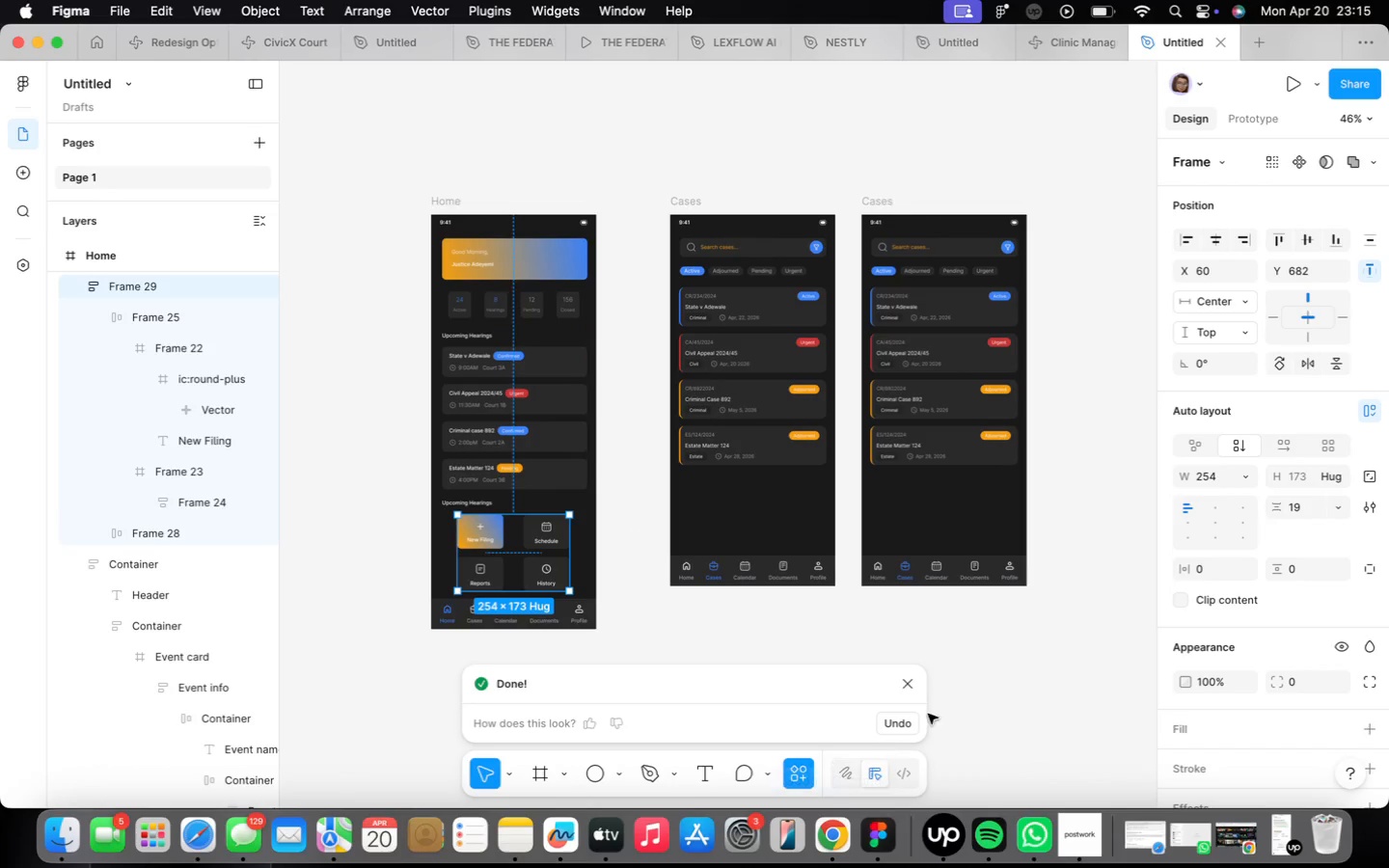 
left_click([903, 688])
 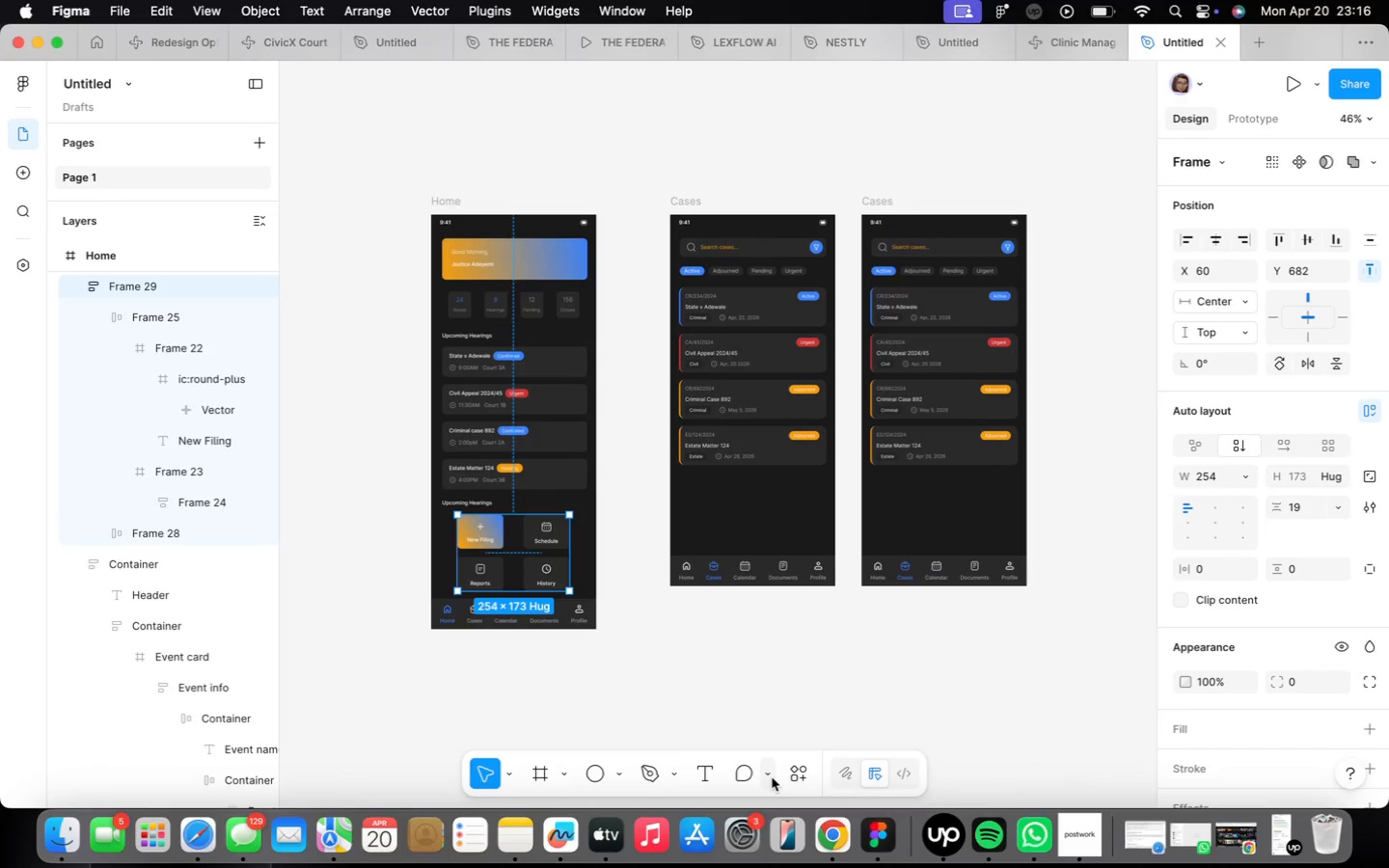 
left_click([770, 777])
 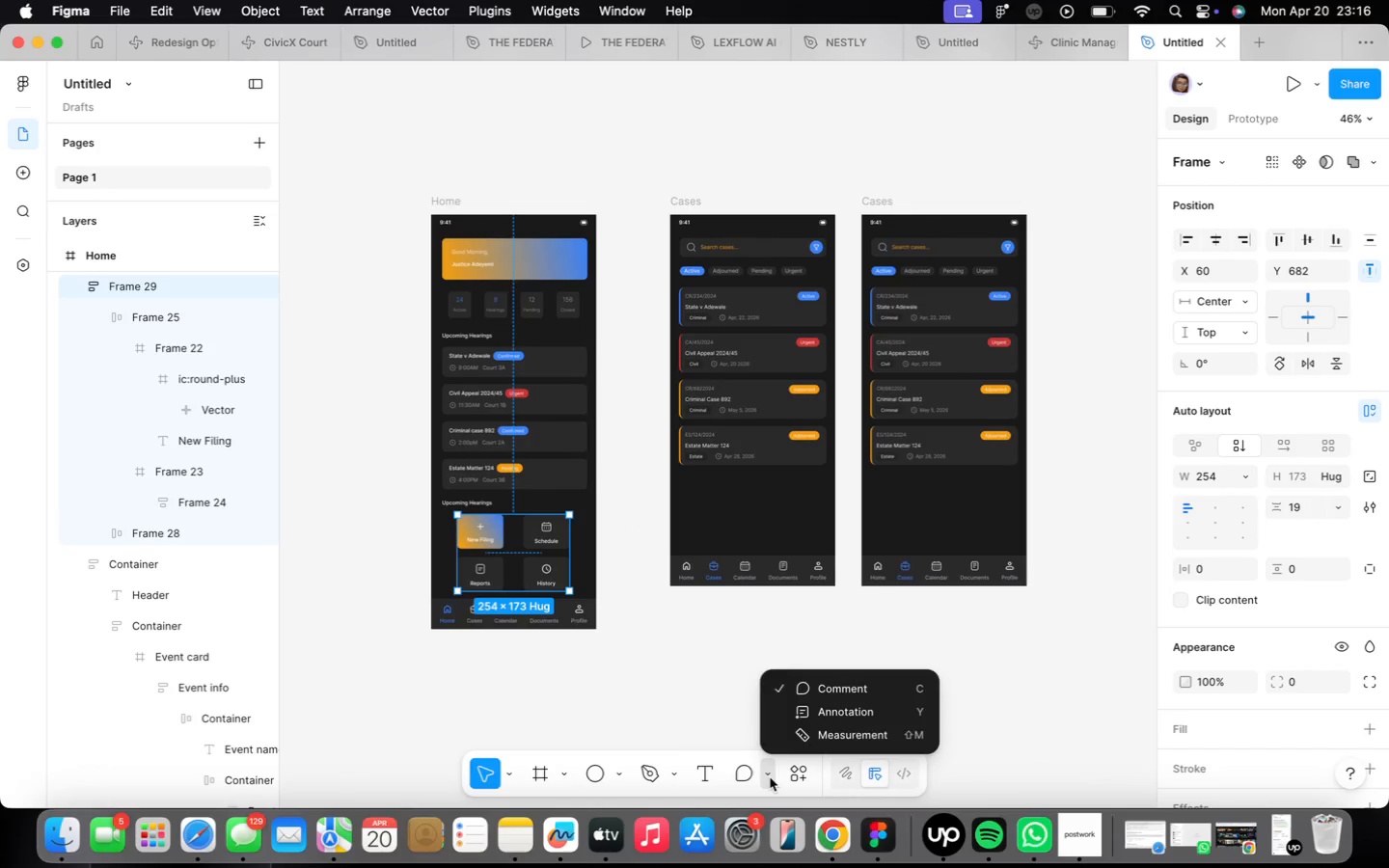 
left_click([770, 777])
 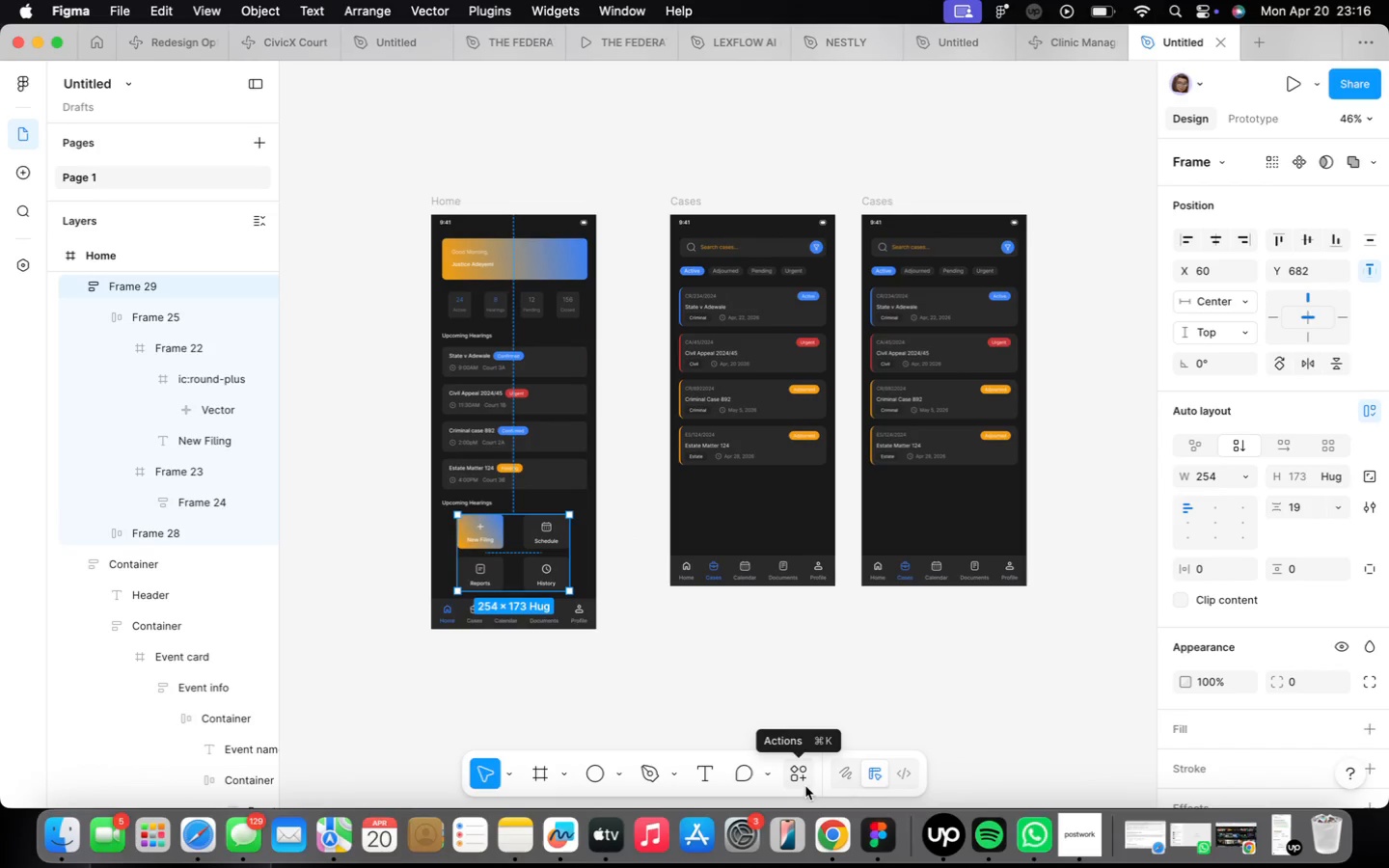 
left_click([804, 779])
 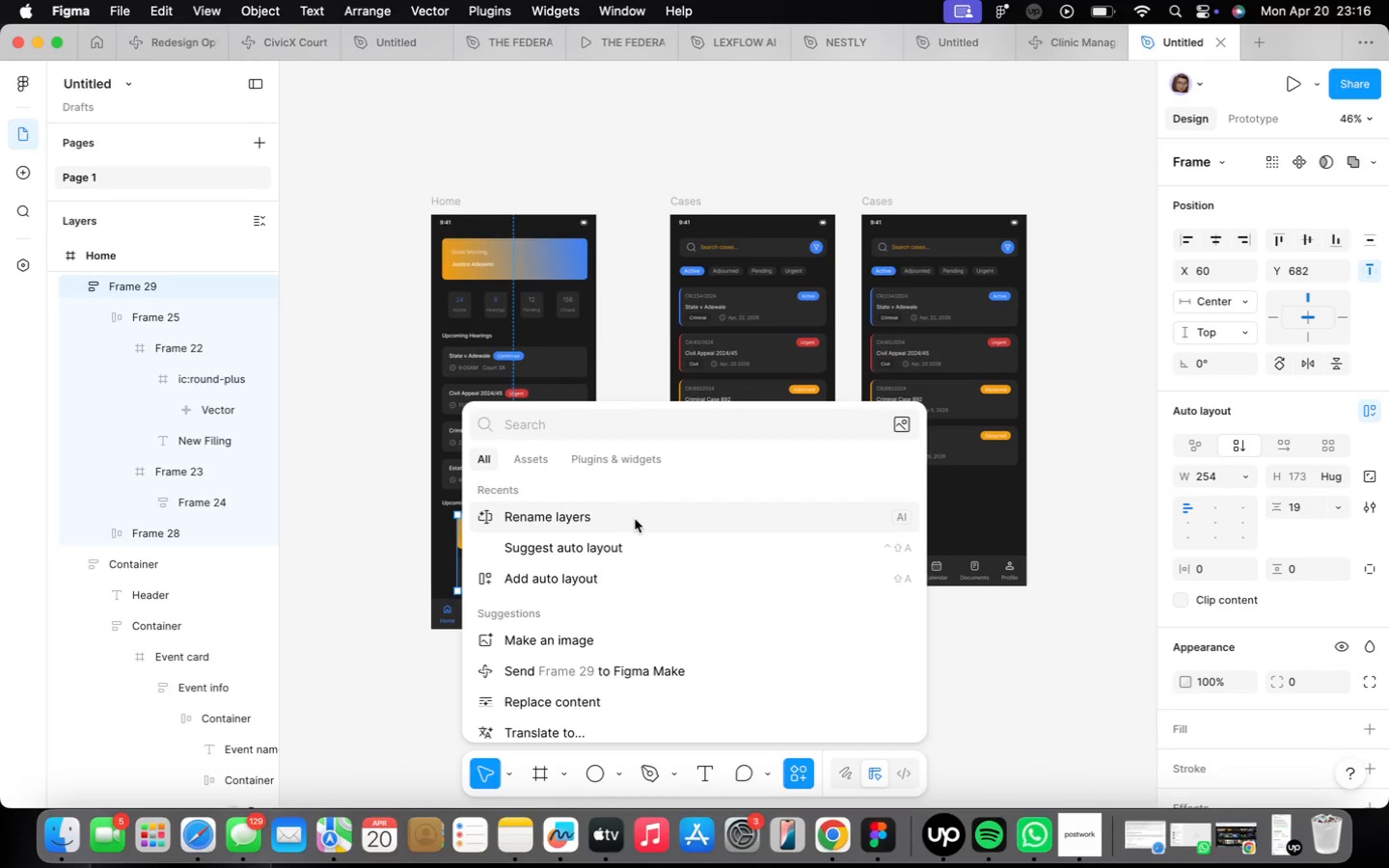 
left_click([630, 510])
 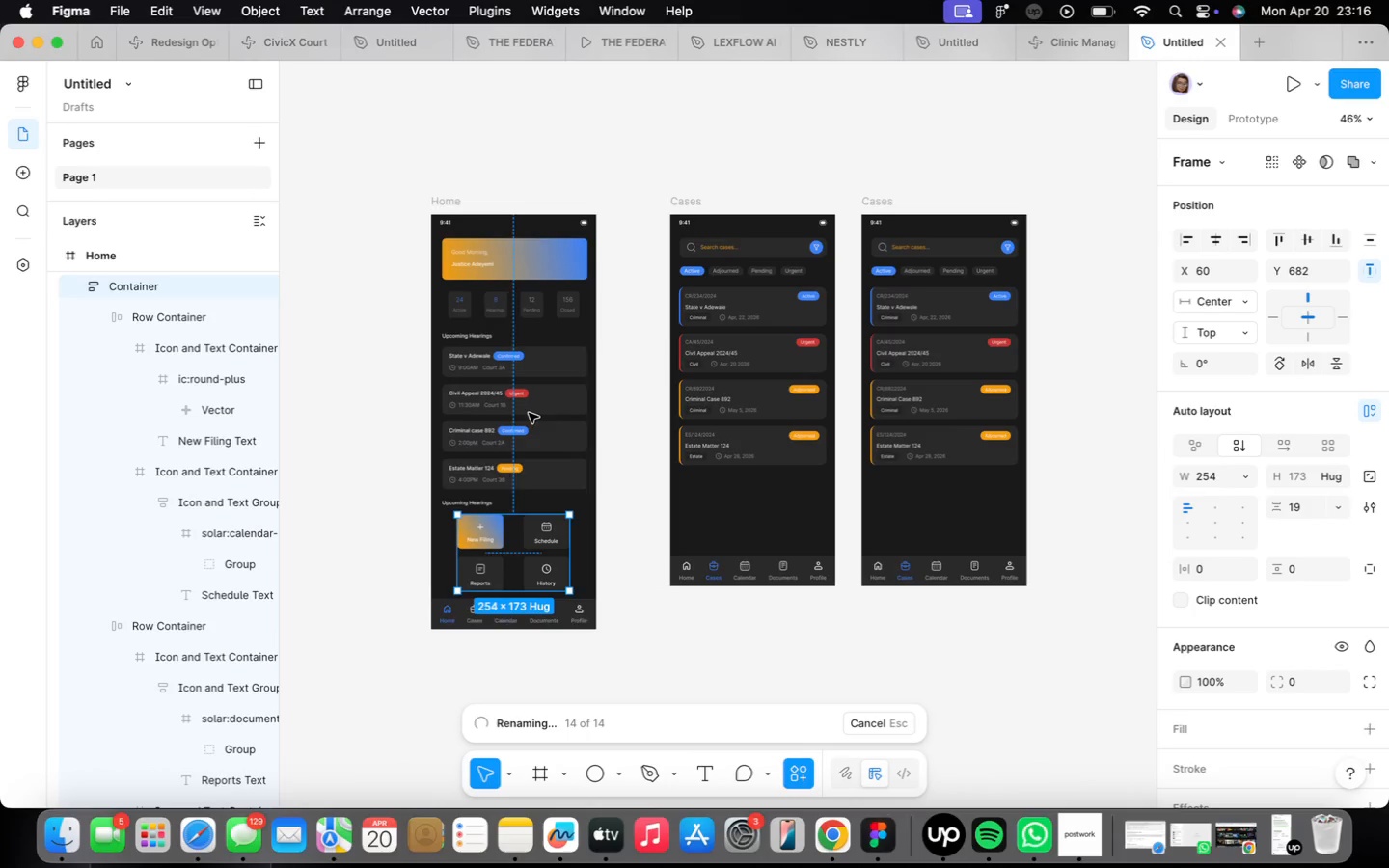 
wait(6.53)
 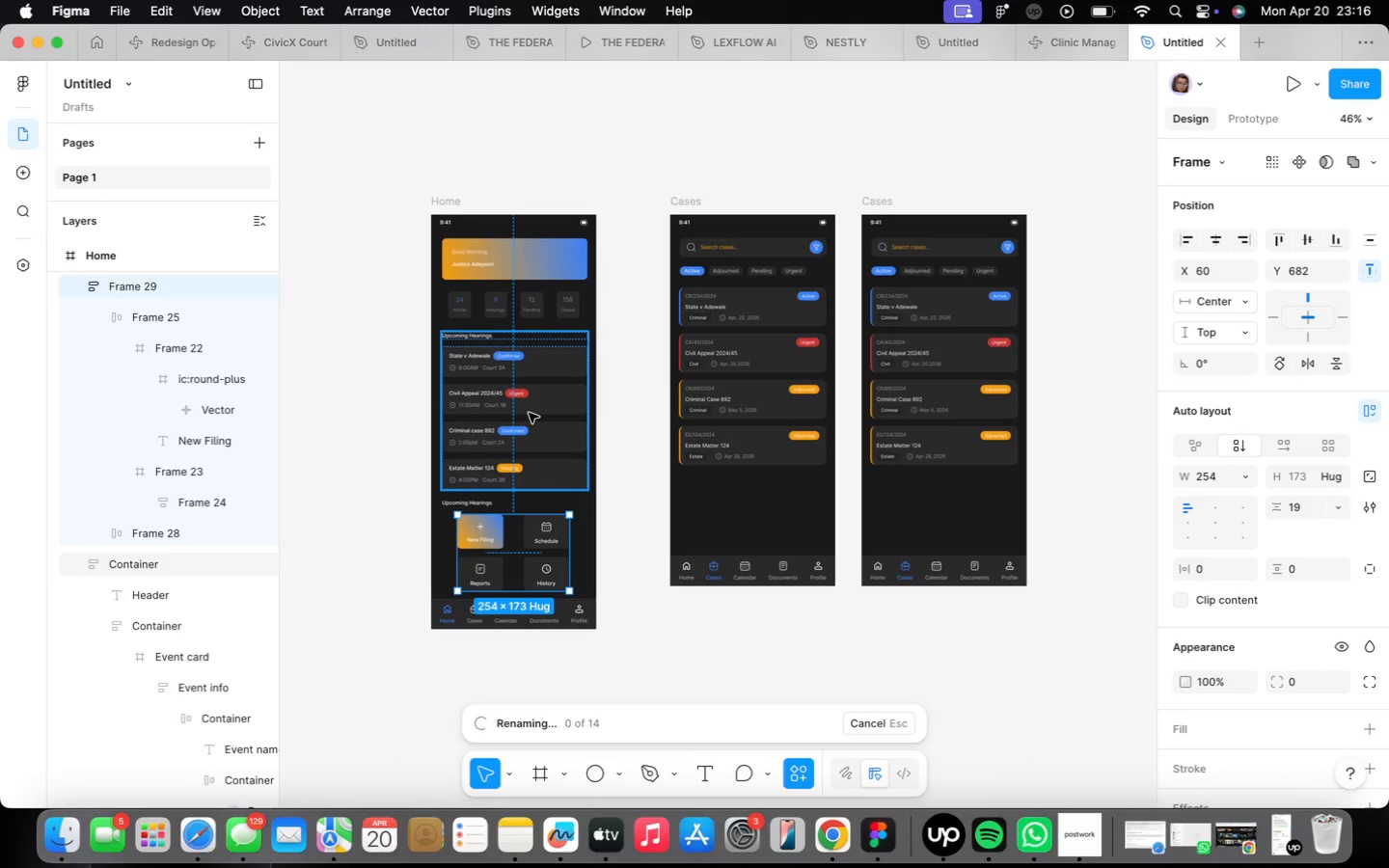 
left_click([531, 441])
 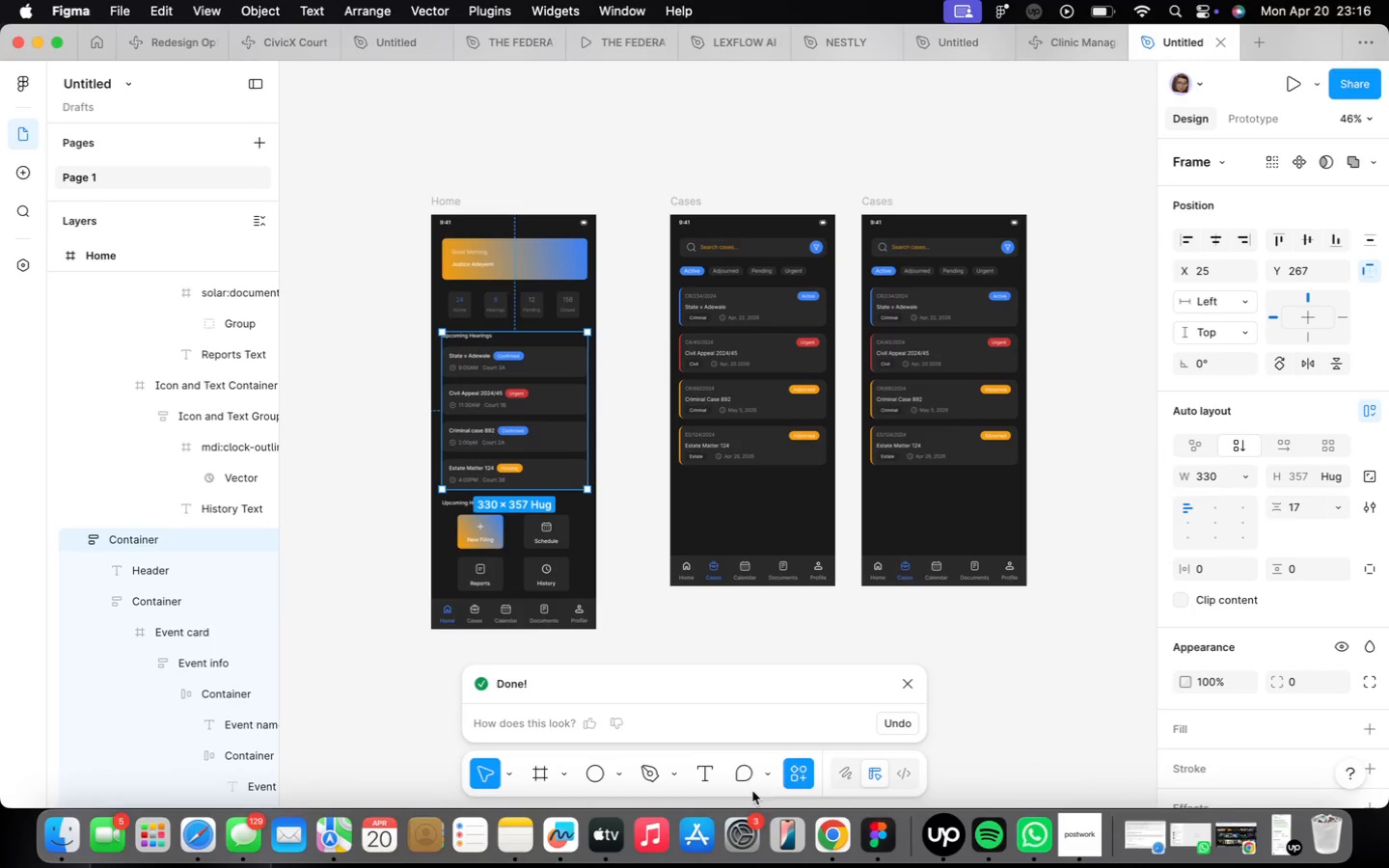 
left_click([795, 782])
 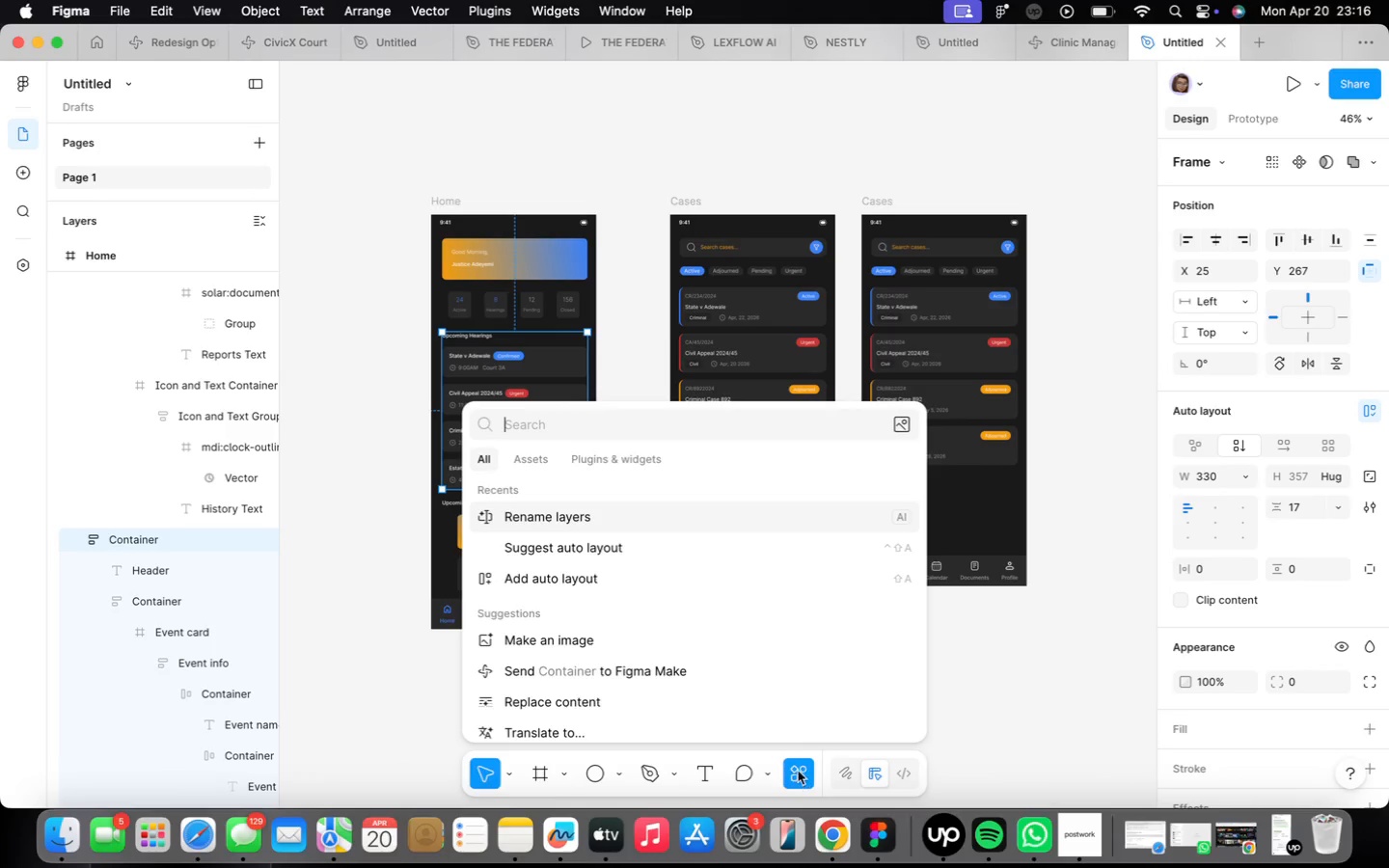 
mouse_move([638, 521])
 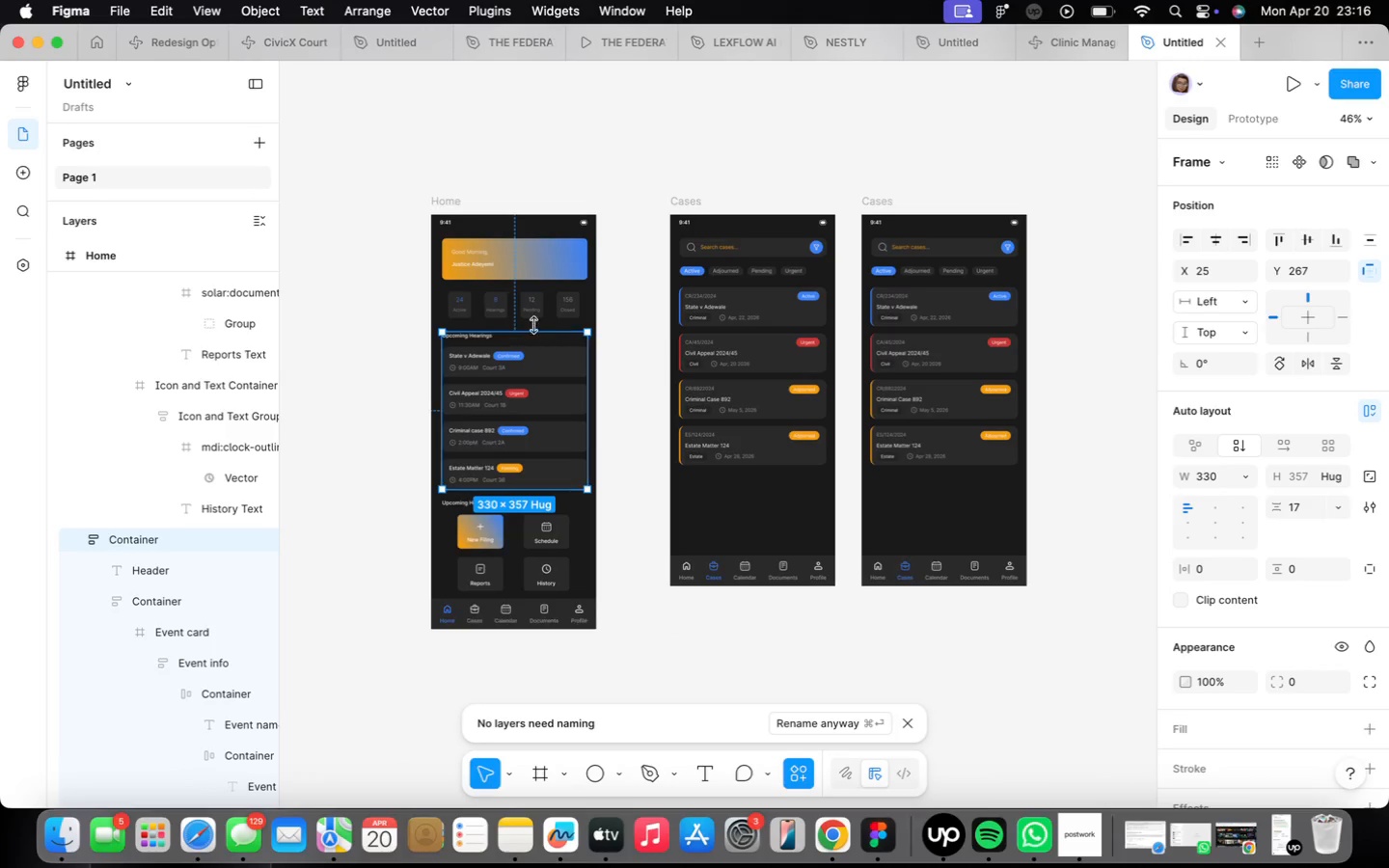 
left_click([532, 317])
 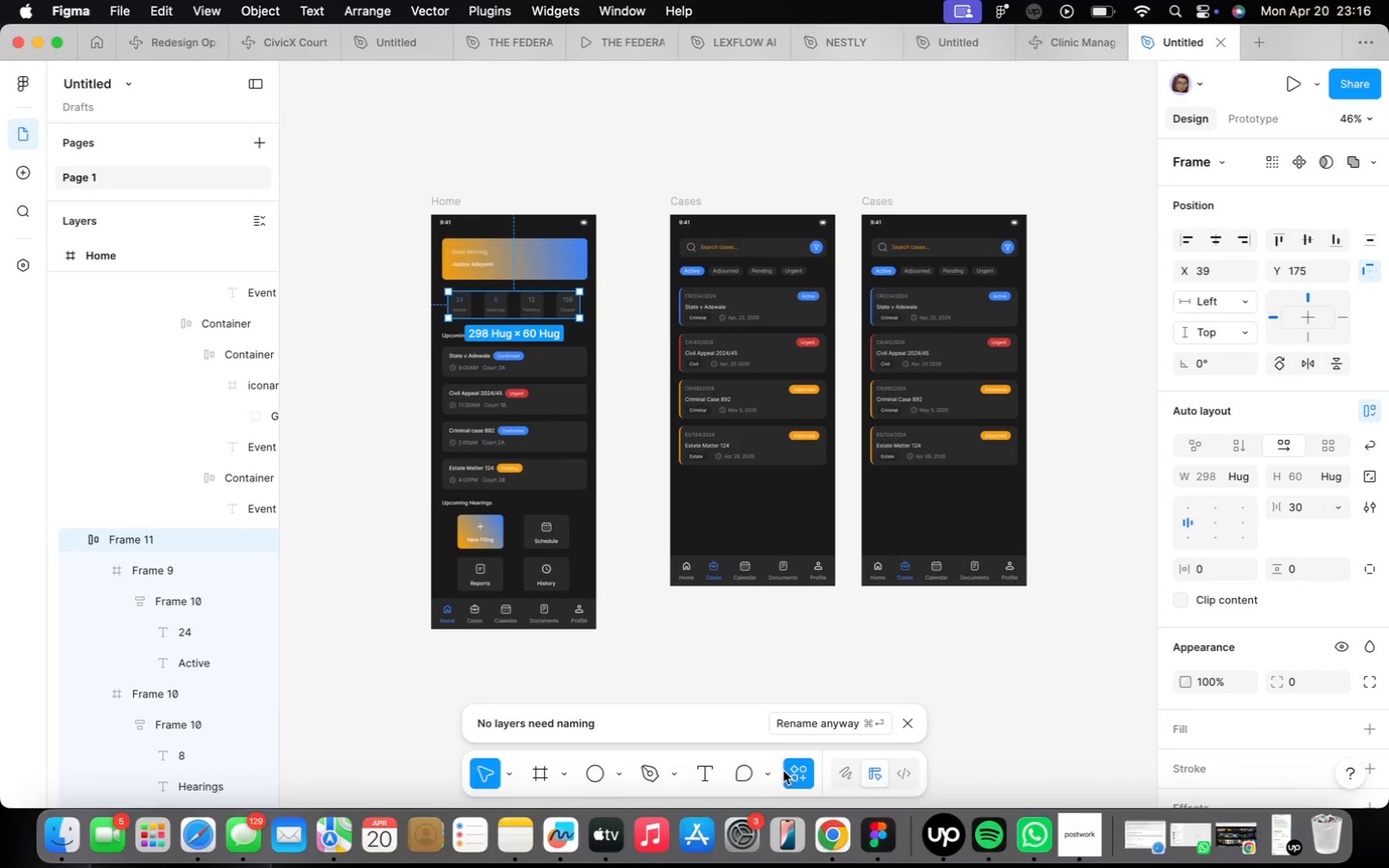 
double_click([795, 770])
 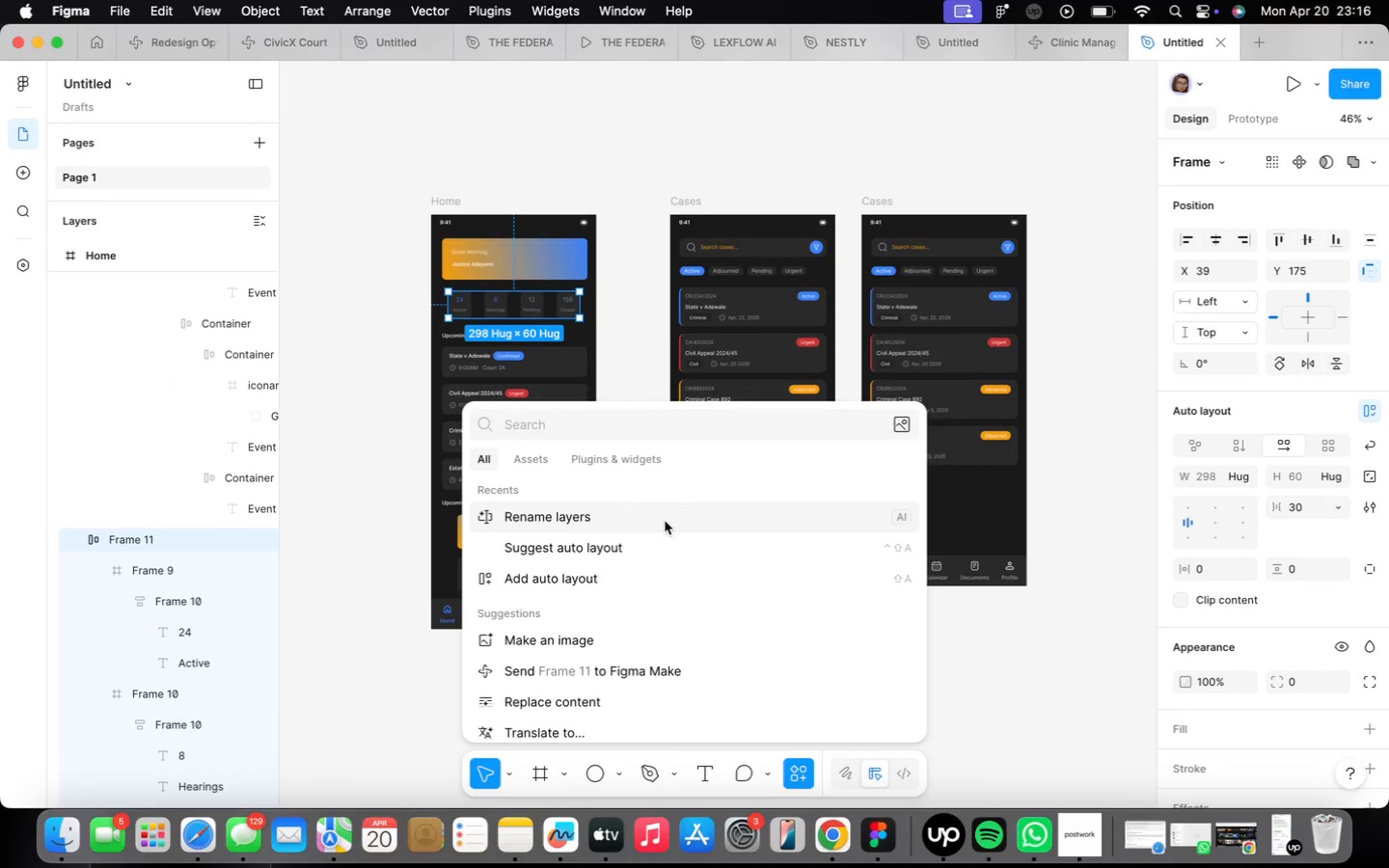 
left_click([669, 517])
 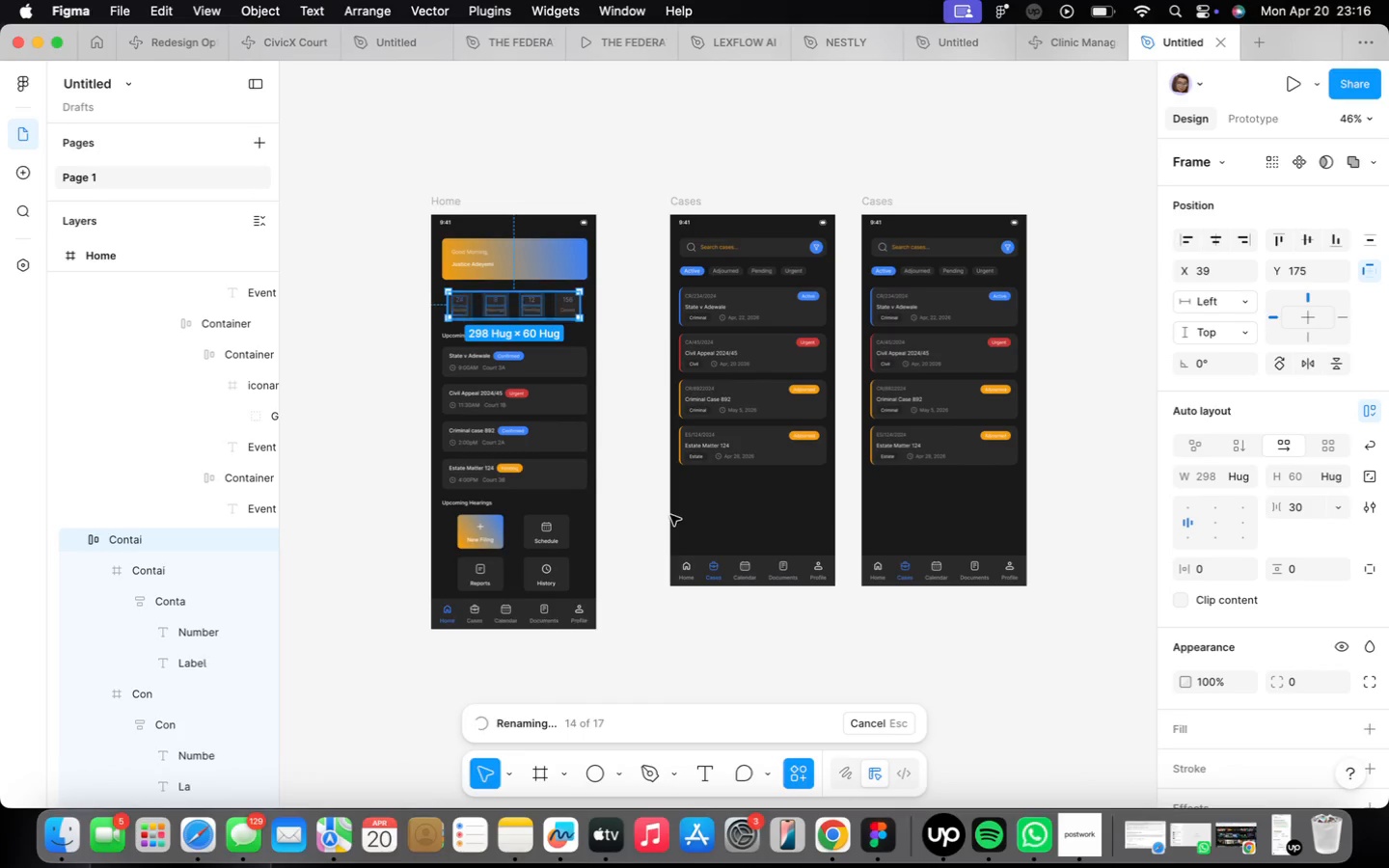 
wait(8.2)
 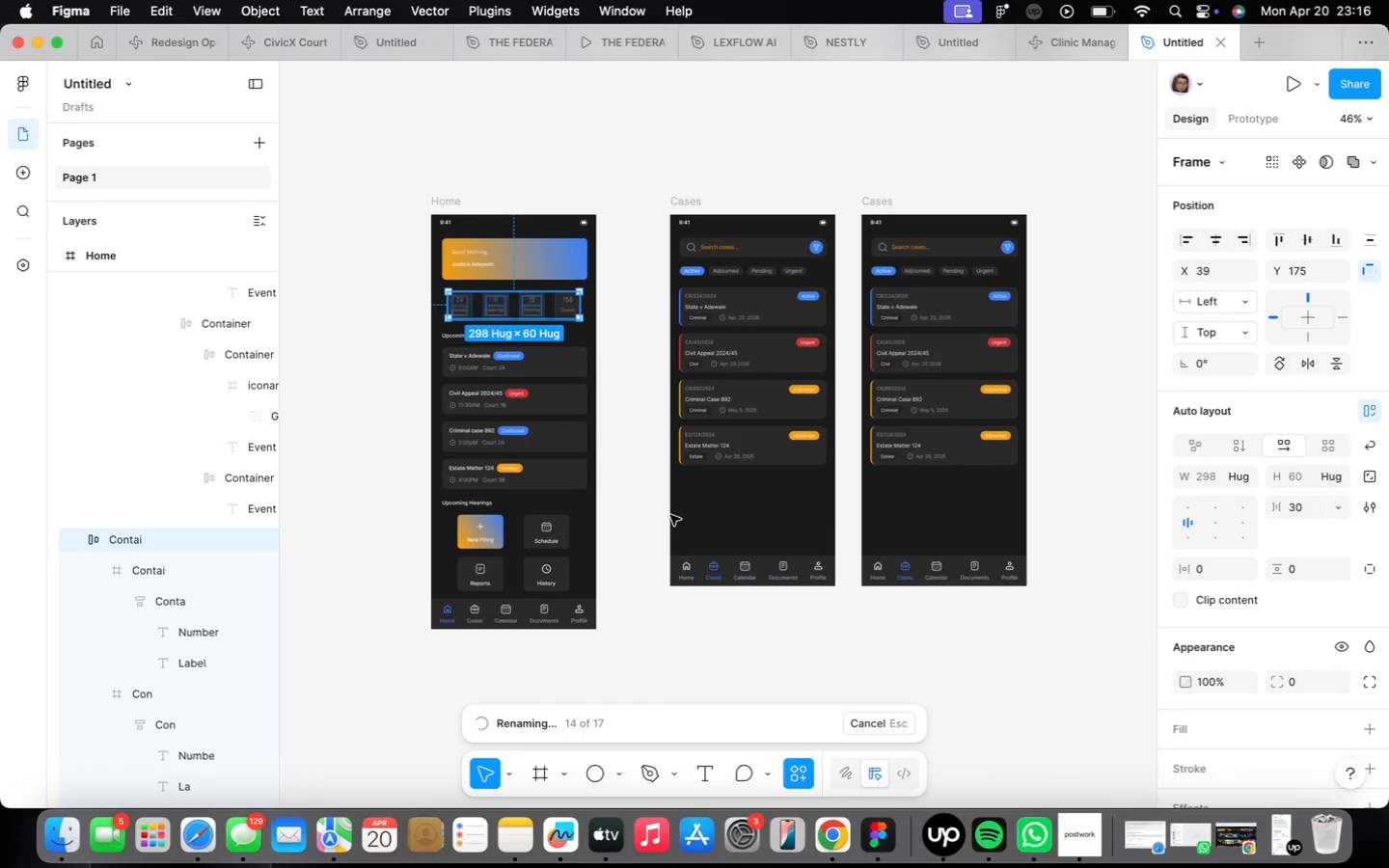 
left_click([797, 765])
 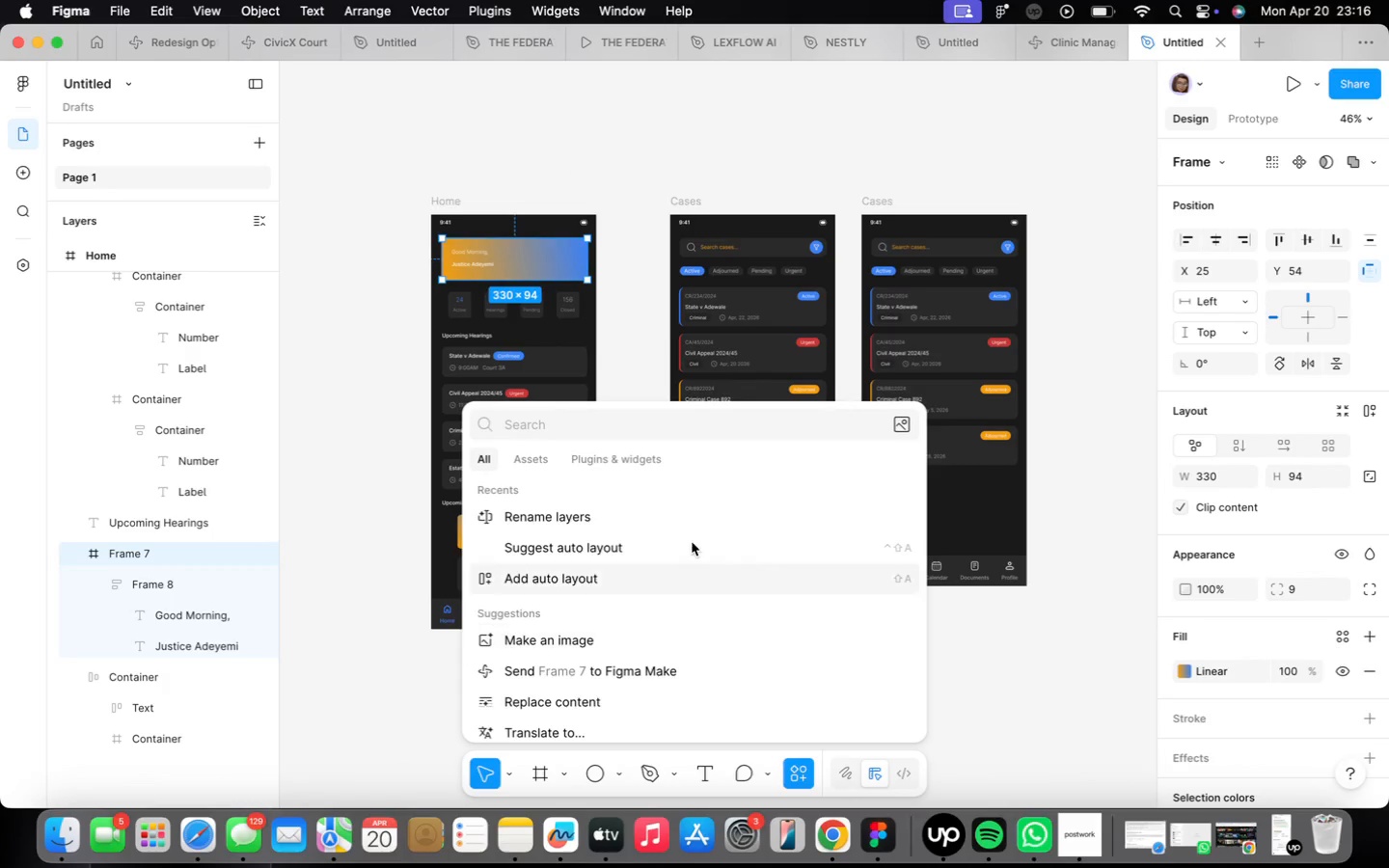 
left_click([675, 520])
 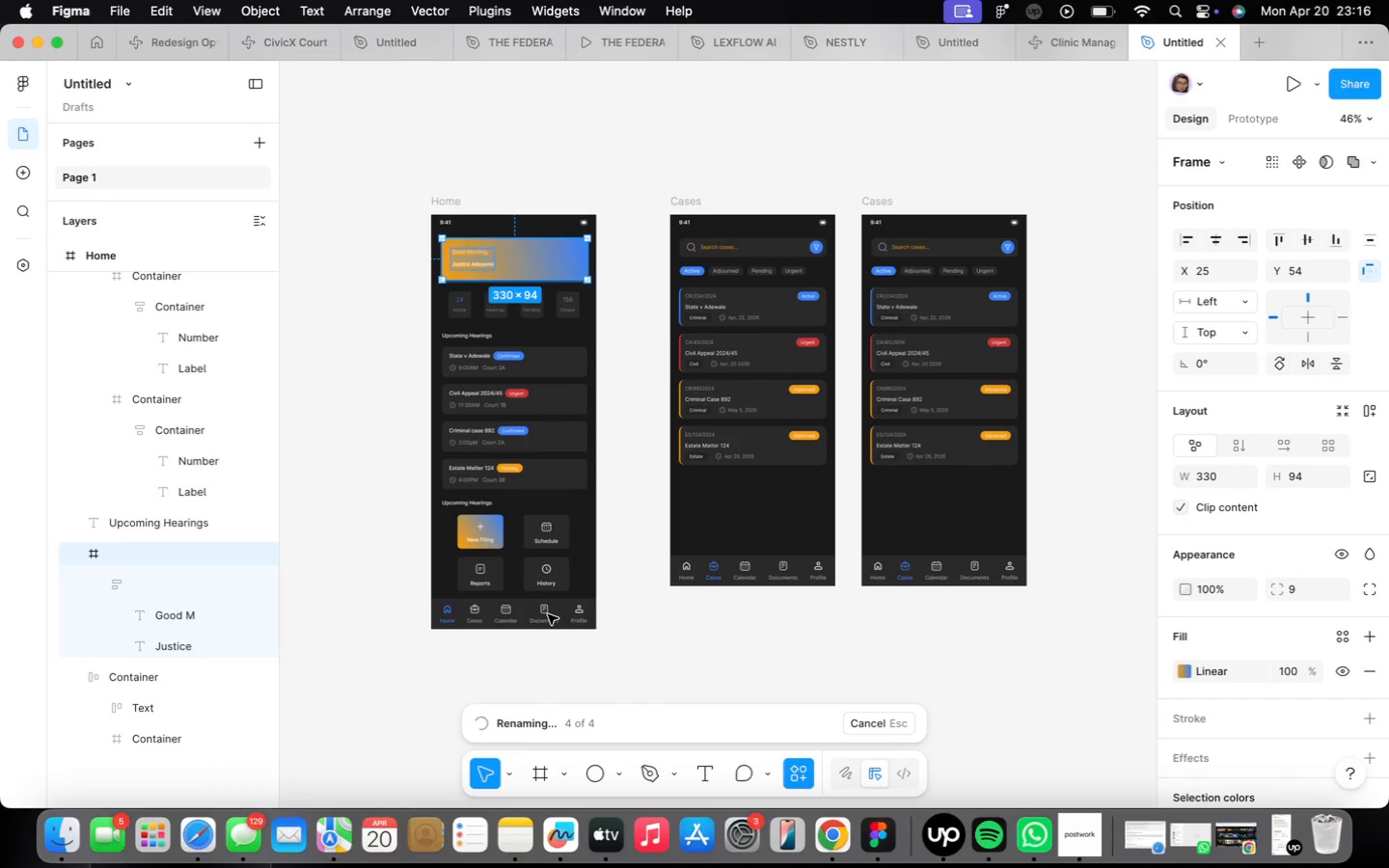 
left_click([548, 614])
 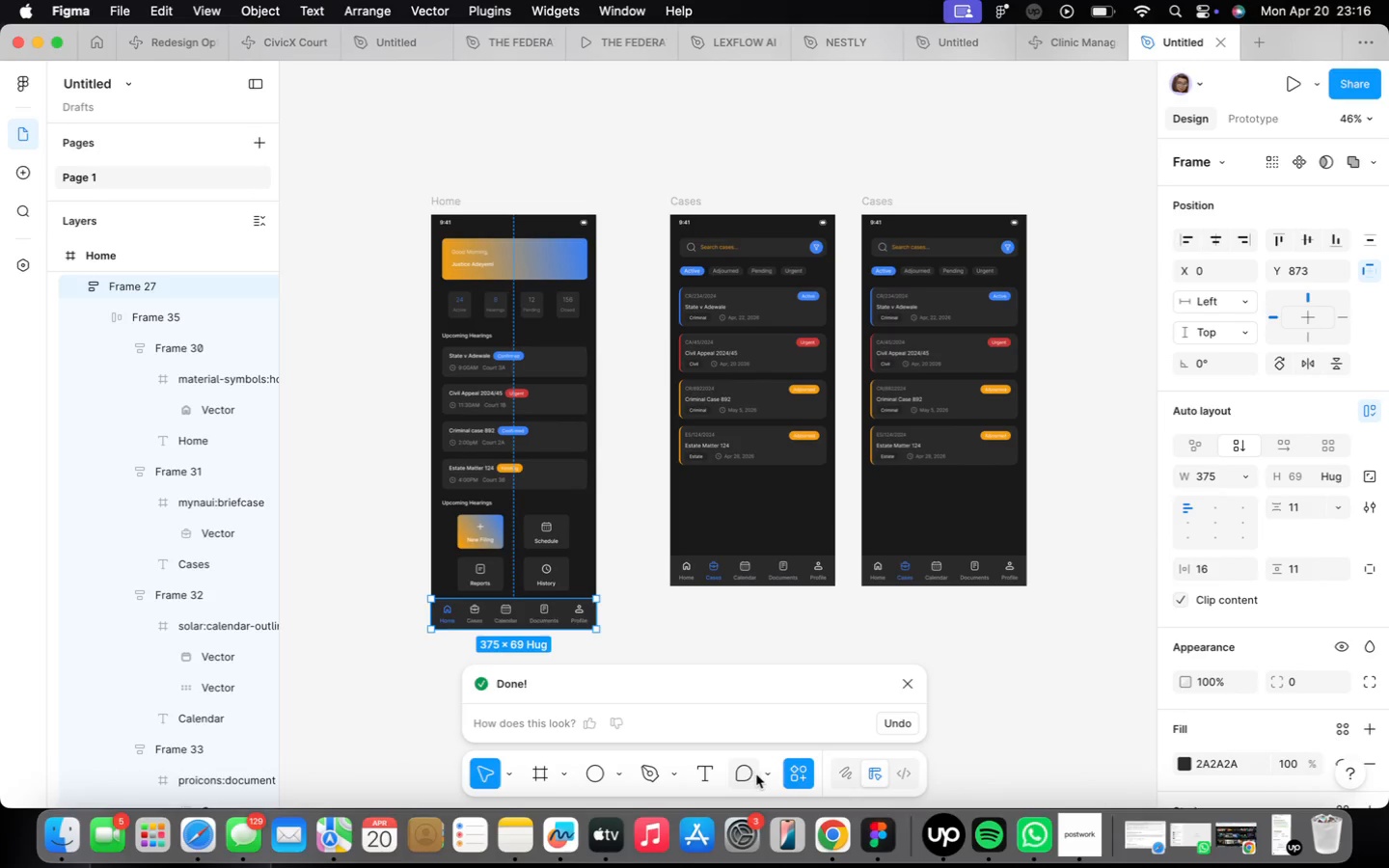 
left_click([813, 776])
 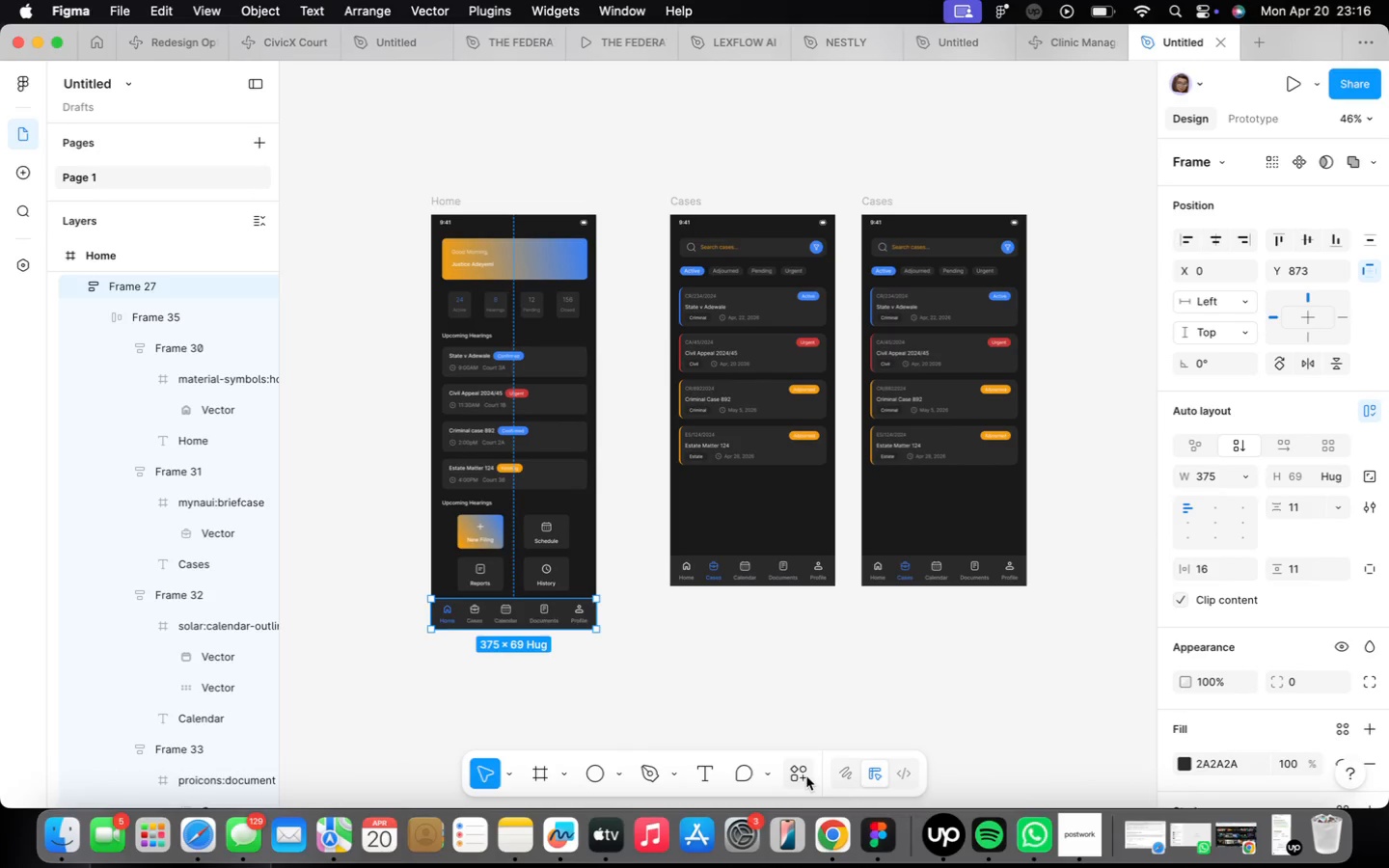 
left_click([806, 776])
 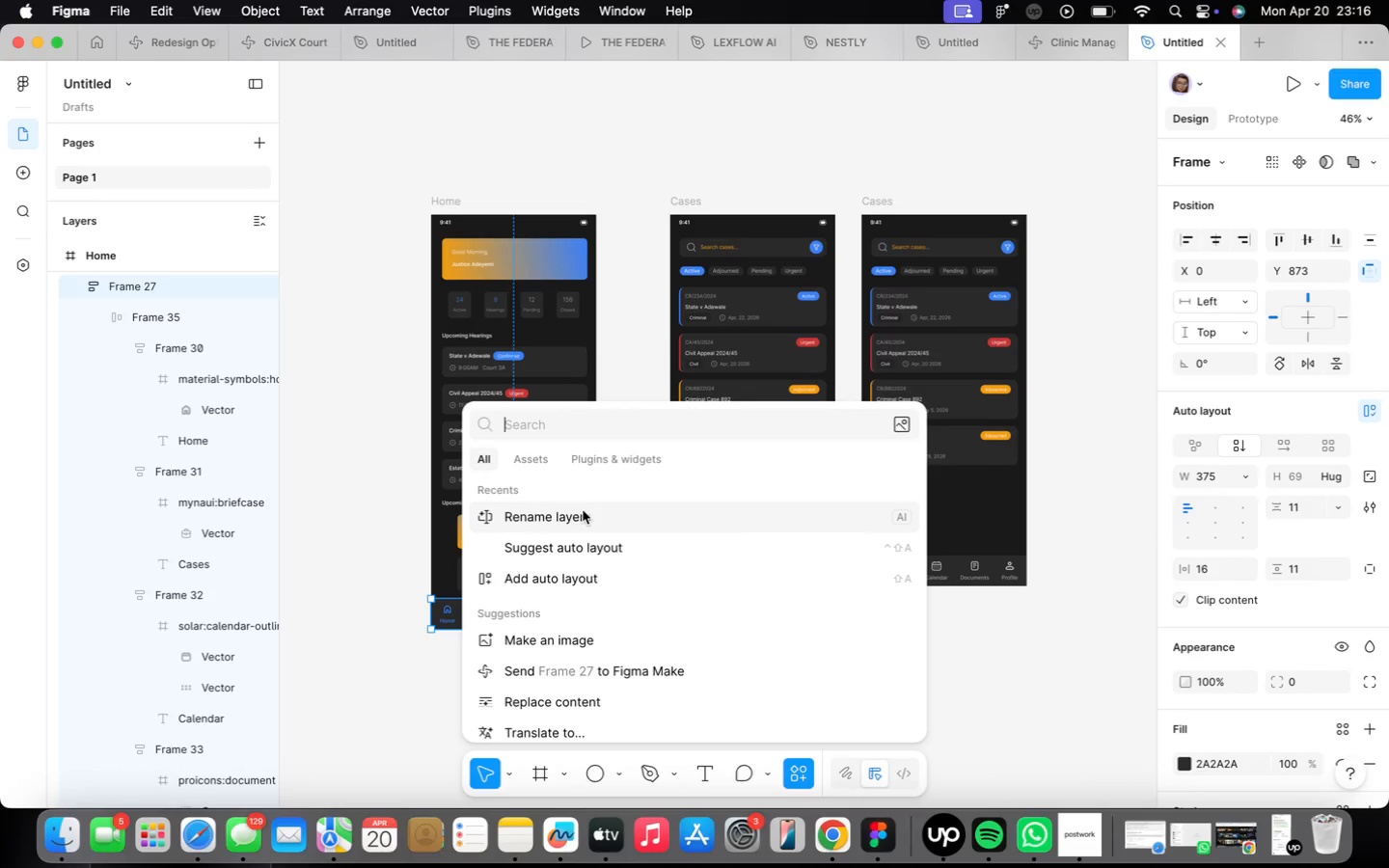 
left_click([584, 511])
 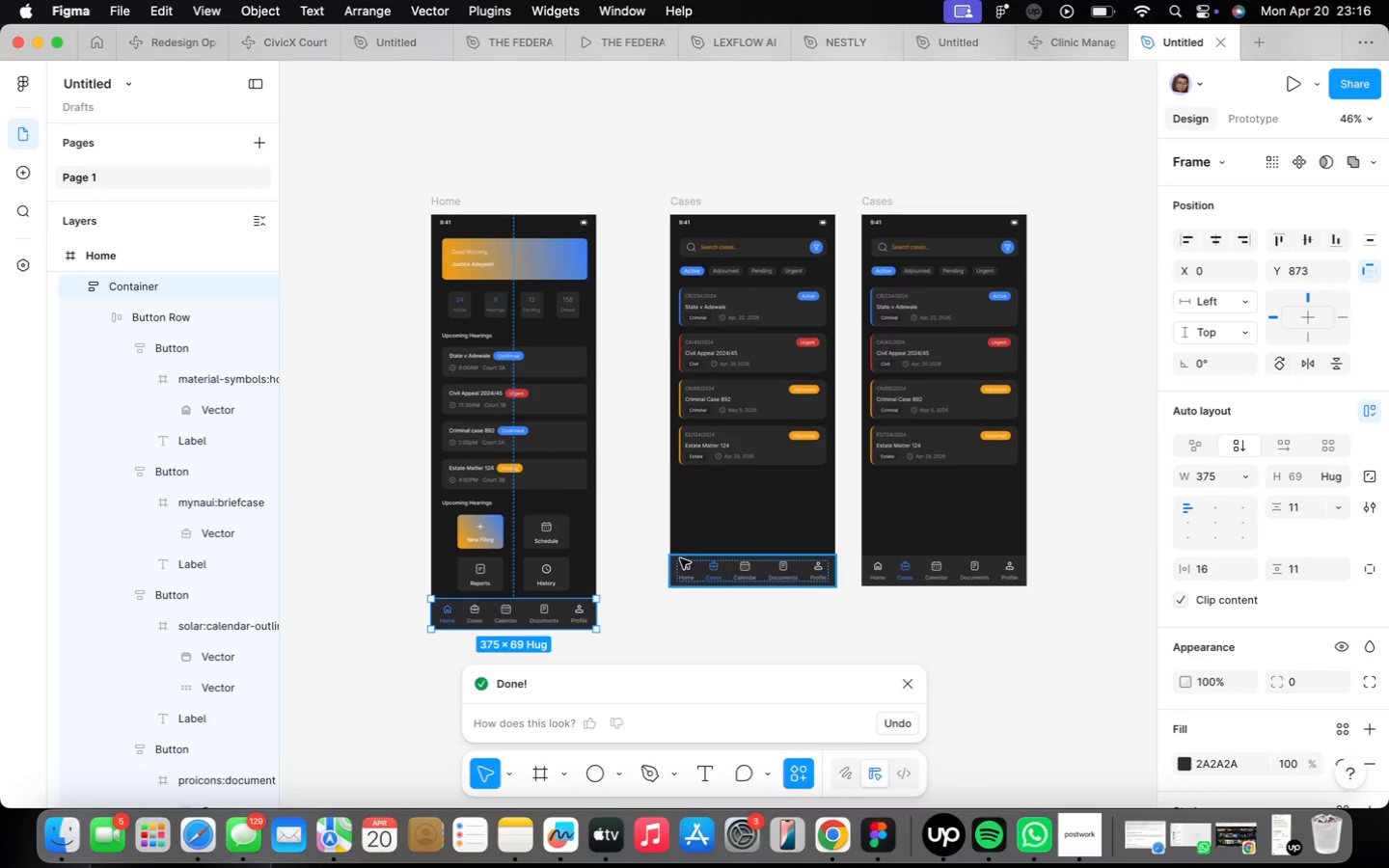 
wait(8.84)
 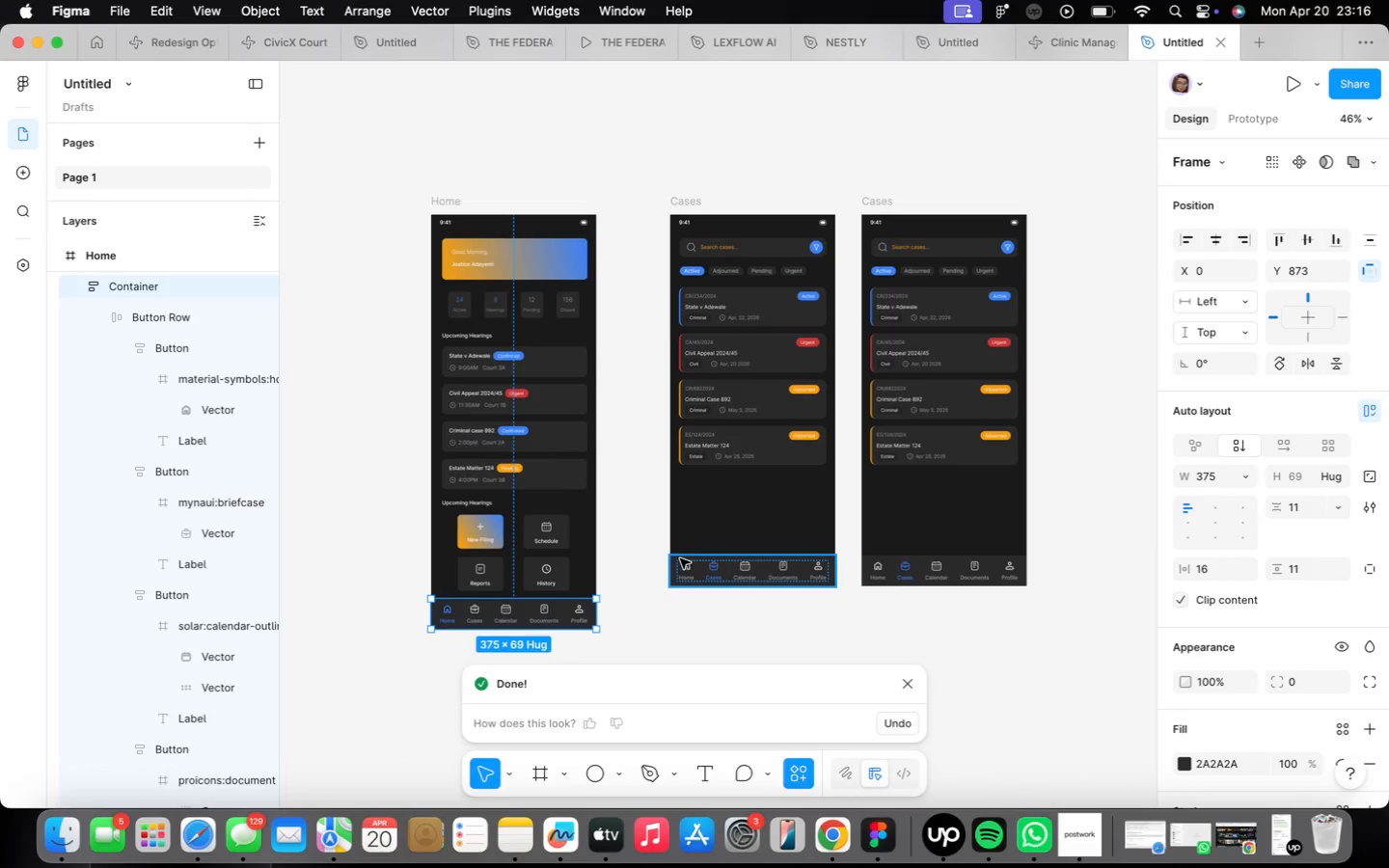 
left_click([504, 415])
 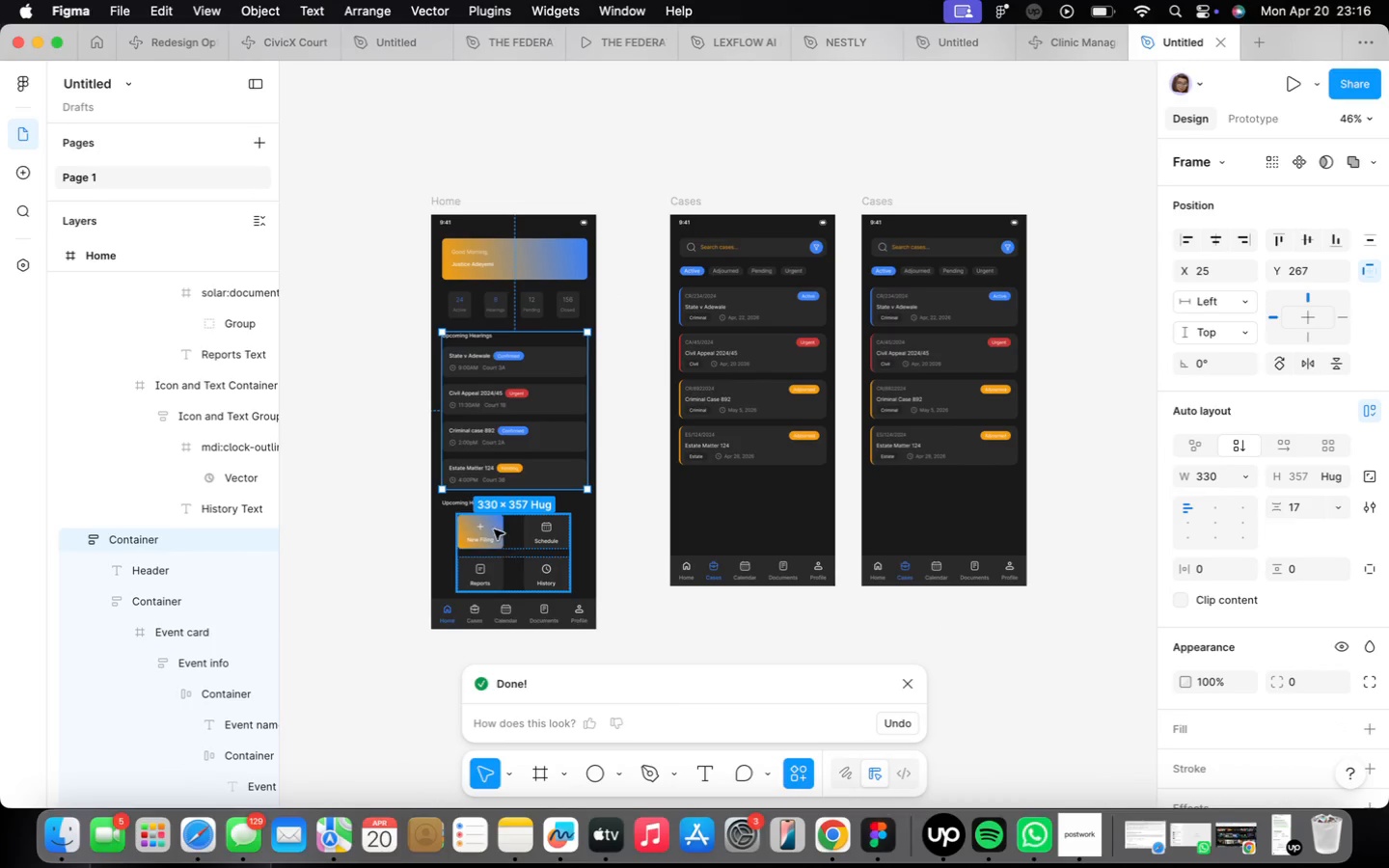 
left_click([491, 527])
 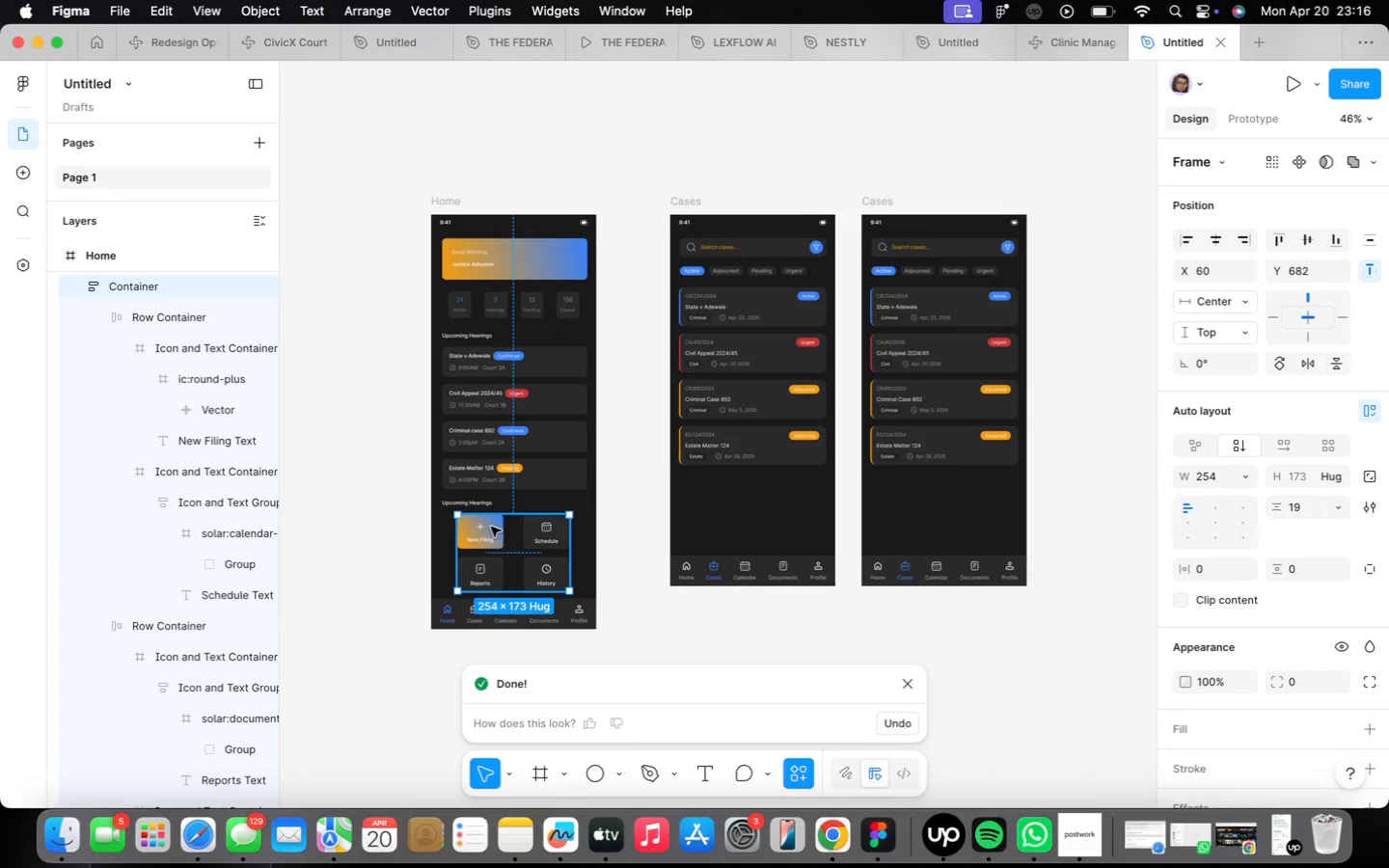 
scroll: coordinate [491, 527], scroll_direction: up, amount: 9.0
 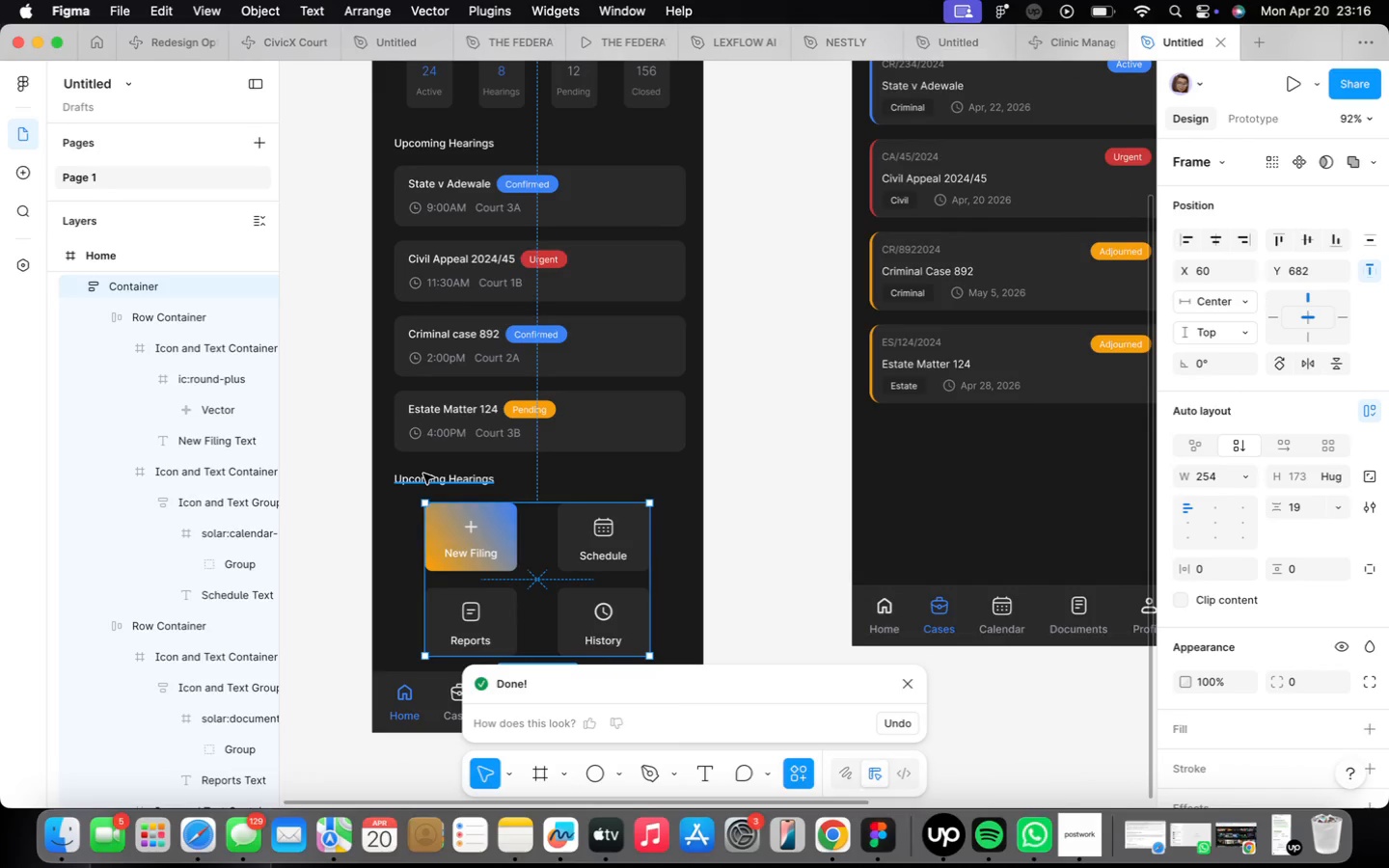 
key(Shift+ShiftLeft)
 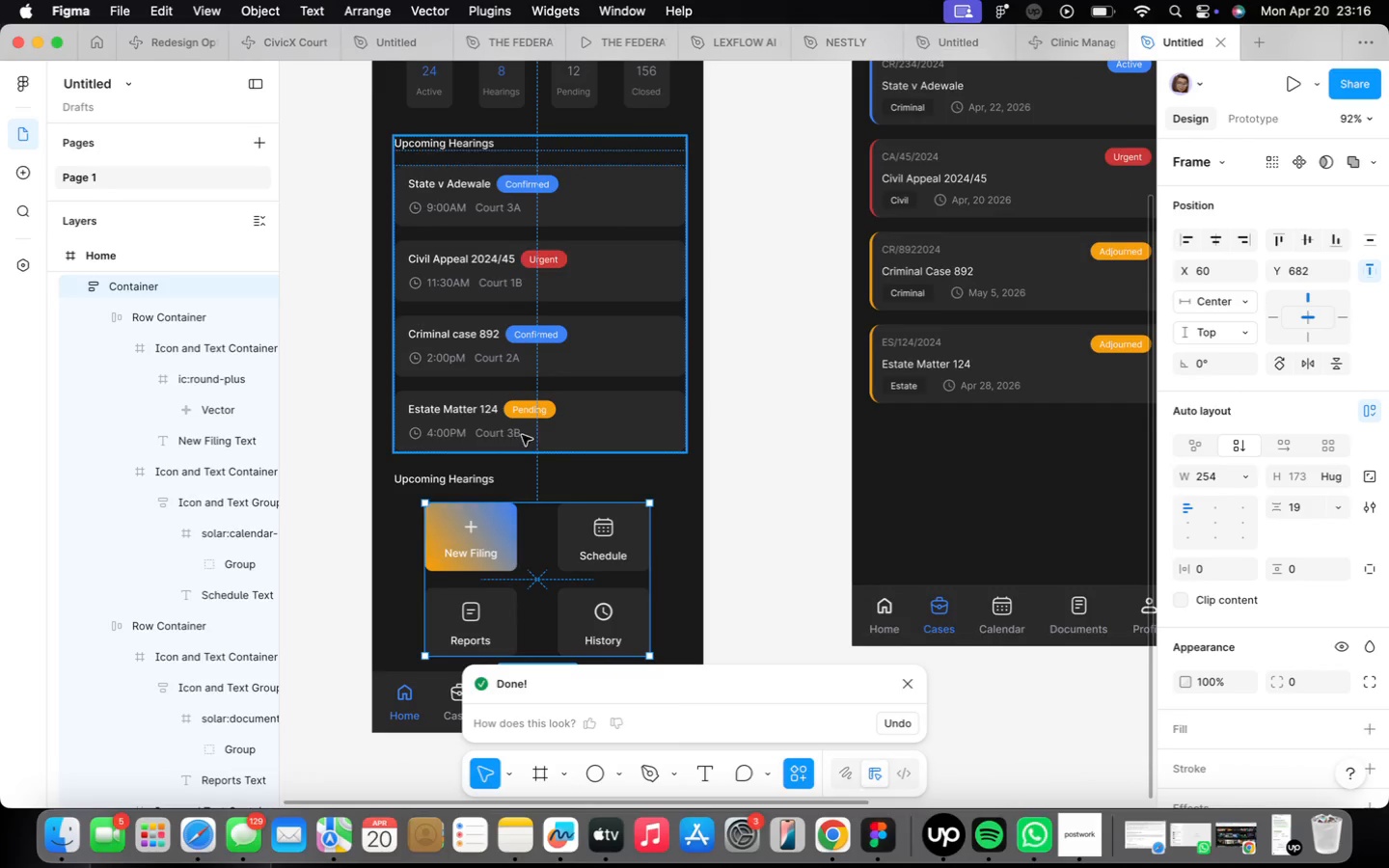 
left_click([542, 361])
 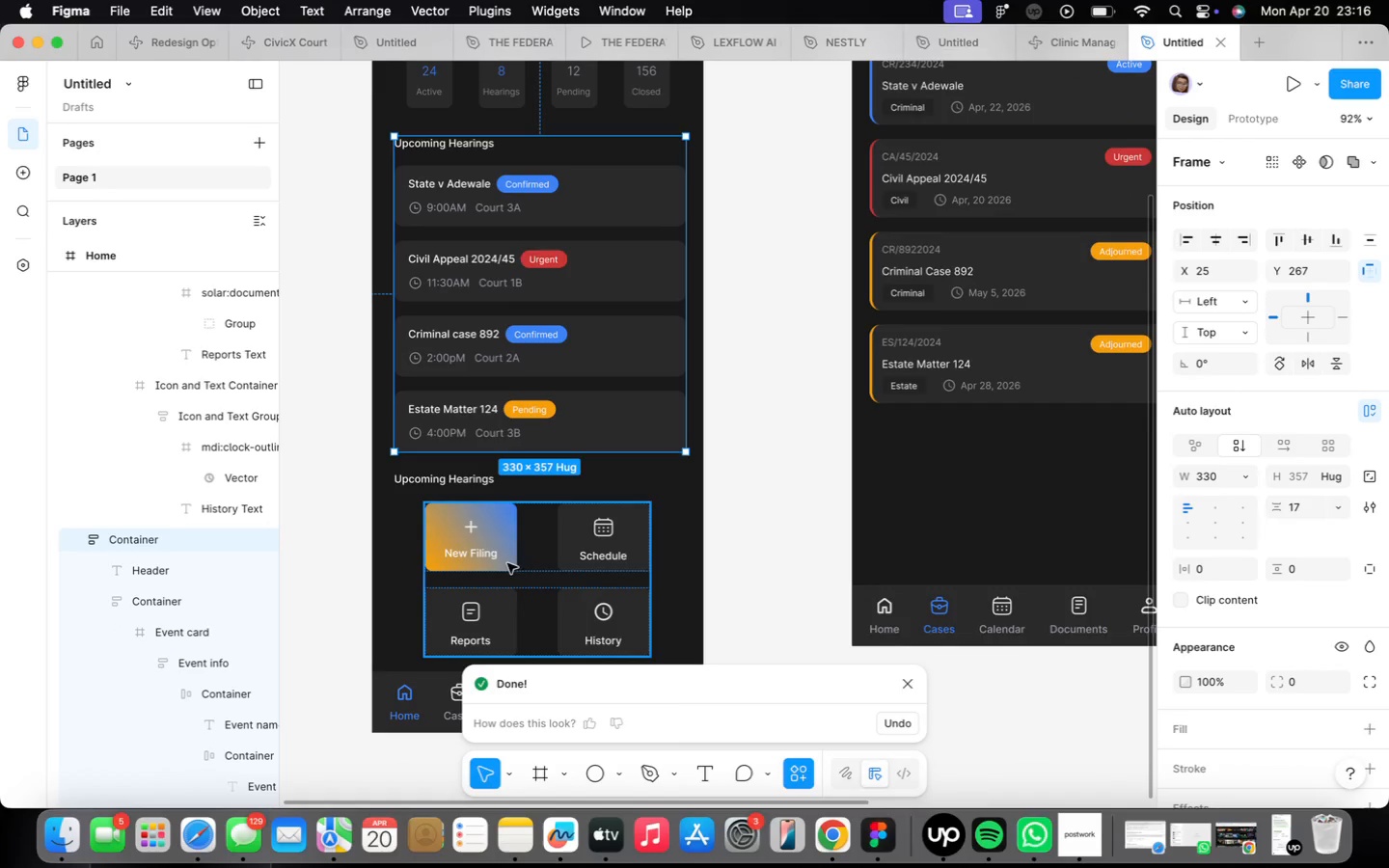 
left_click([492, 555])
 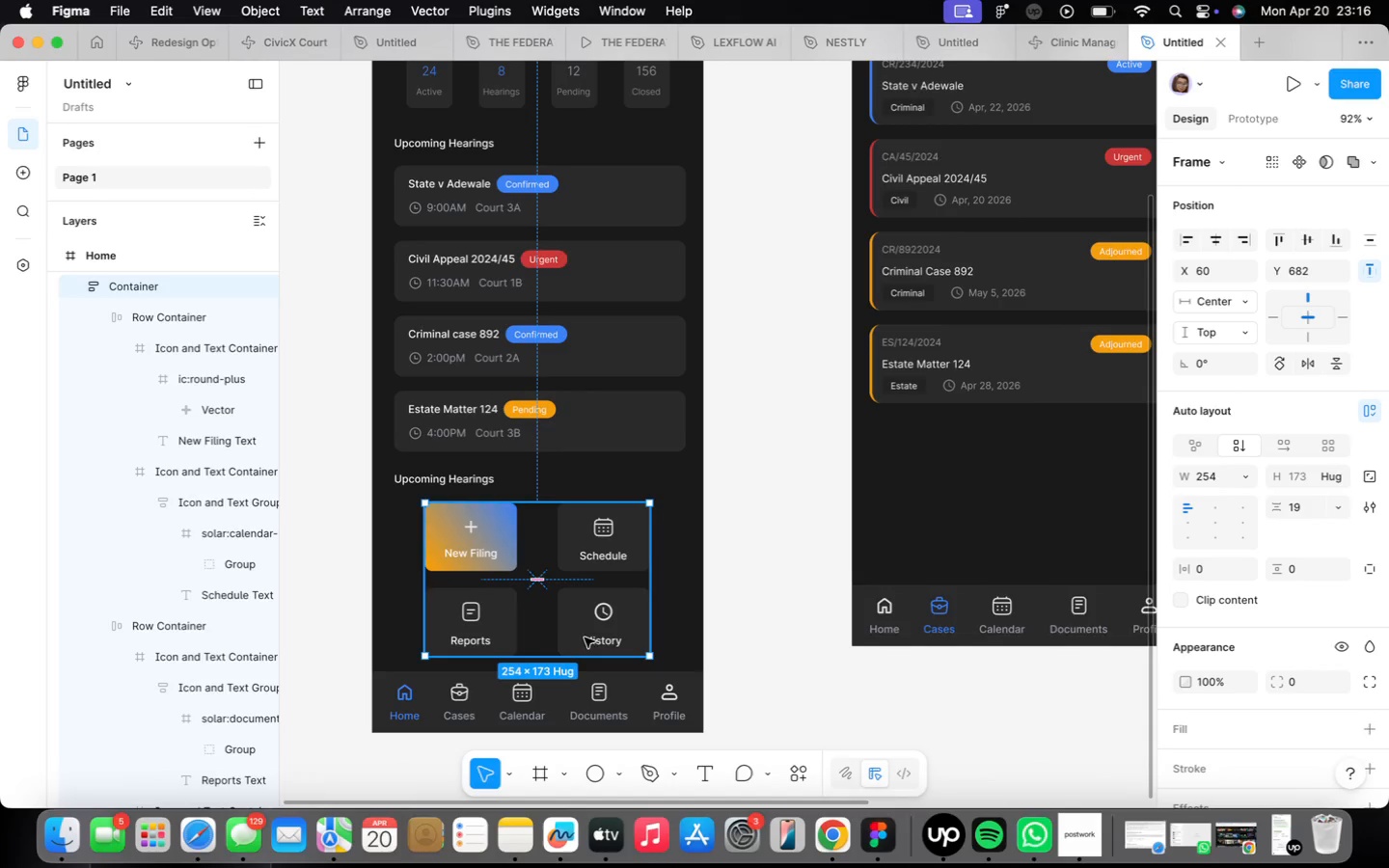 
wait(5.05)
 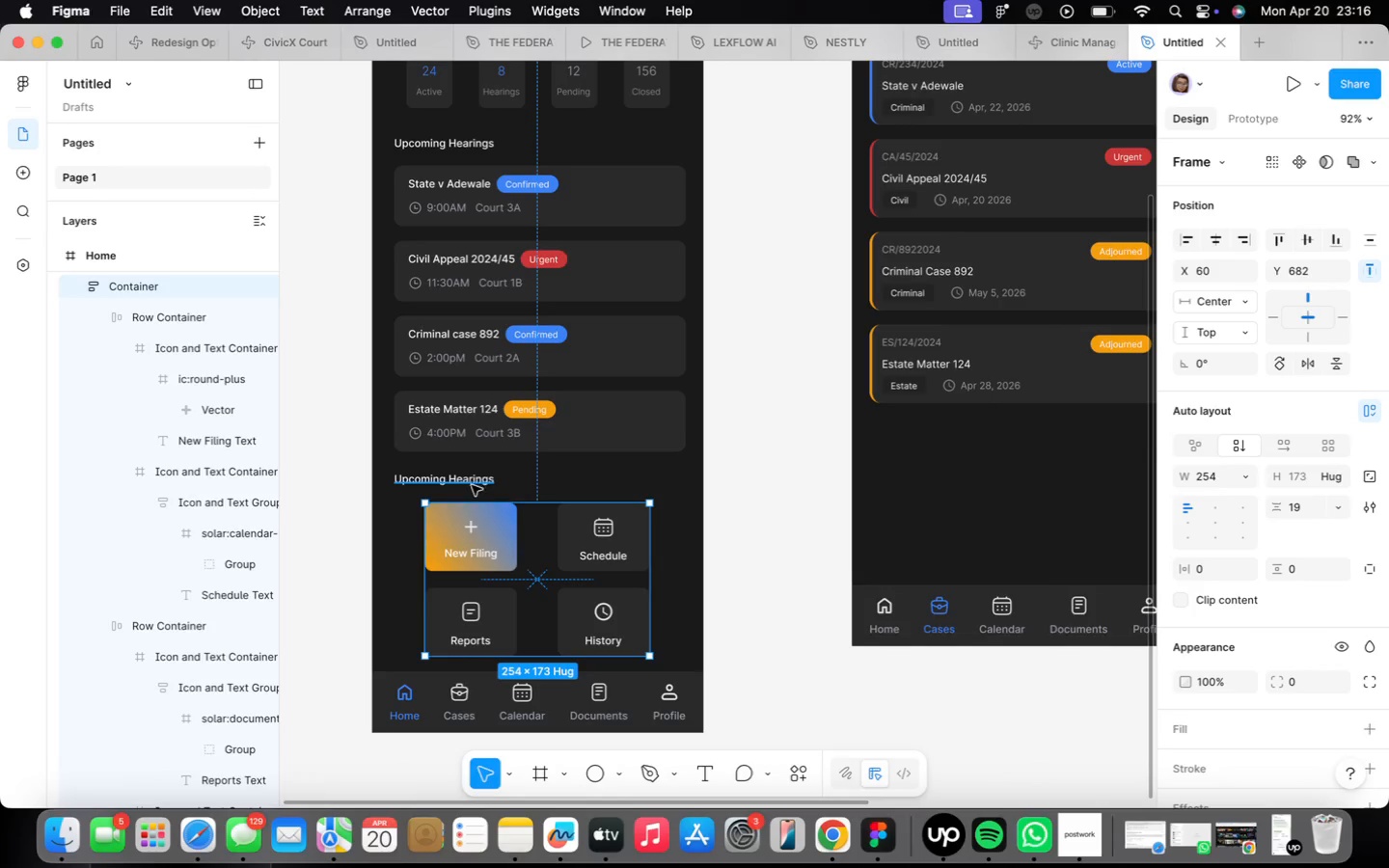 
double_click([408, 473])
 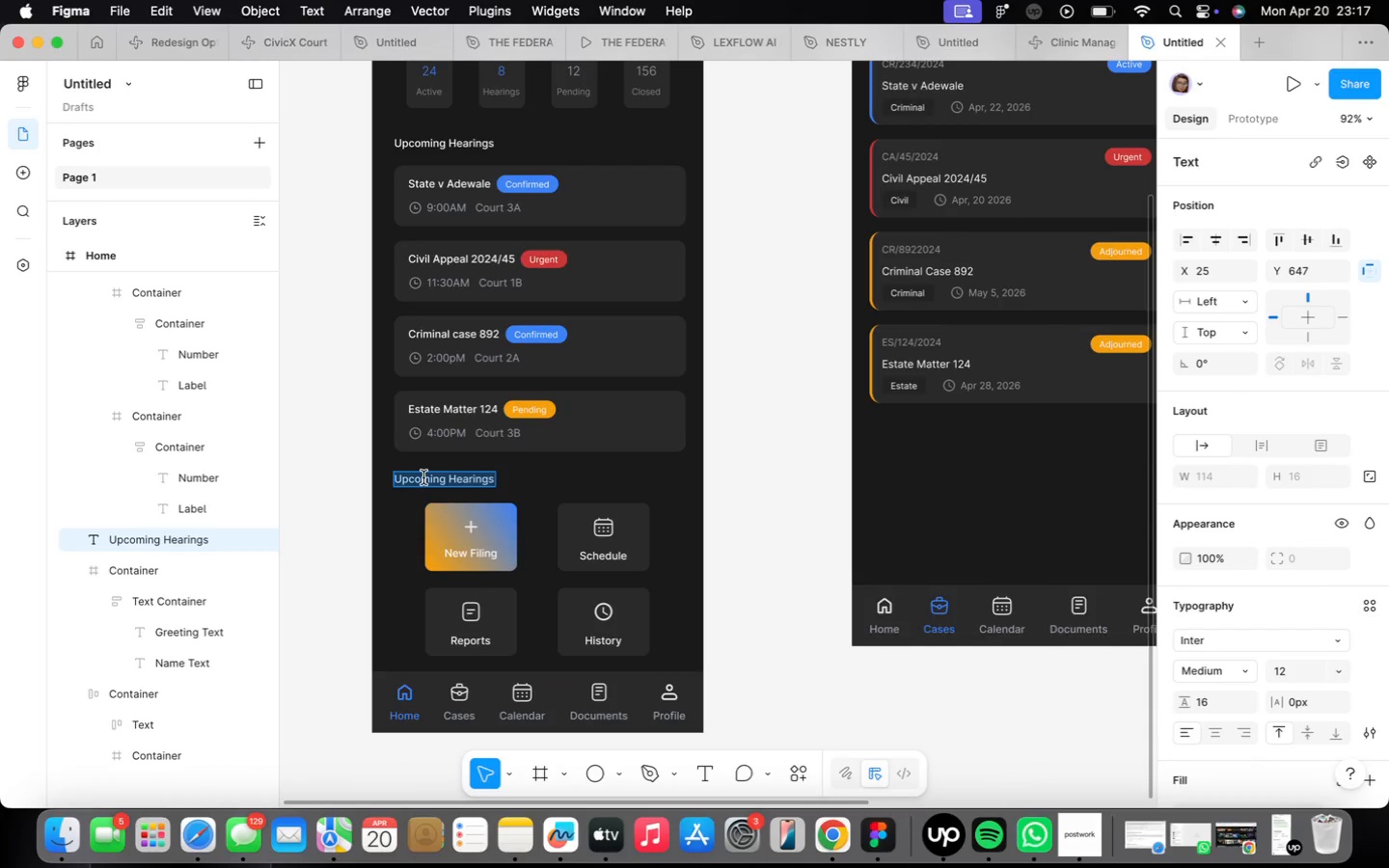 
type(Quick Actions)
 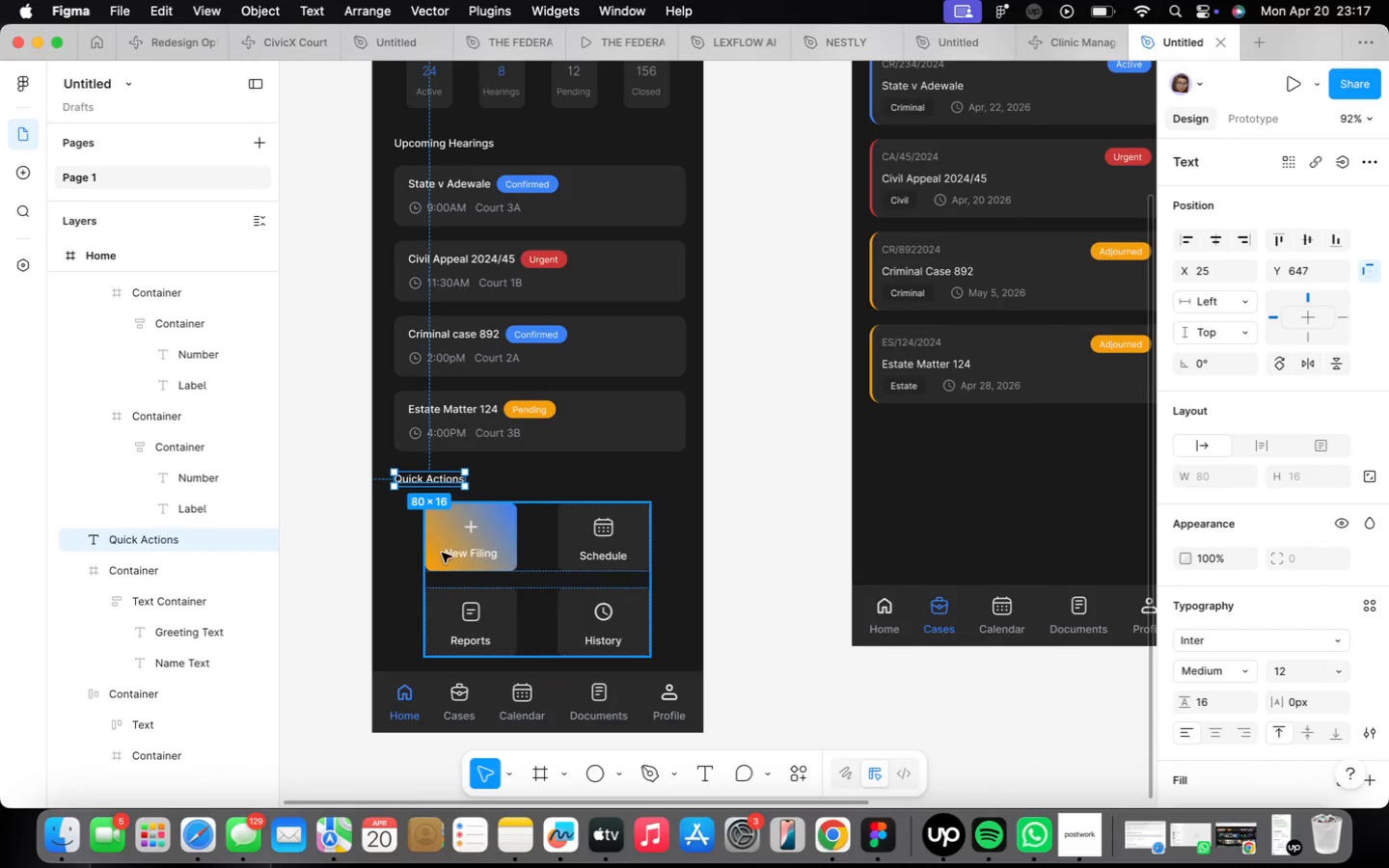 
hold_key(key=ShiftLeft, duration=0.44)
left_click([449, 560])
 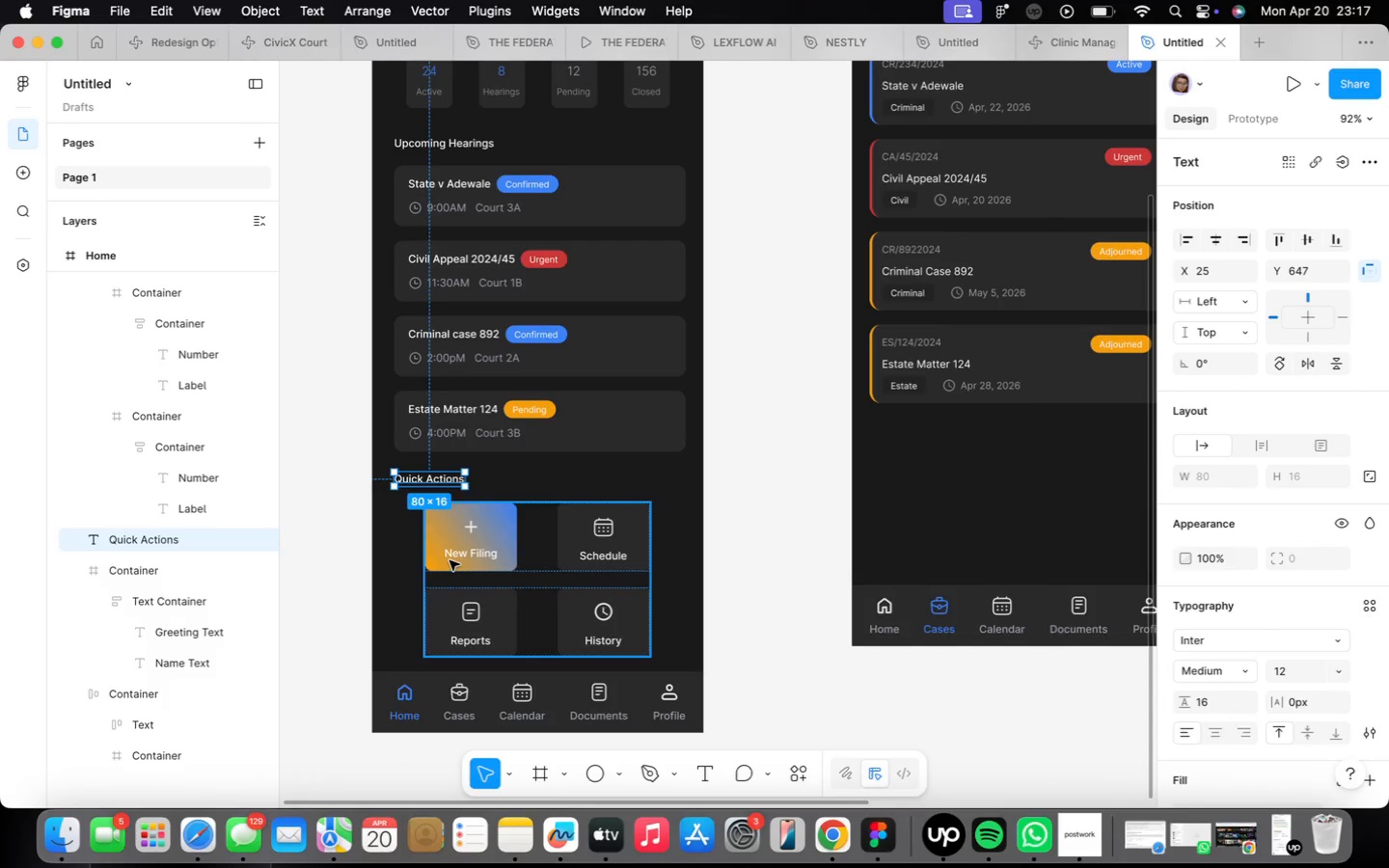 
key(Shift+ShiftLeft)
 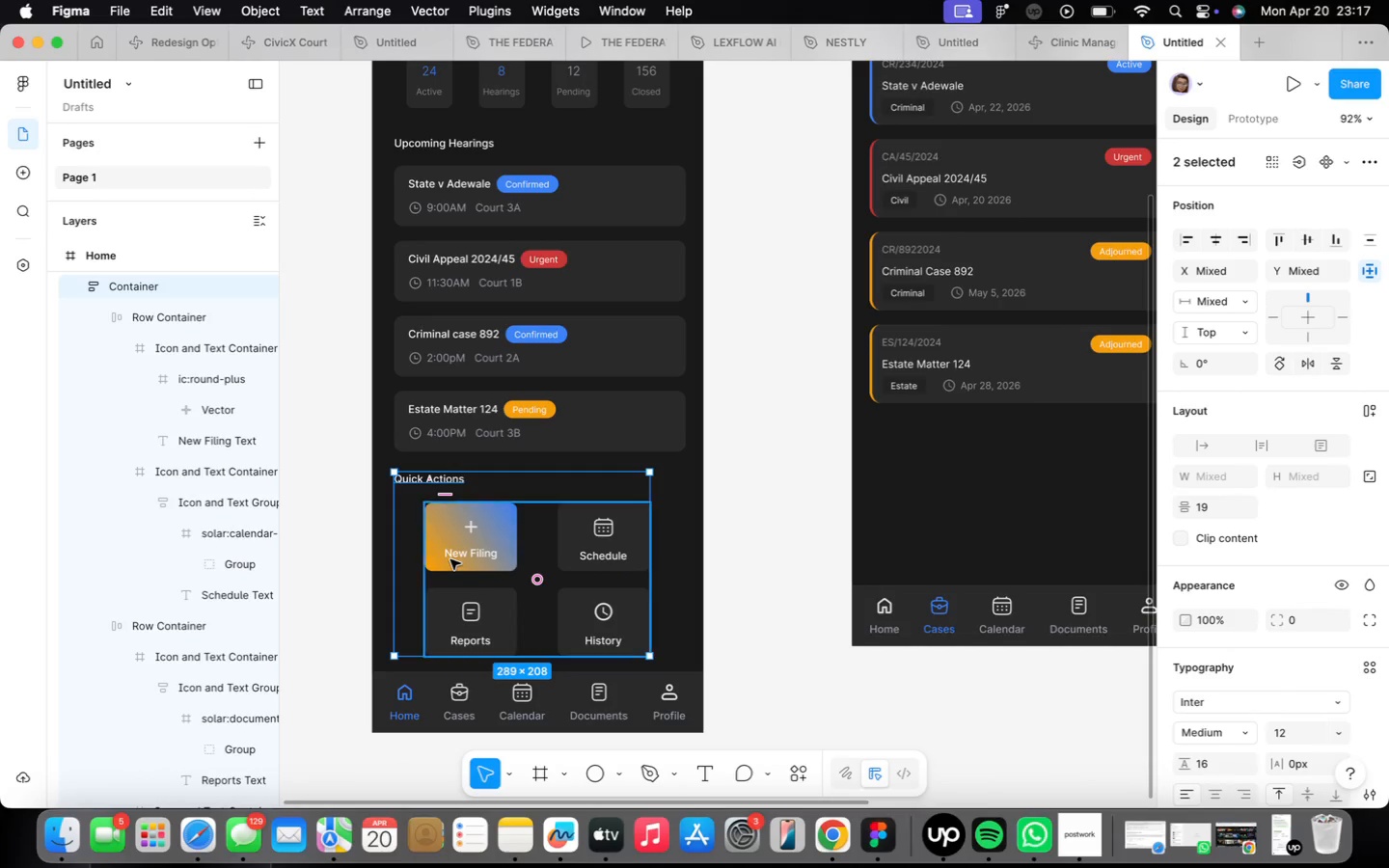 
key(Shift+A)
 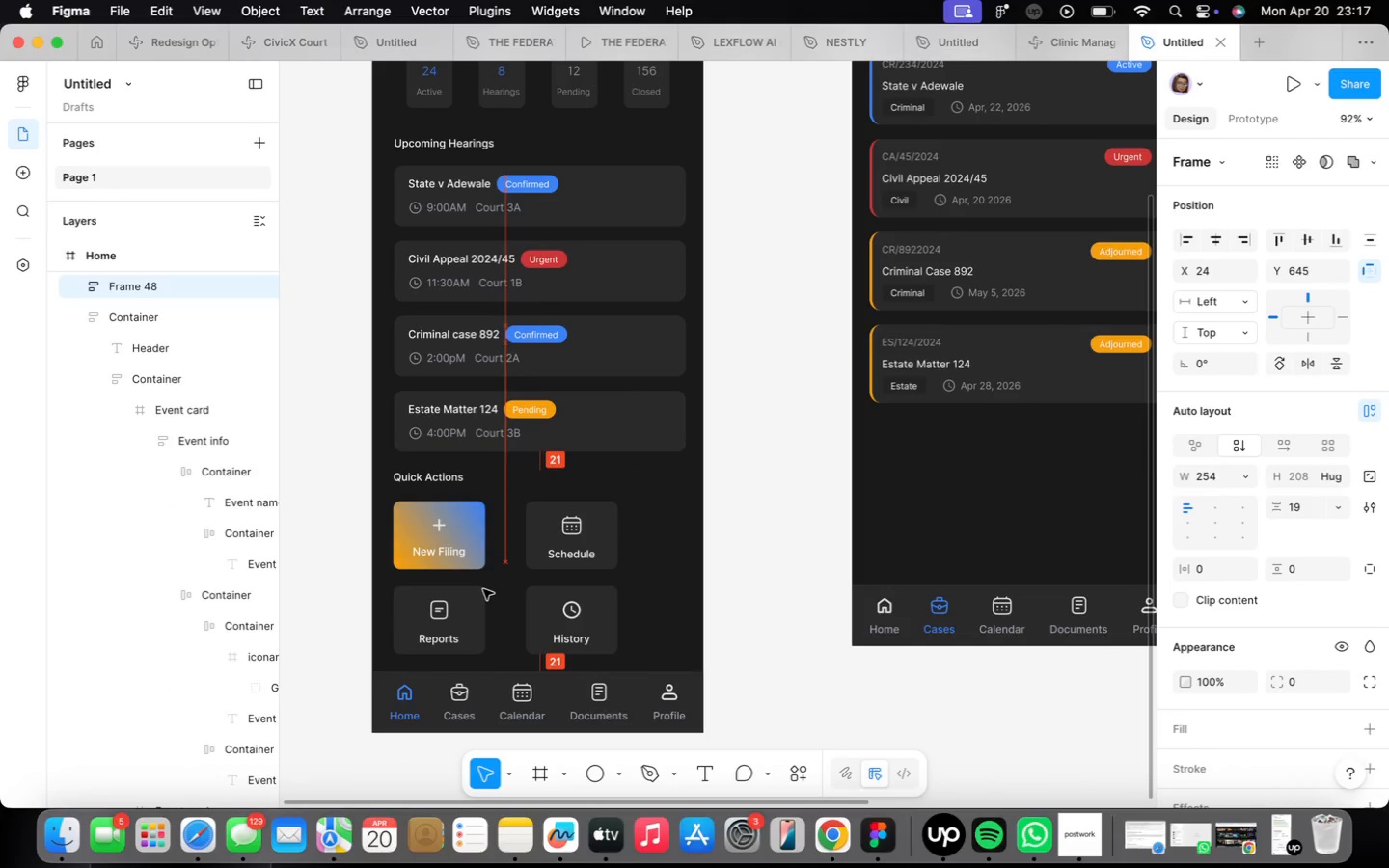 
wait(11.61)
 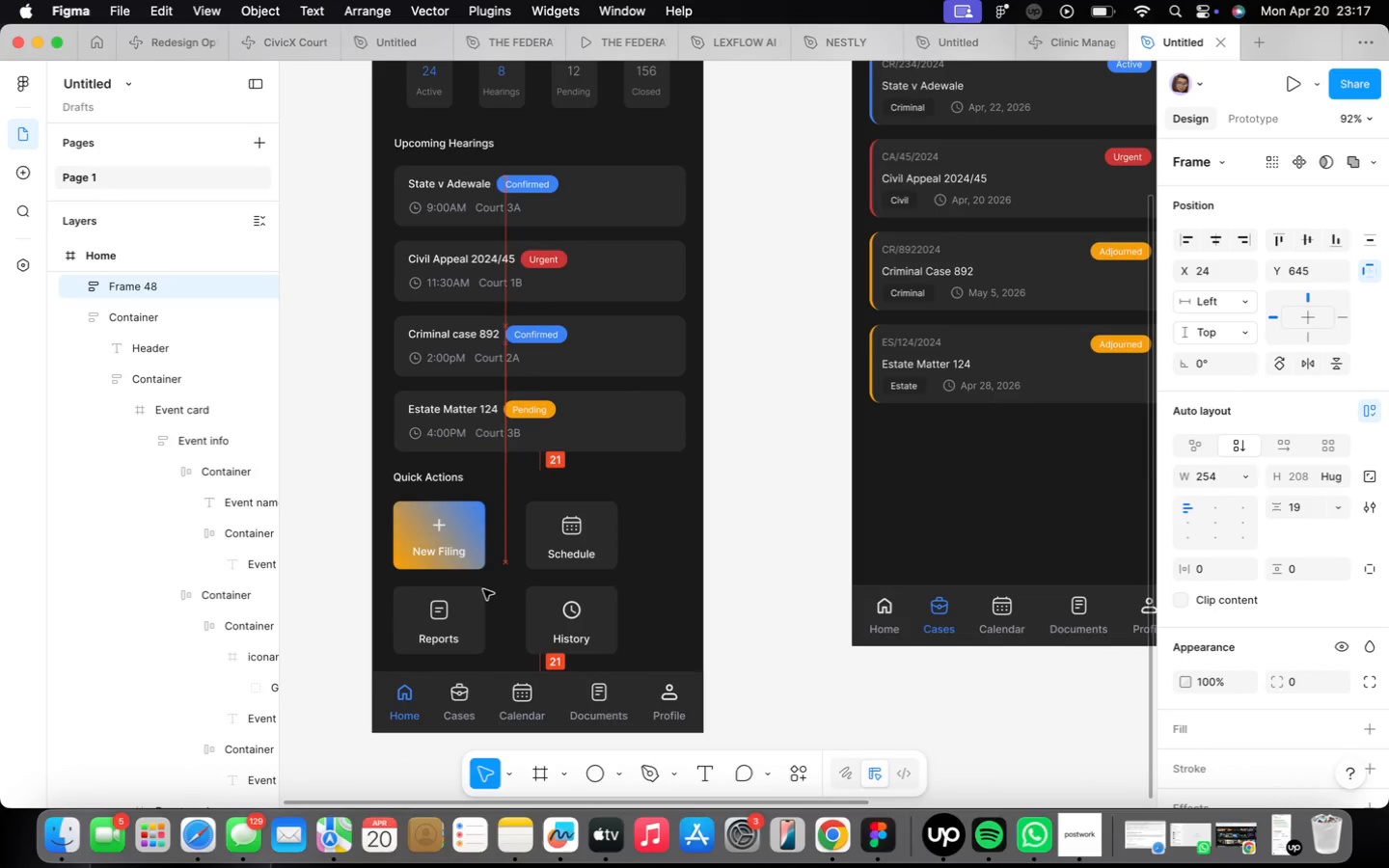 
left_click_drag(start_coordinate=[619, 568], to_coordinate=[683, 591])
 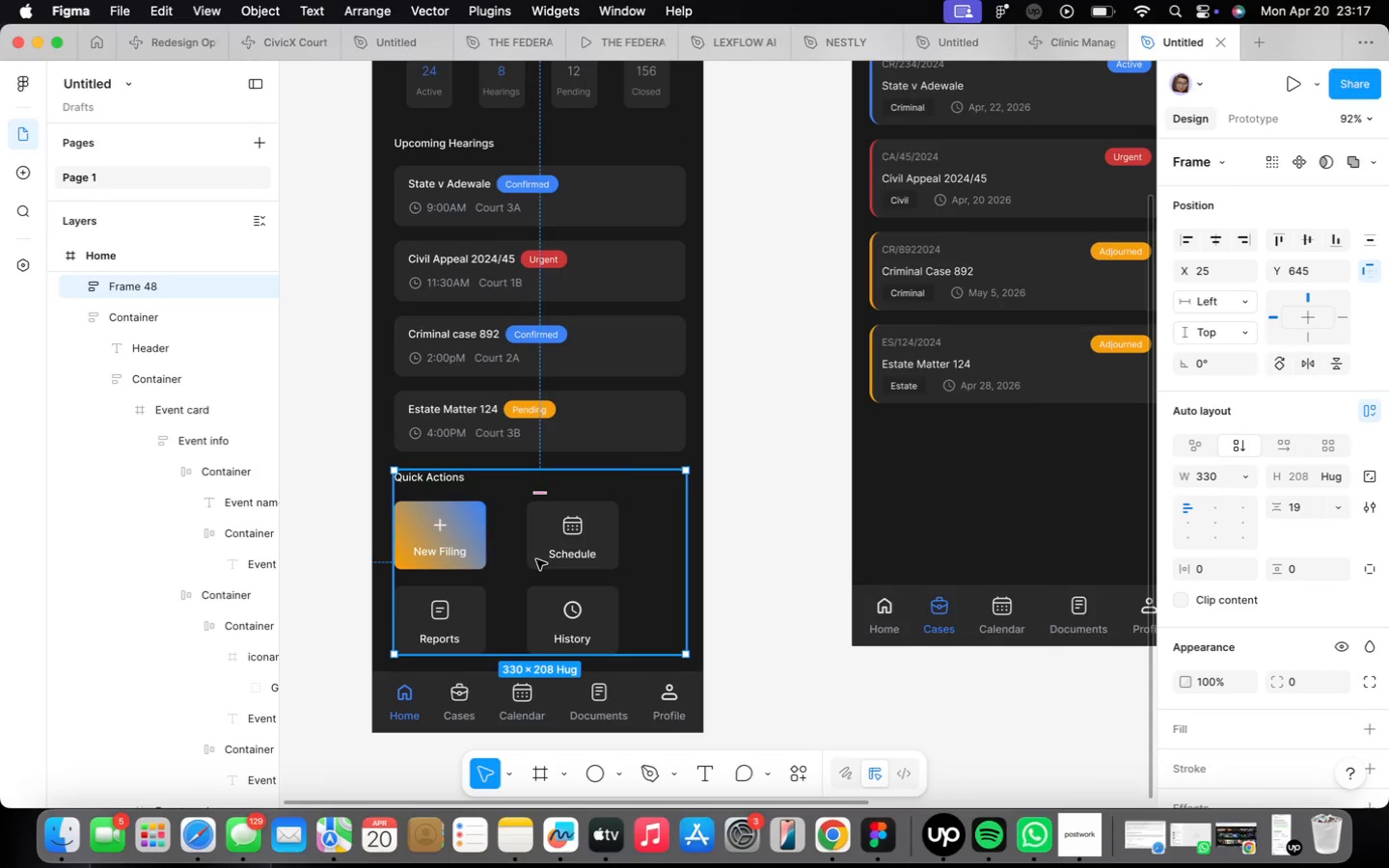 
double_click([536, 559])
 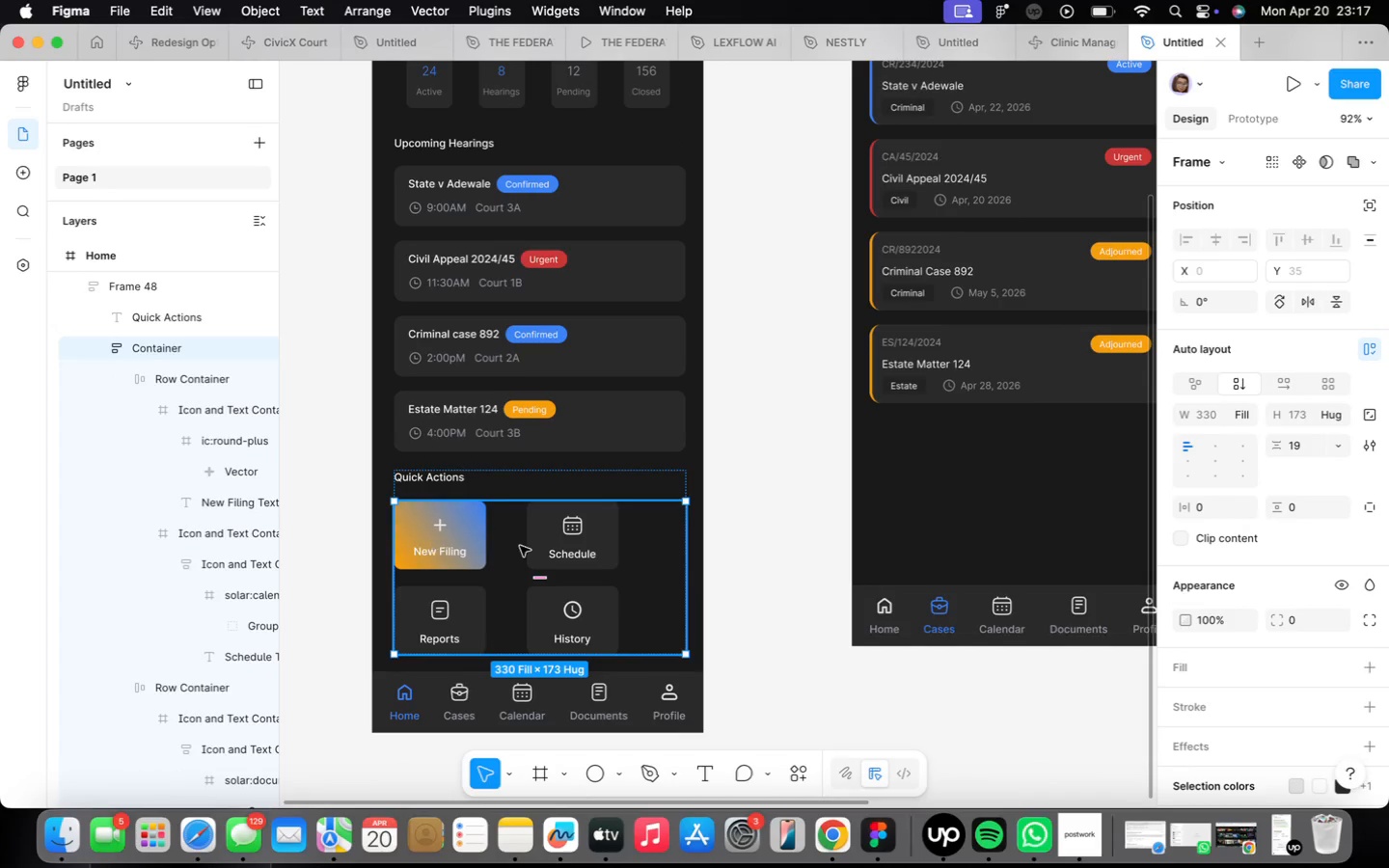 
double_click([535, 546])
 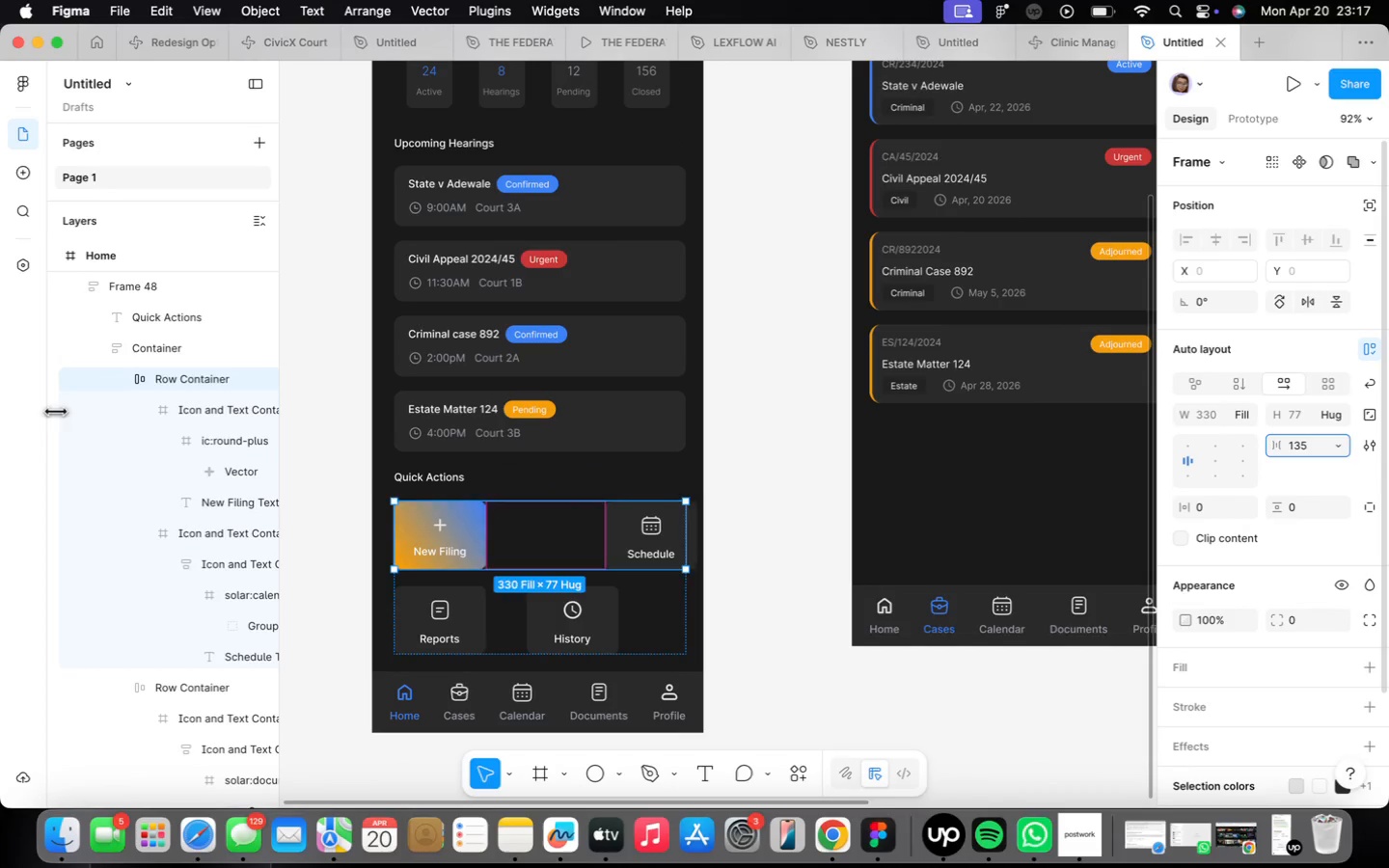 
wait(5.78)
 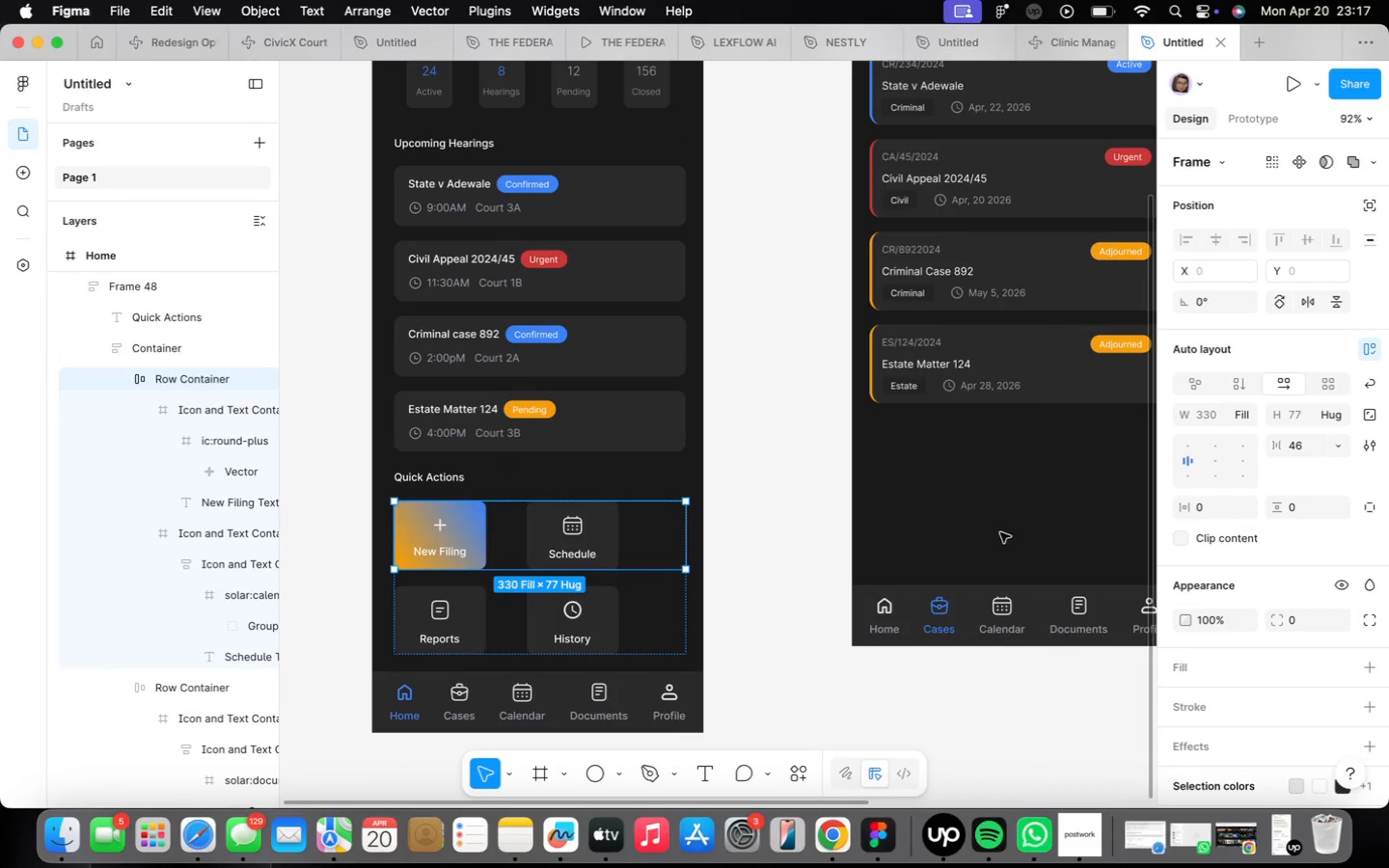 
key(Meta+CommandLeft)
 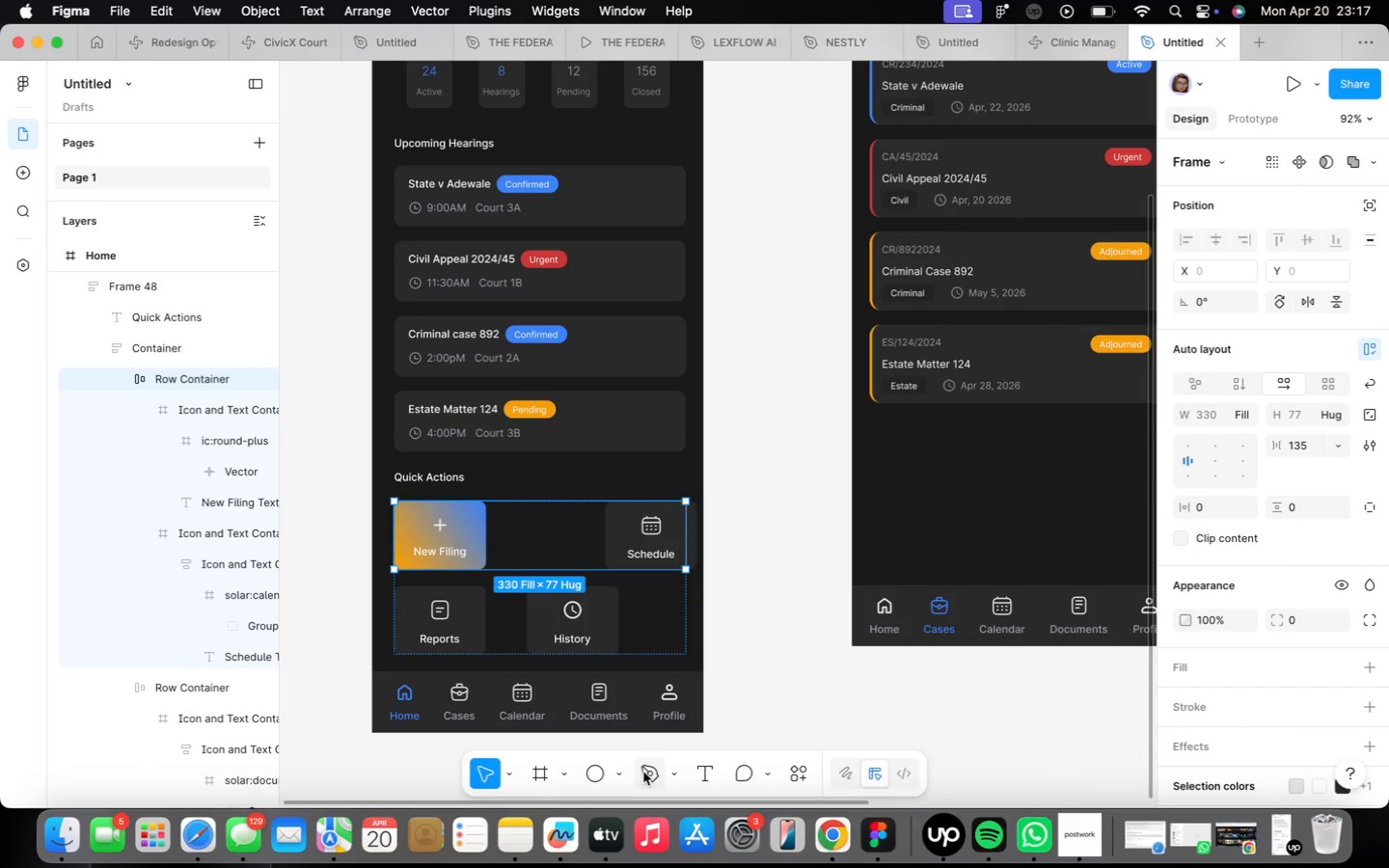 
key(Meta+Z)
 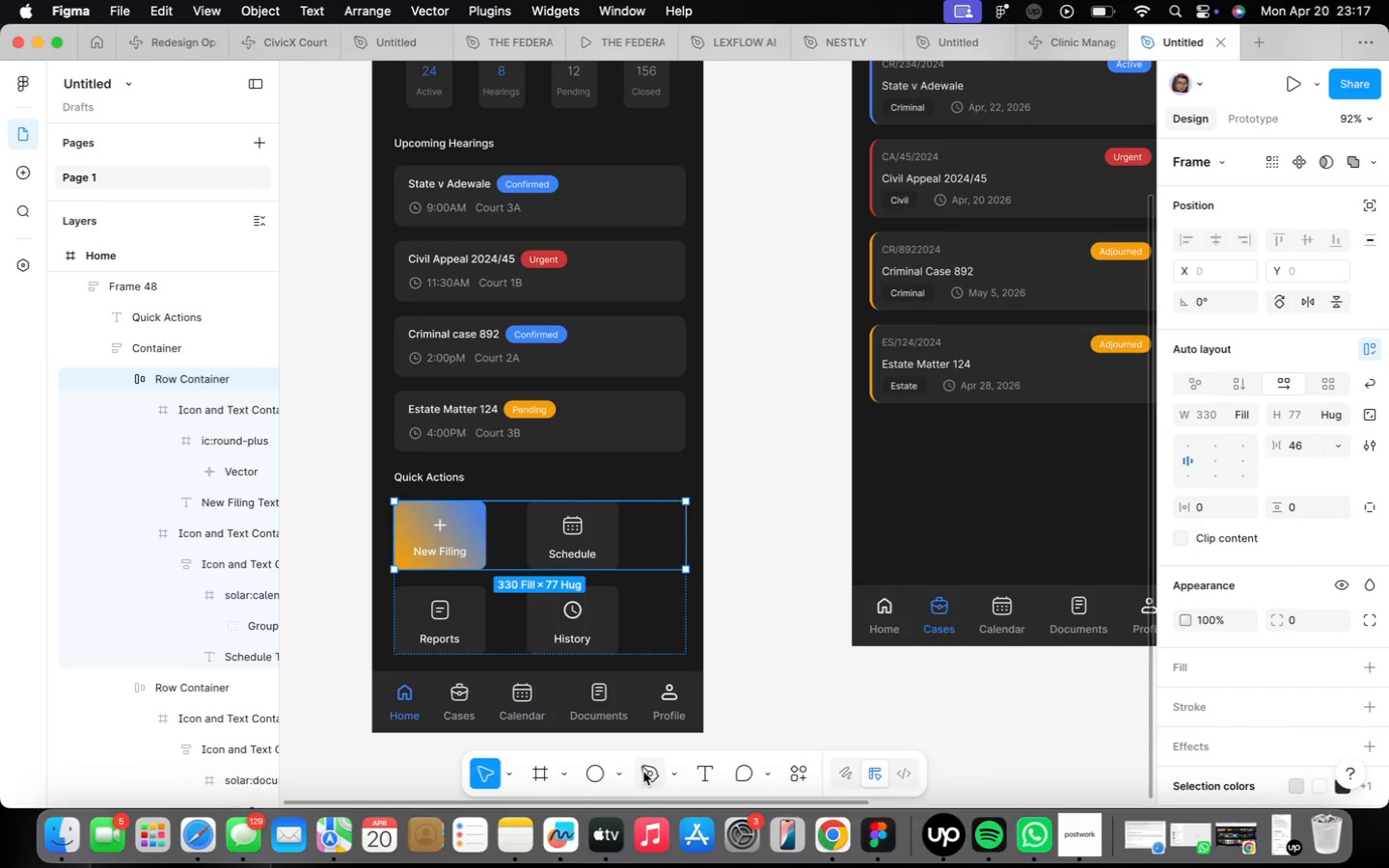 
key(Meta+CommandLeft)
 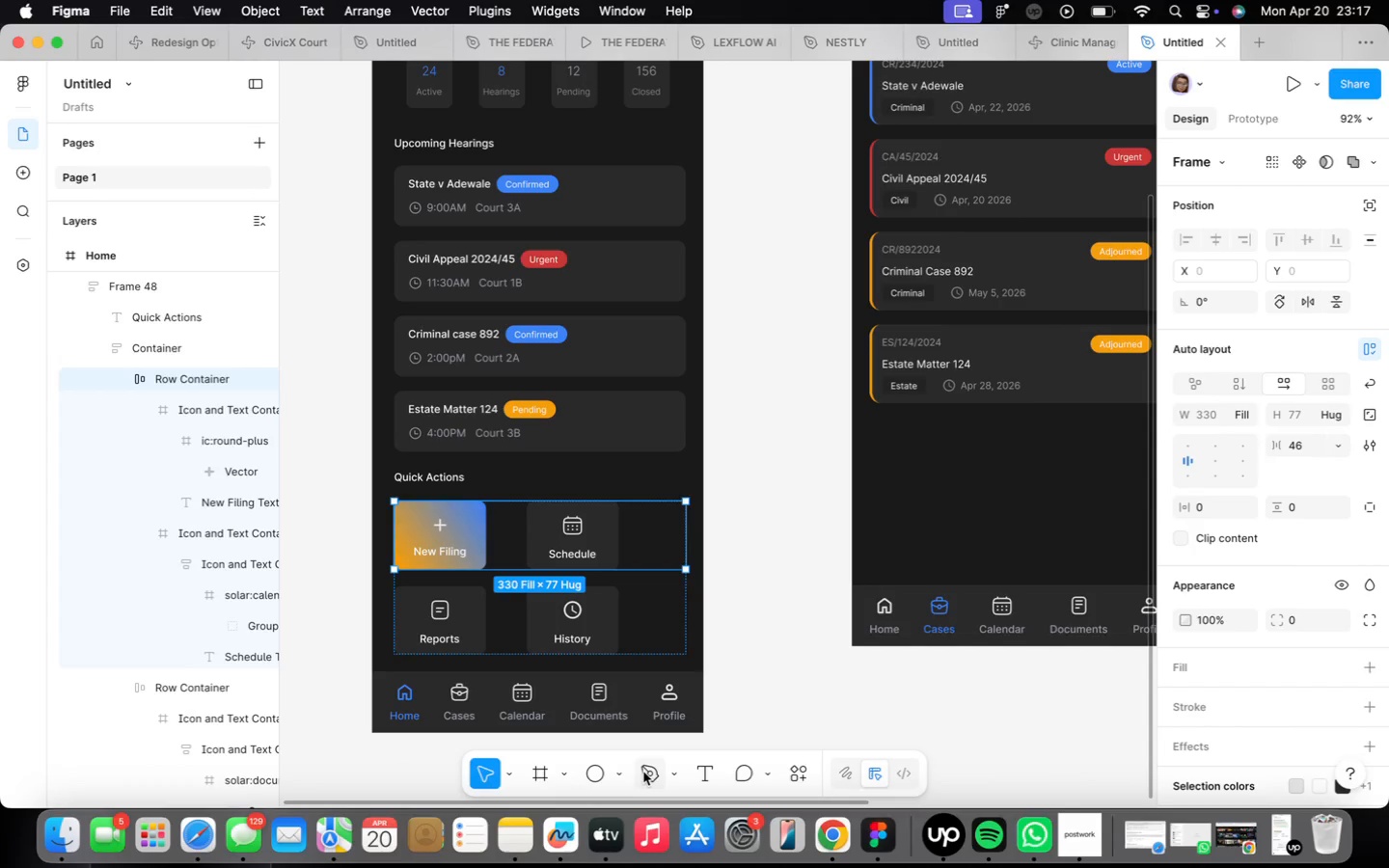 
key(Meta+Z)
 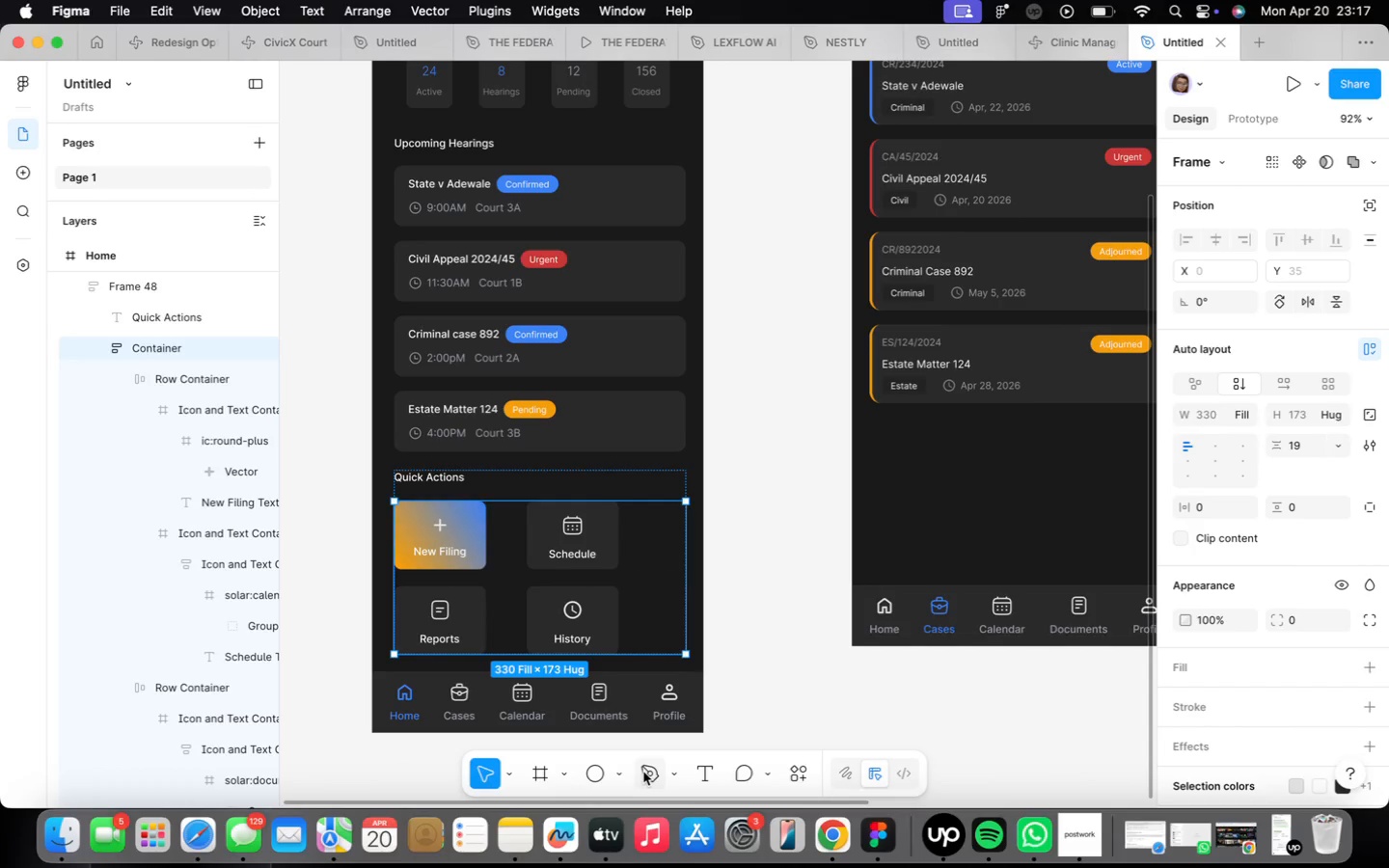 
key(Meta+CommandLeft)
 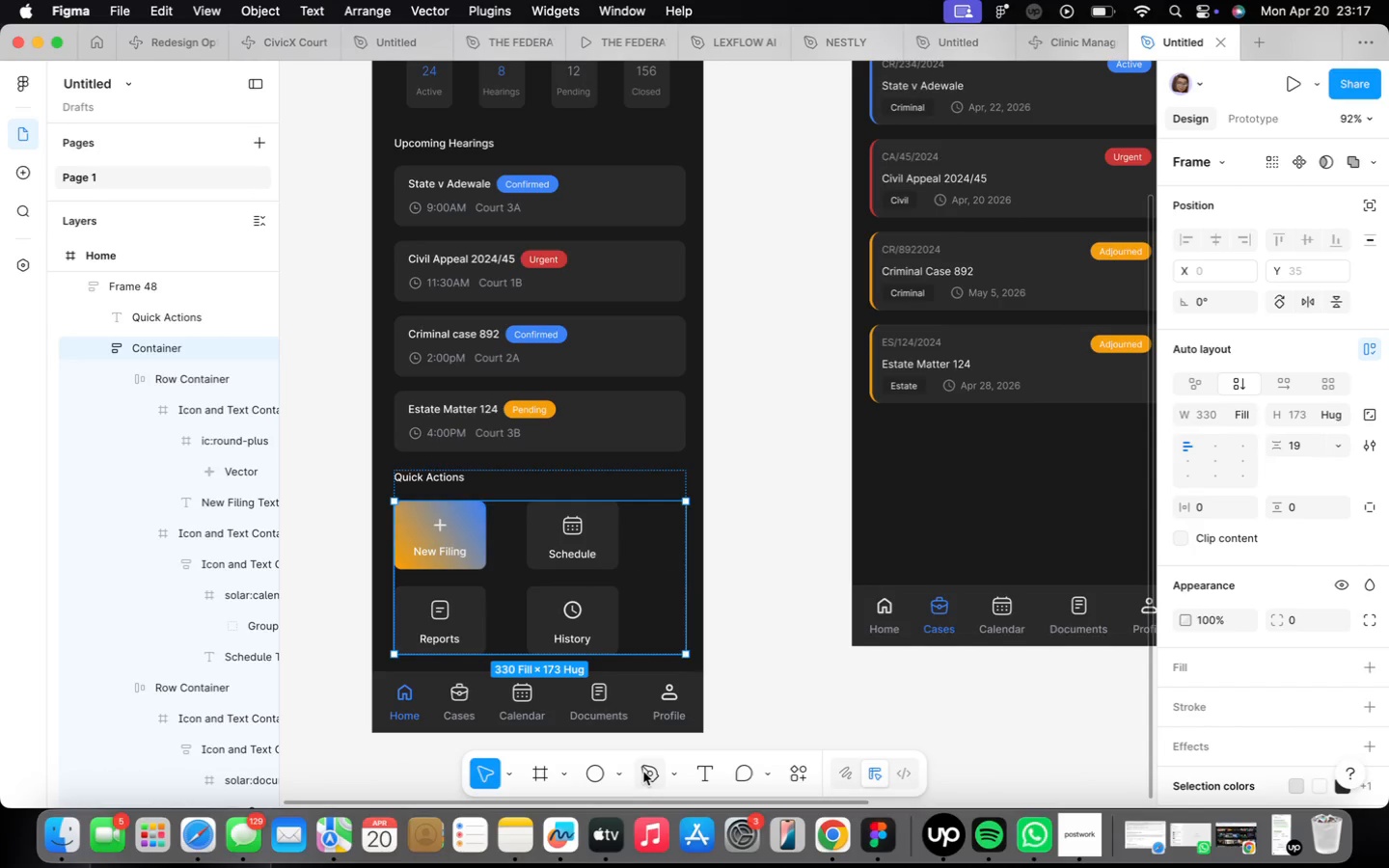 
key(Meta+Z)
 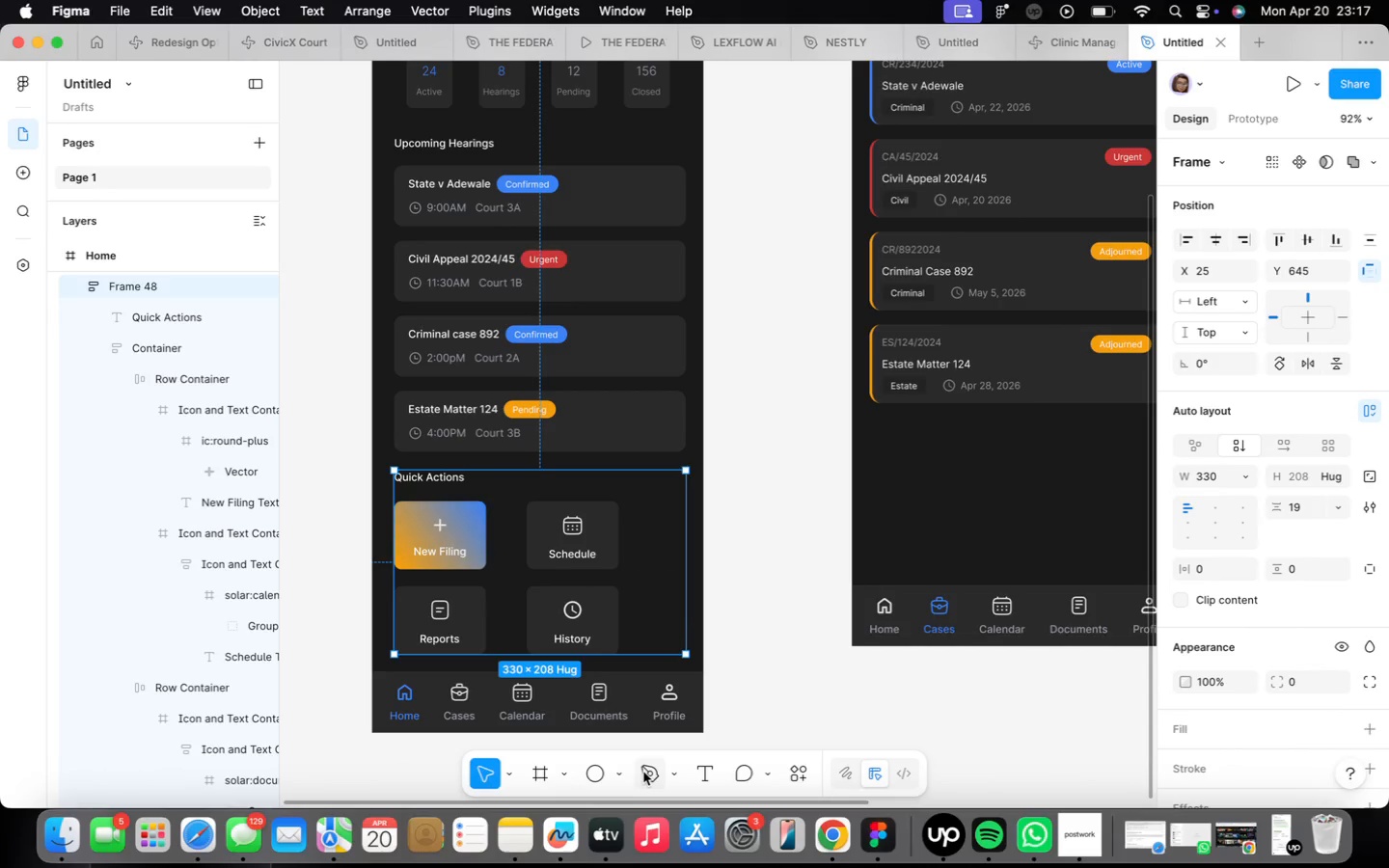 
key(Meta+CommandLeft)
 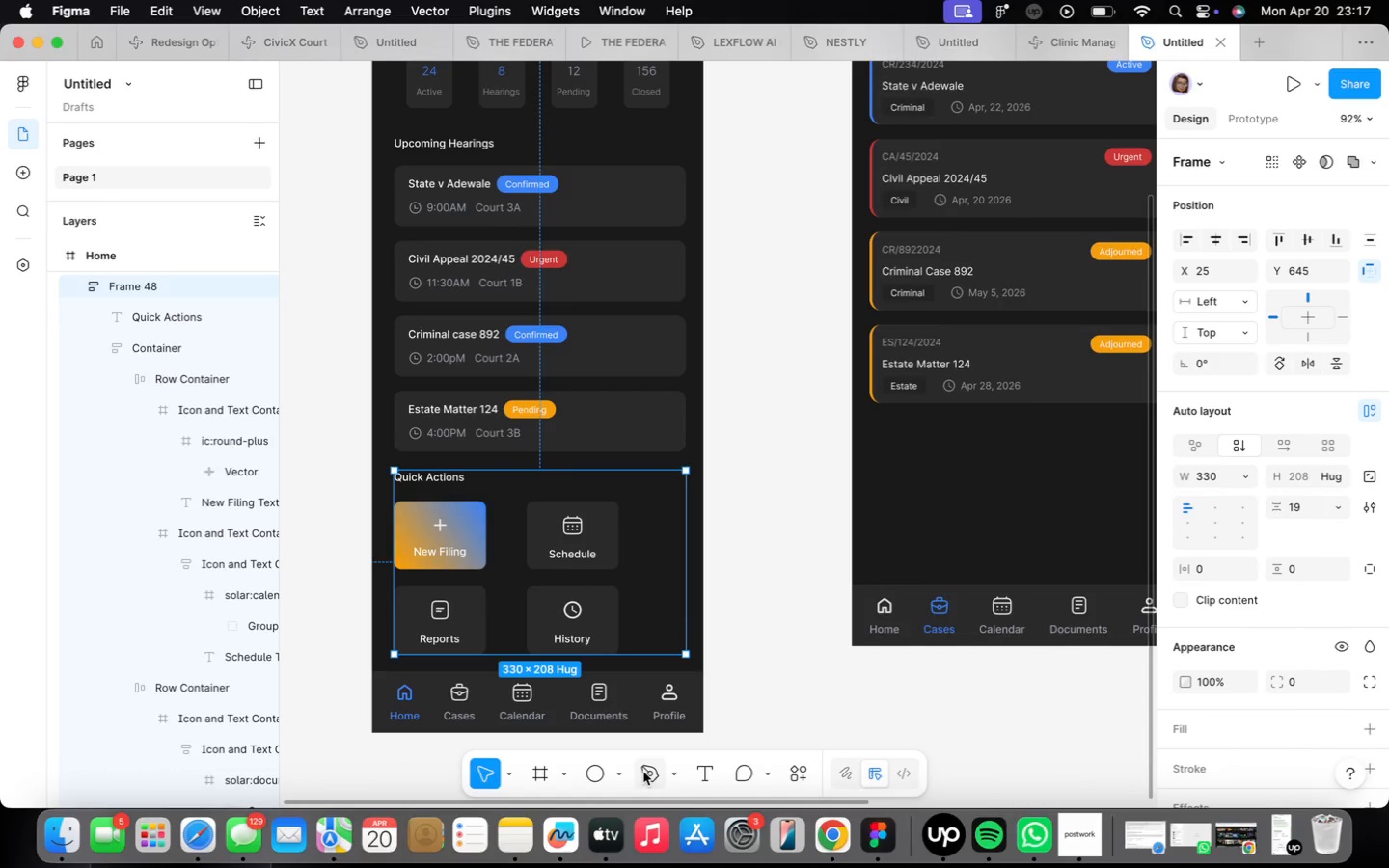 
key(Meta+Z)
 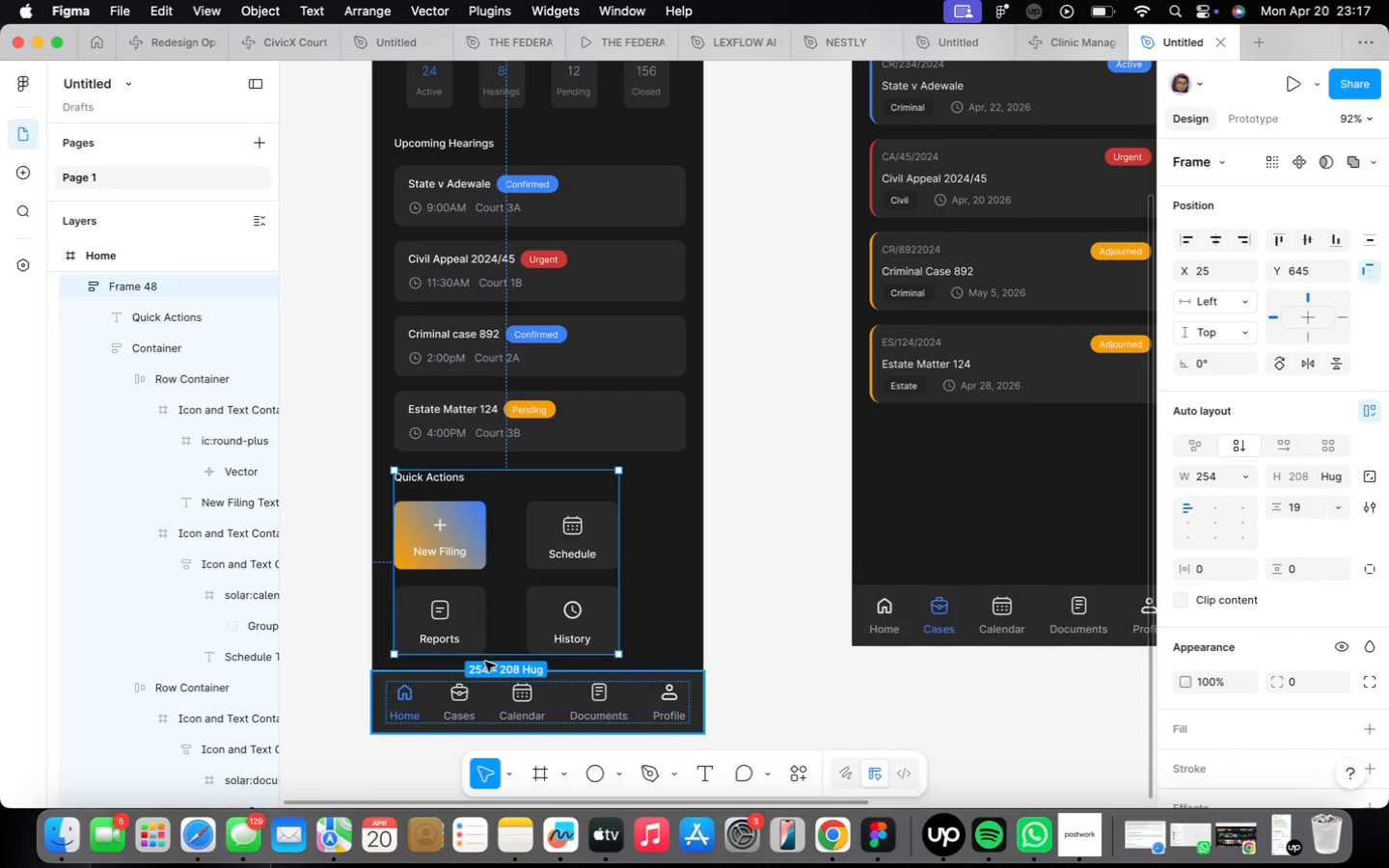 
left_click_drag(start_coordinate=[526, 568], to_coordinate=[549, 562])
 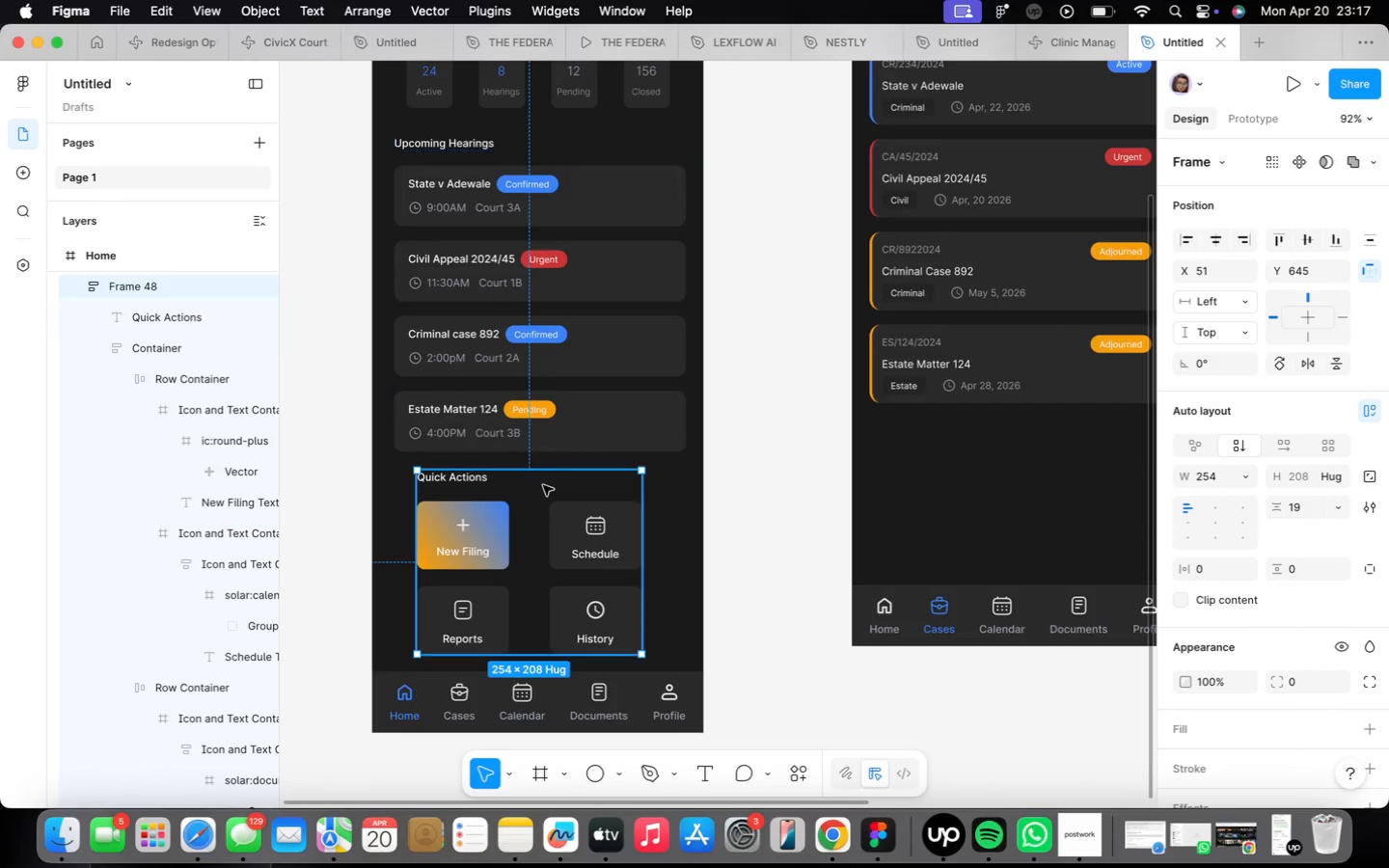 
hold_key(key=OptionLeft, duration=0.8)
 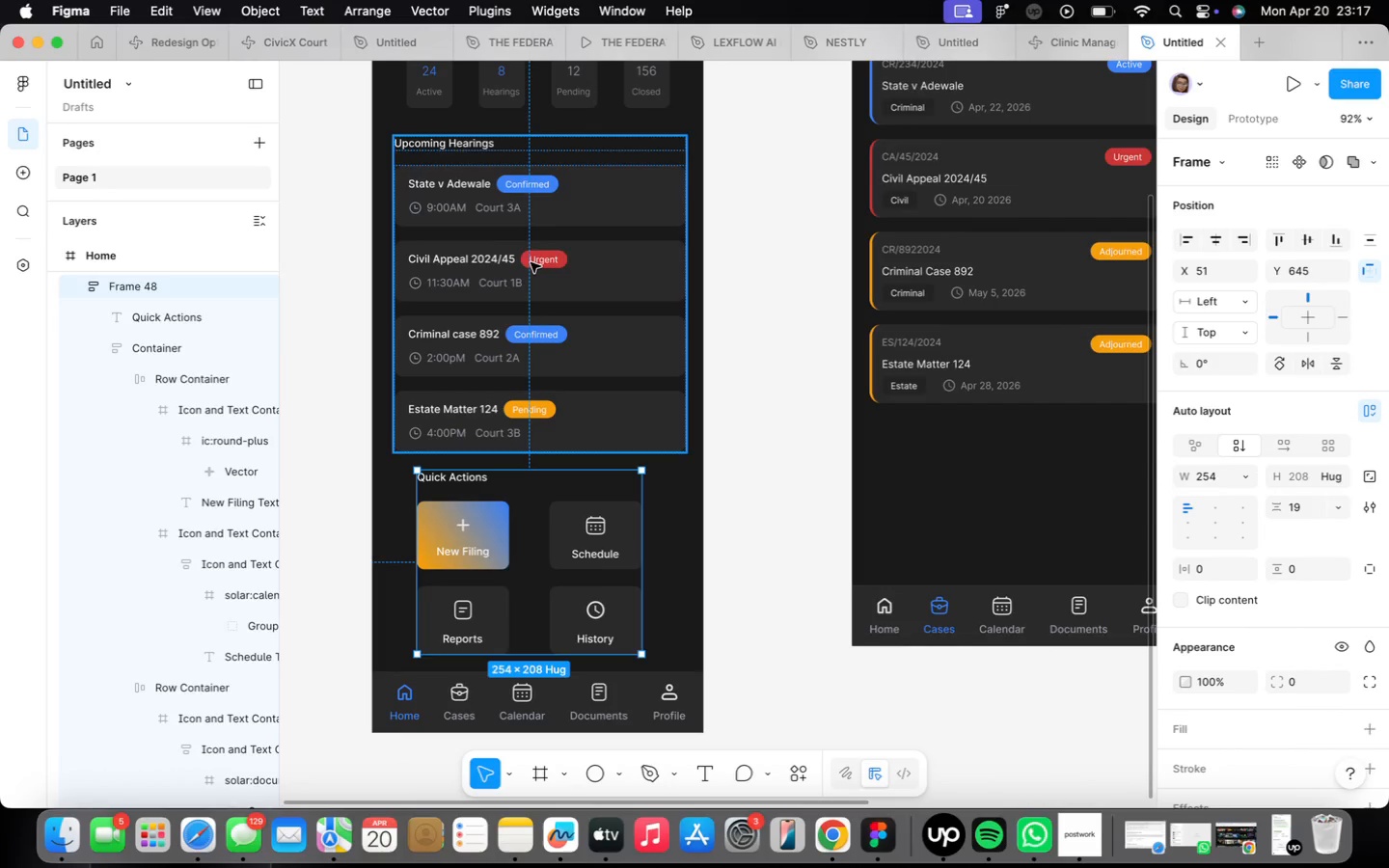 
left_click([531, 263])
 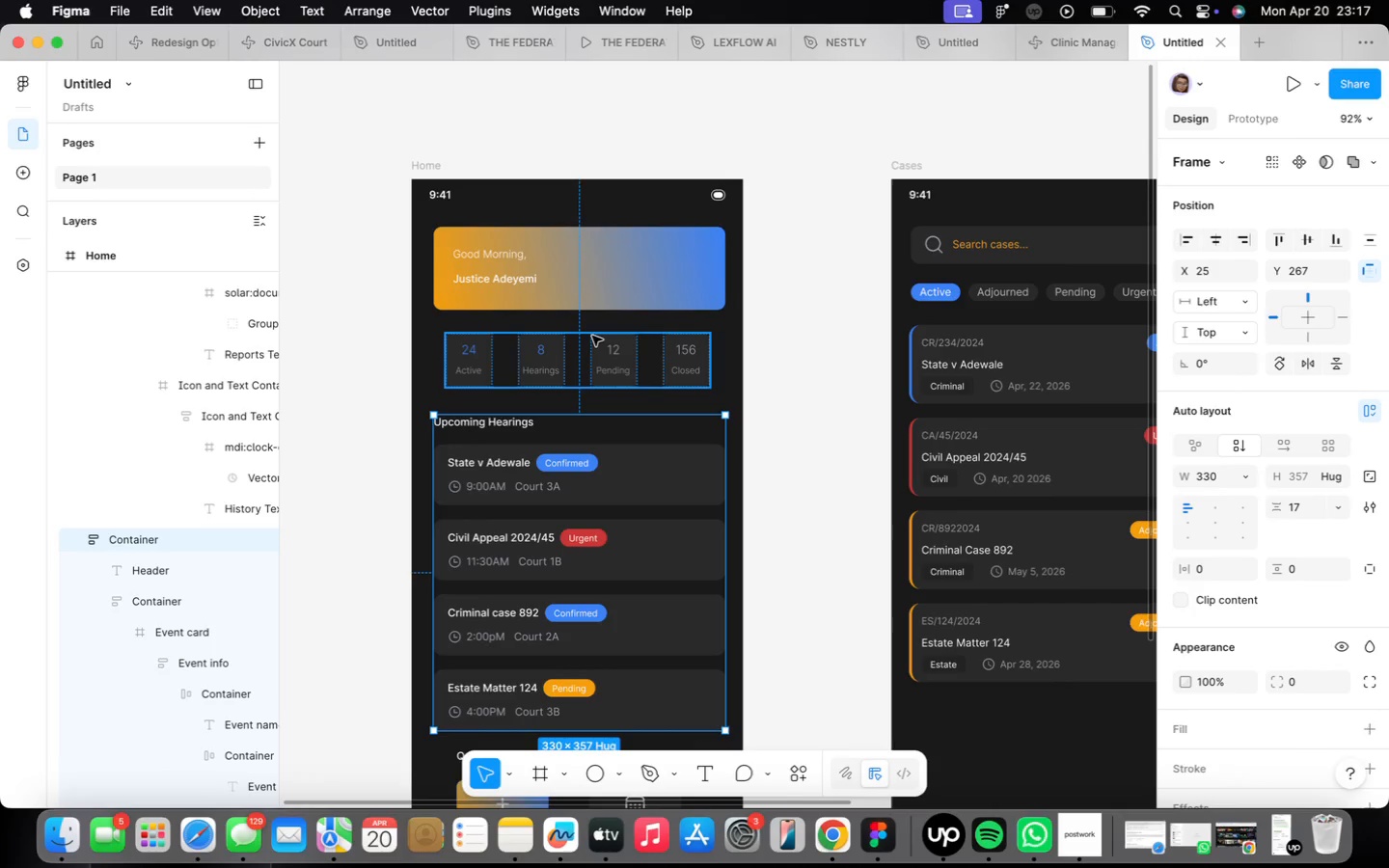 
left_click([578, 288])
 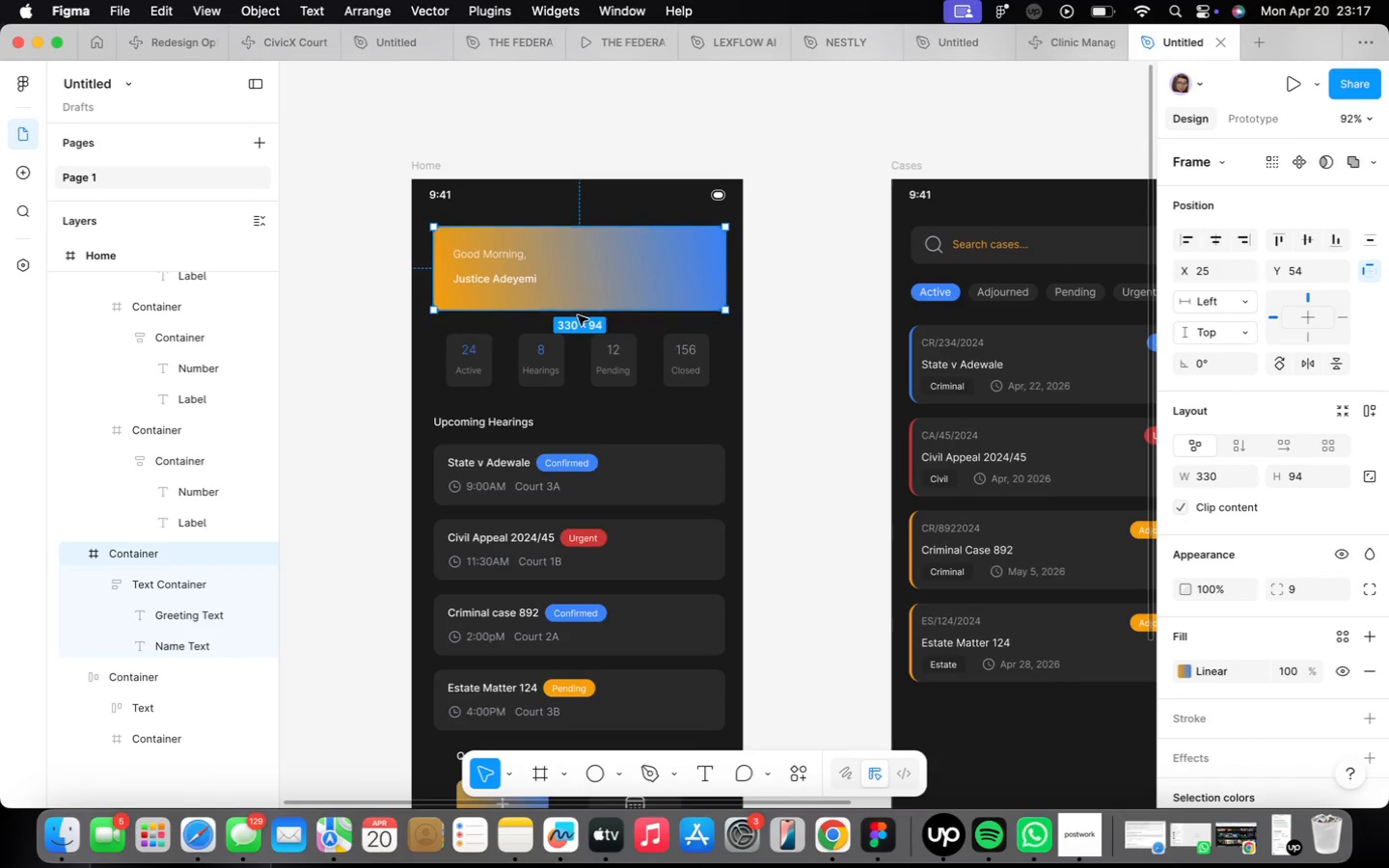 
hold_key(key=ShiftLeft, duration=0.91)
double_click([600, 479])
 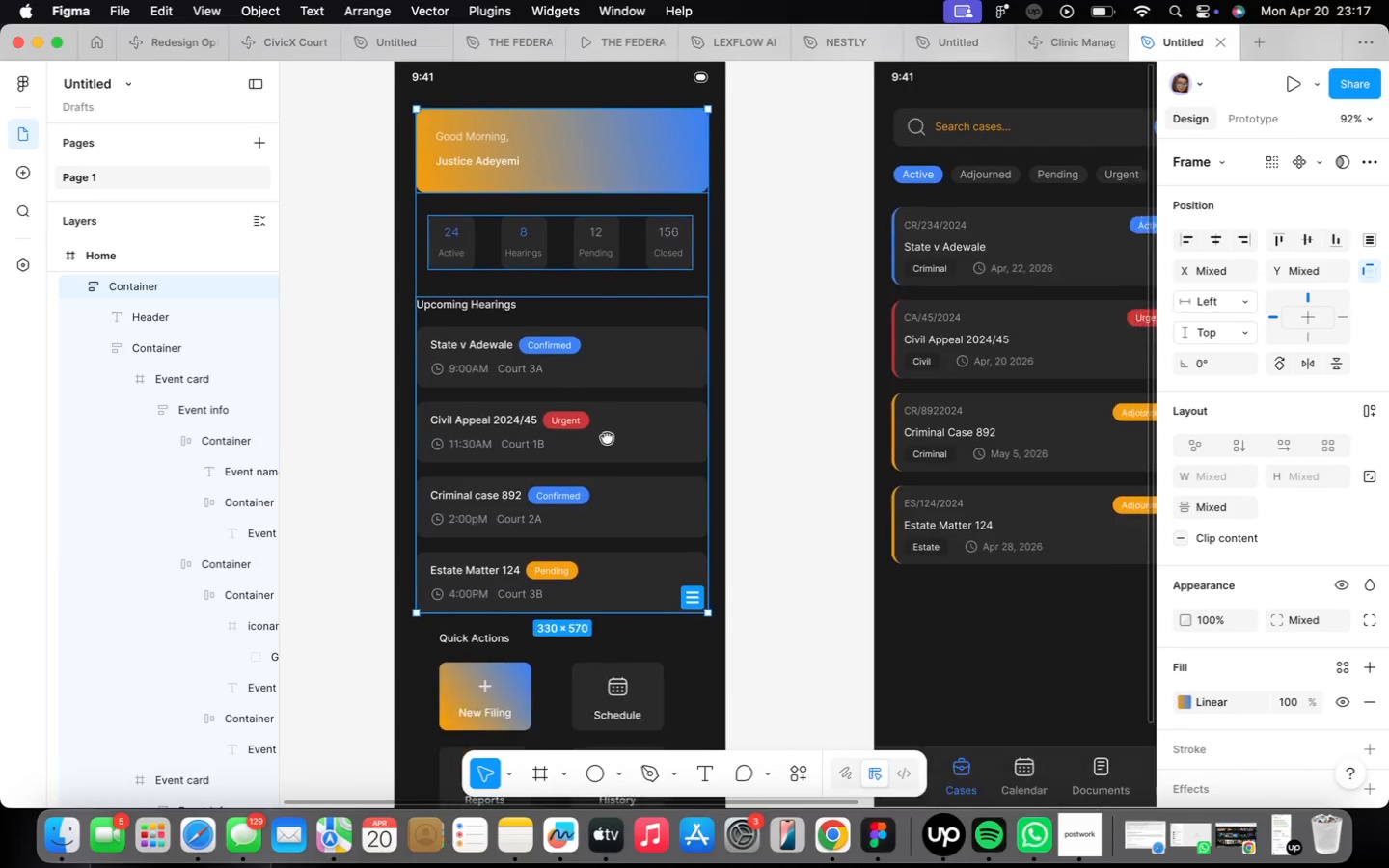 
hold_key(key=ShiftLeft, duration=0.61)
left_click([561, 611])
 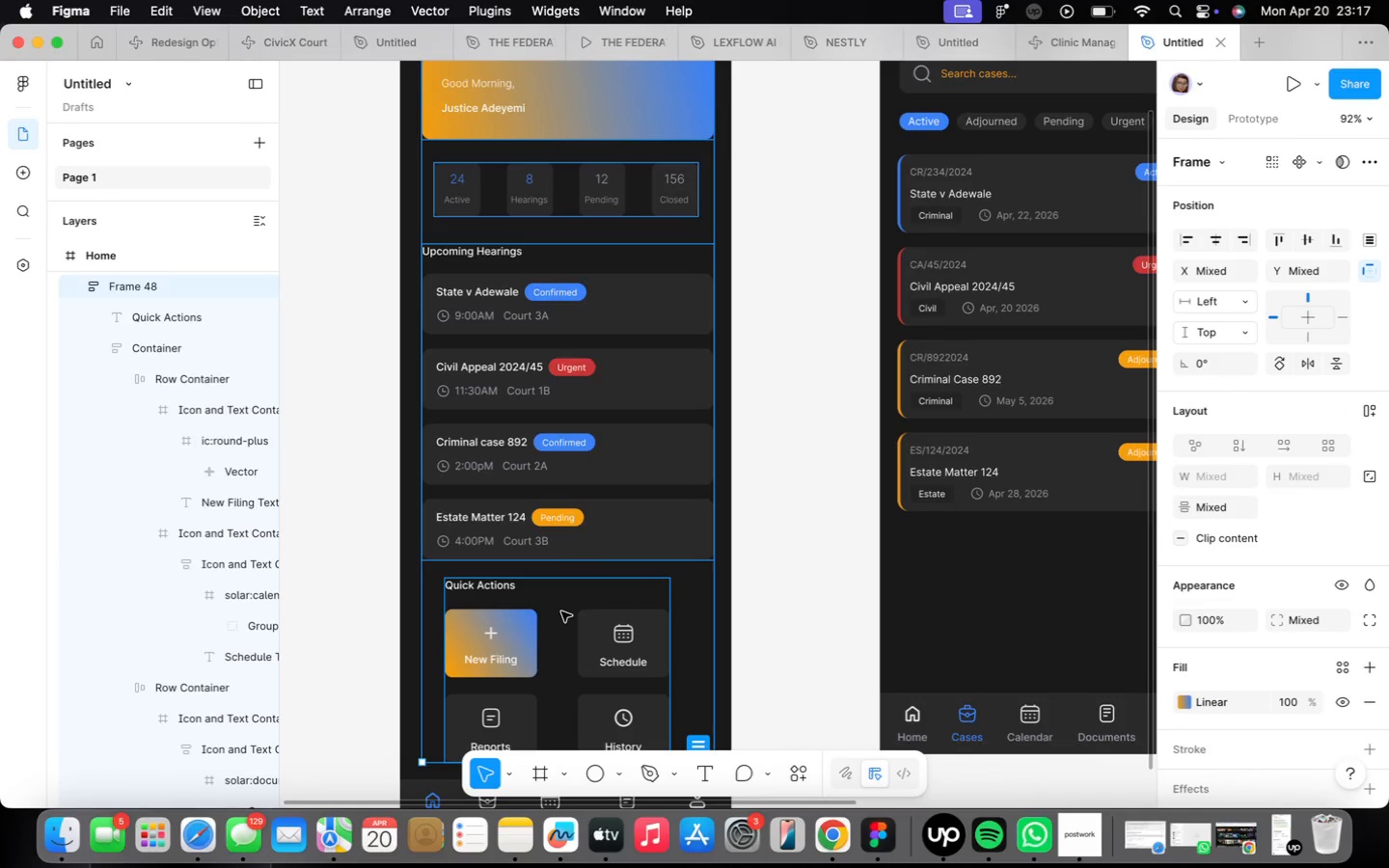 
key(Shift+ShiftLeft)
 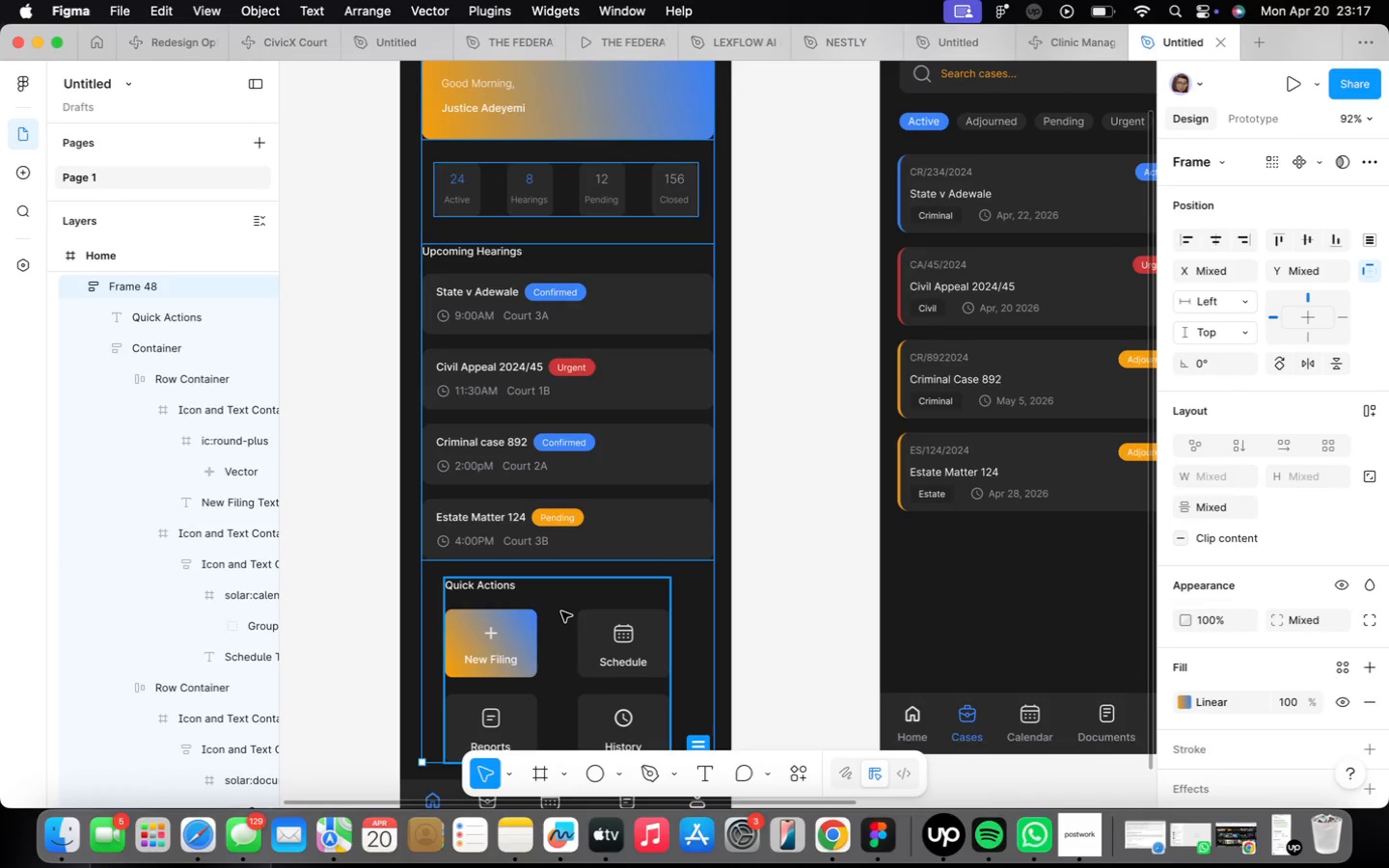 
key(Shift+A)
 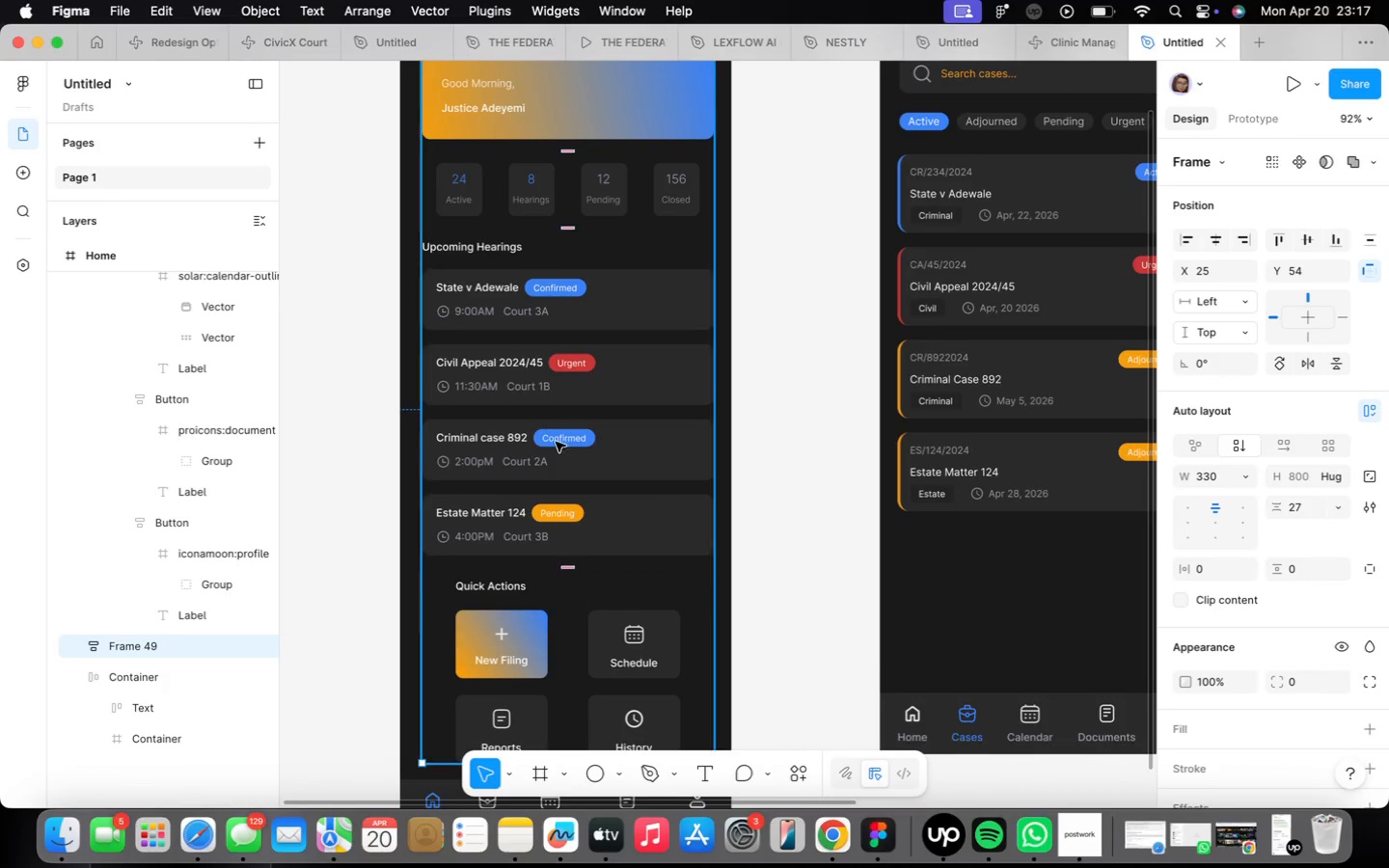 
scroll: coordinate [553, 465], scroll_direction: down, amount: 22.0
 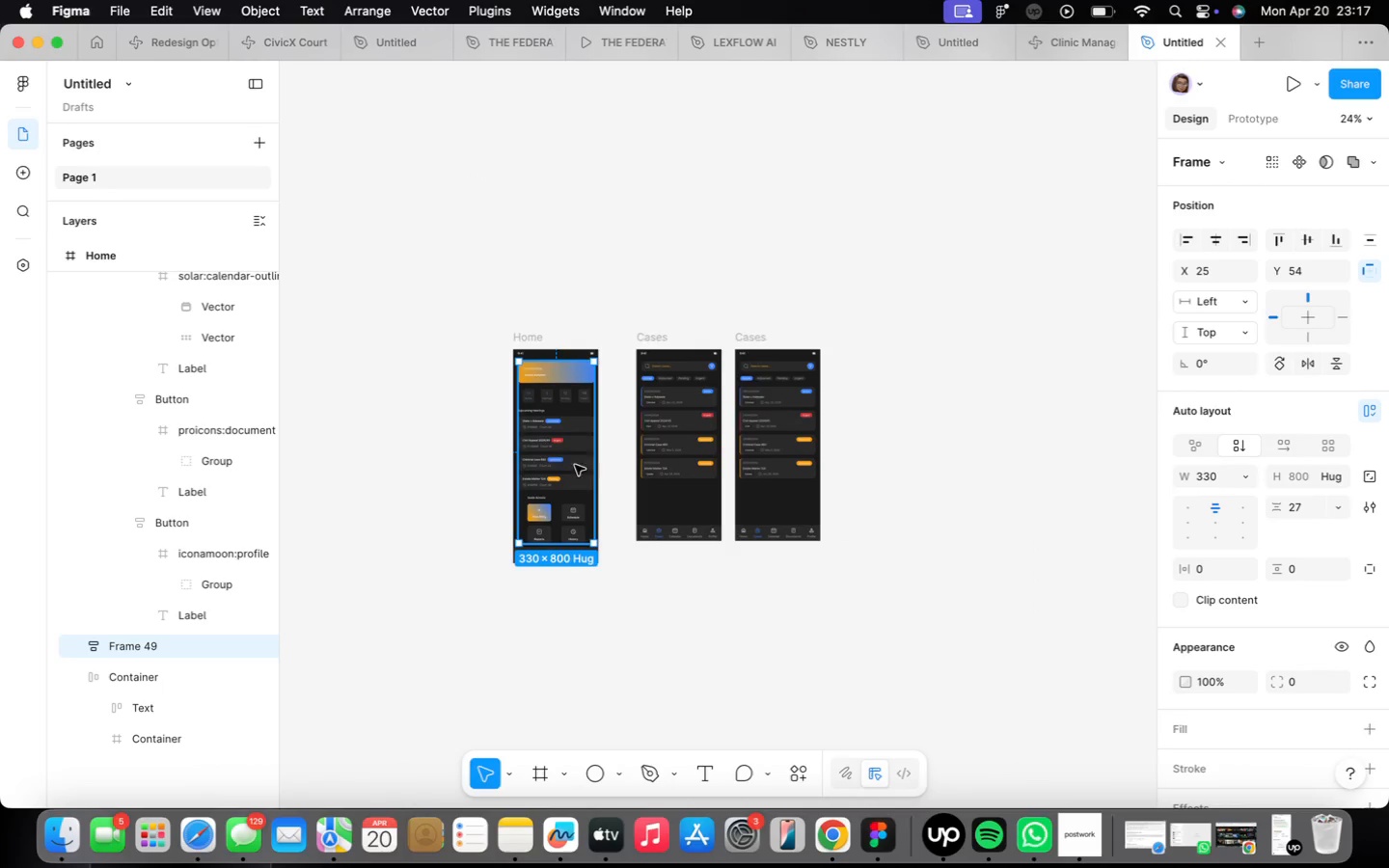 
scroll: coordinate [551, 432], scroll_direction: up, amount: 10.0
 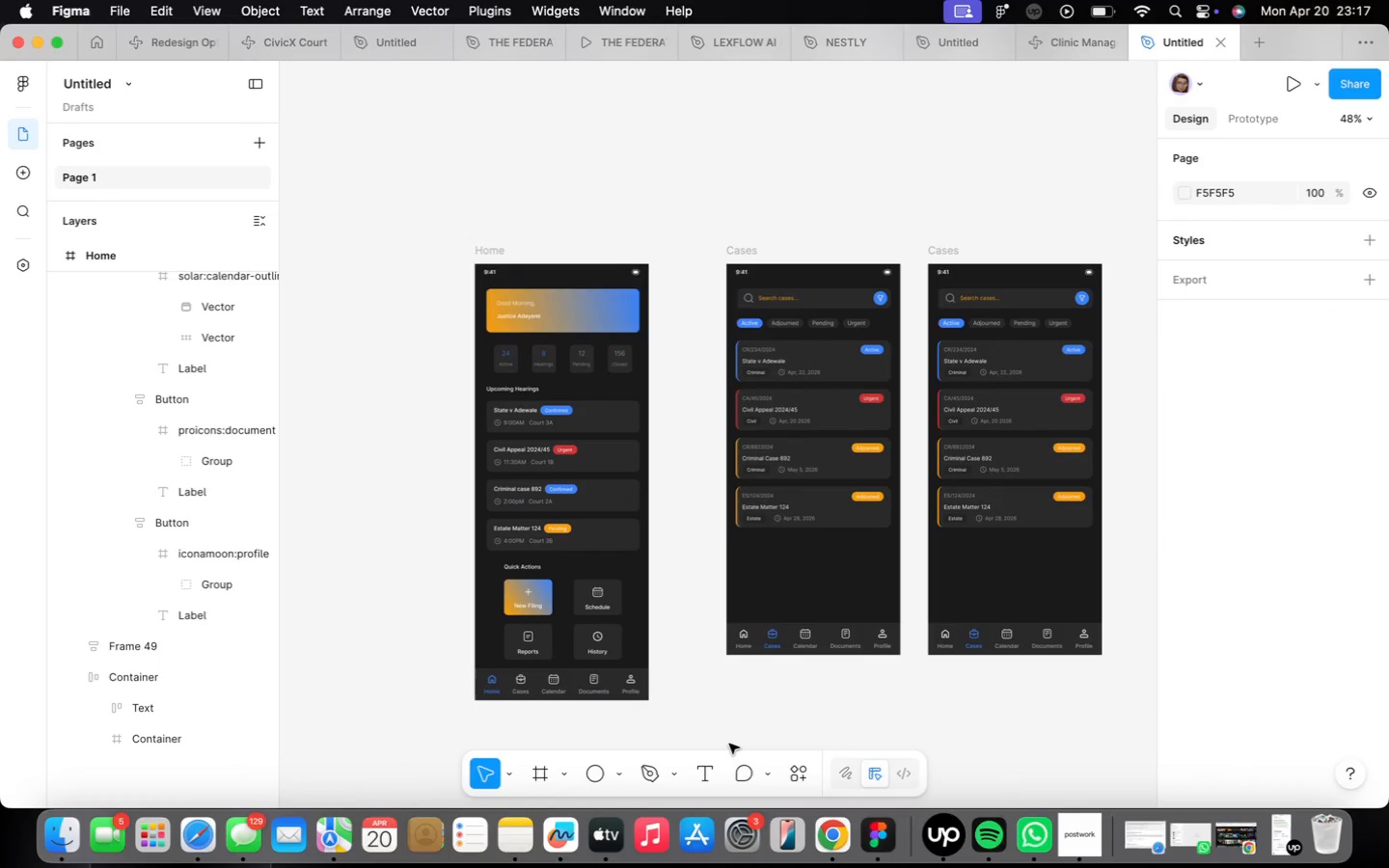 
left_click([763, 445])
 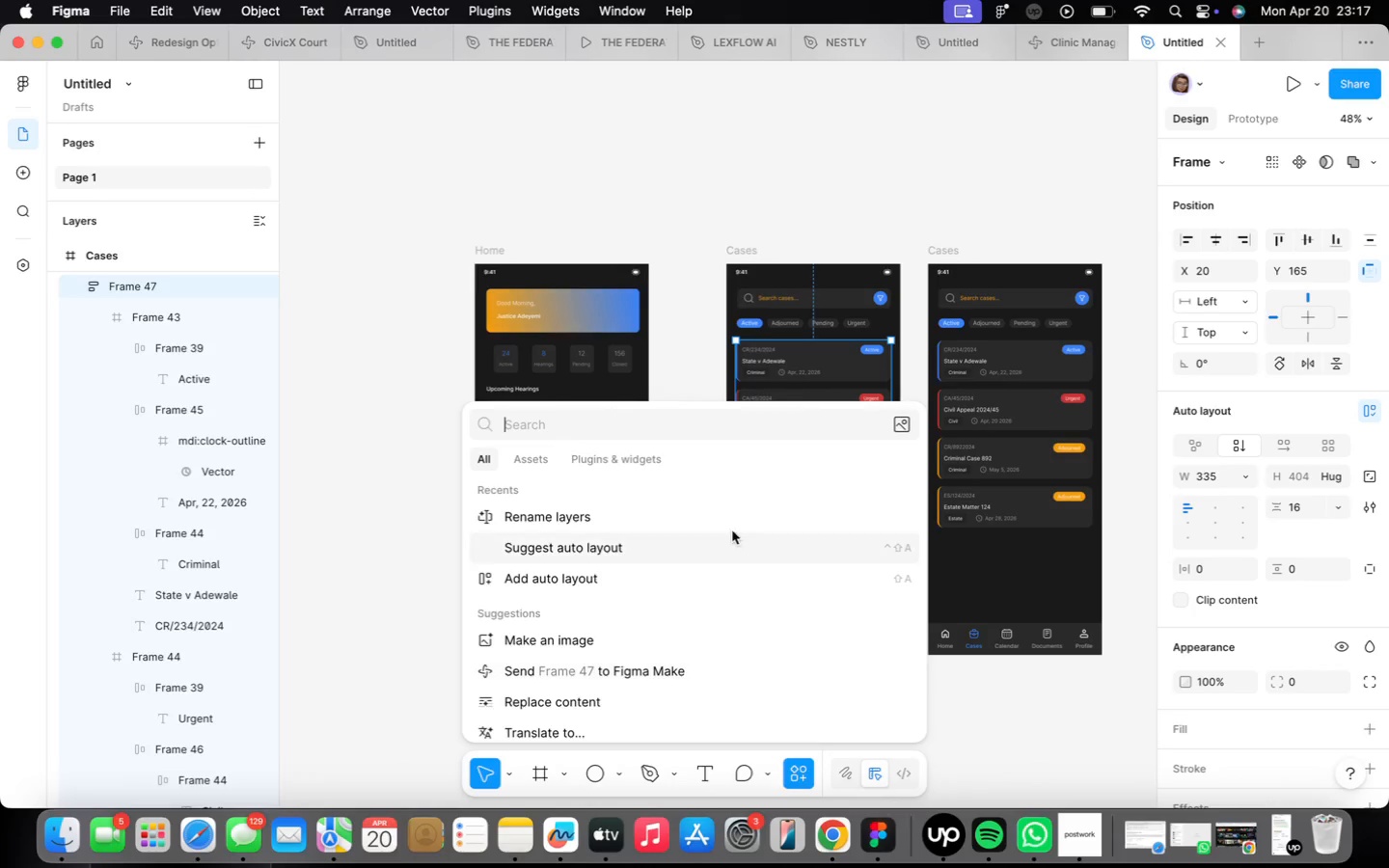 
left_click([682, 520])
 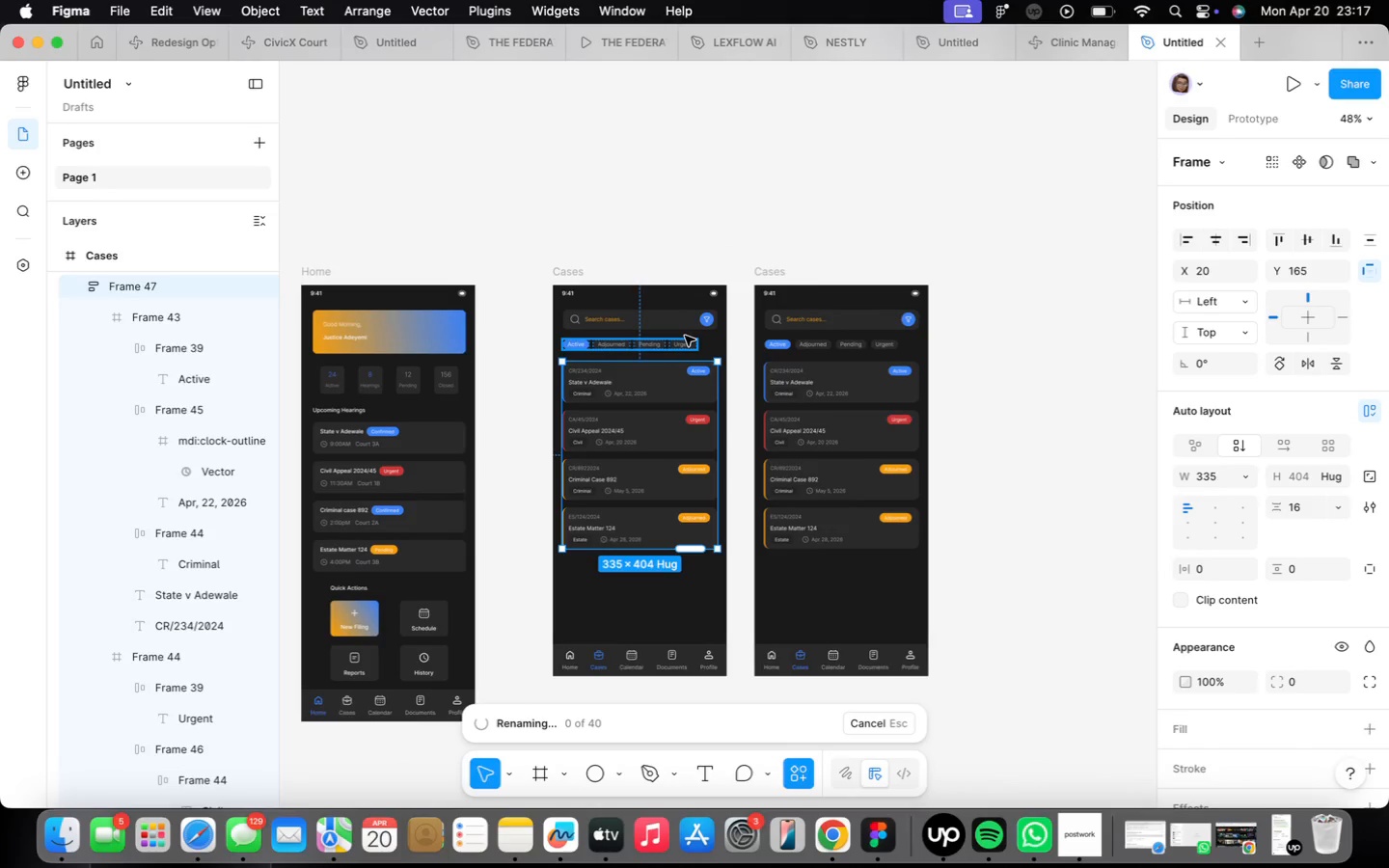 
scroll: coordinate [674, 336], scroll_direction: up, amount: 5.0
 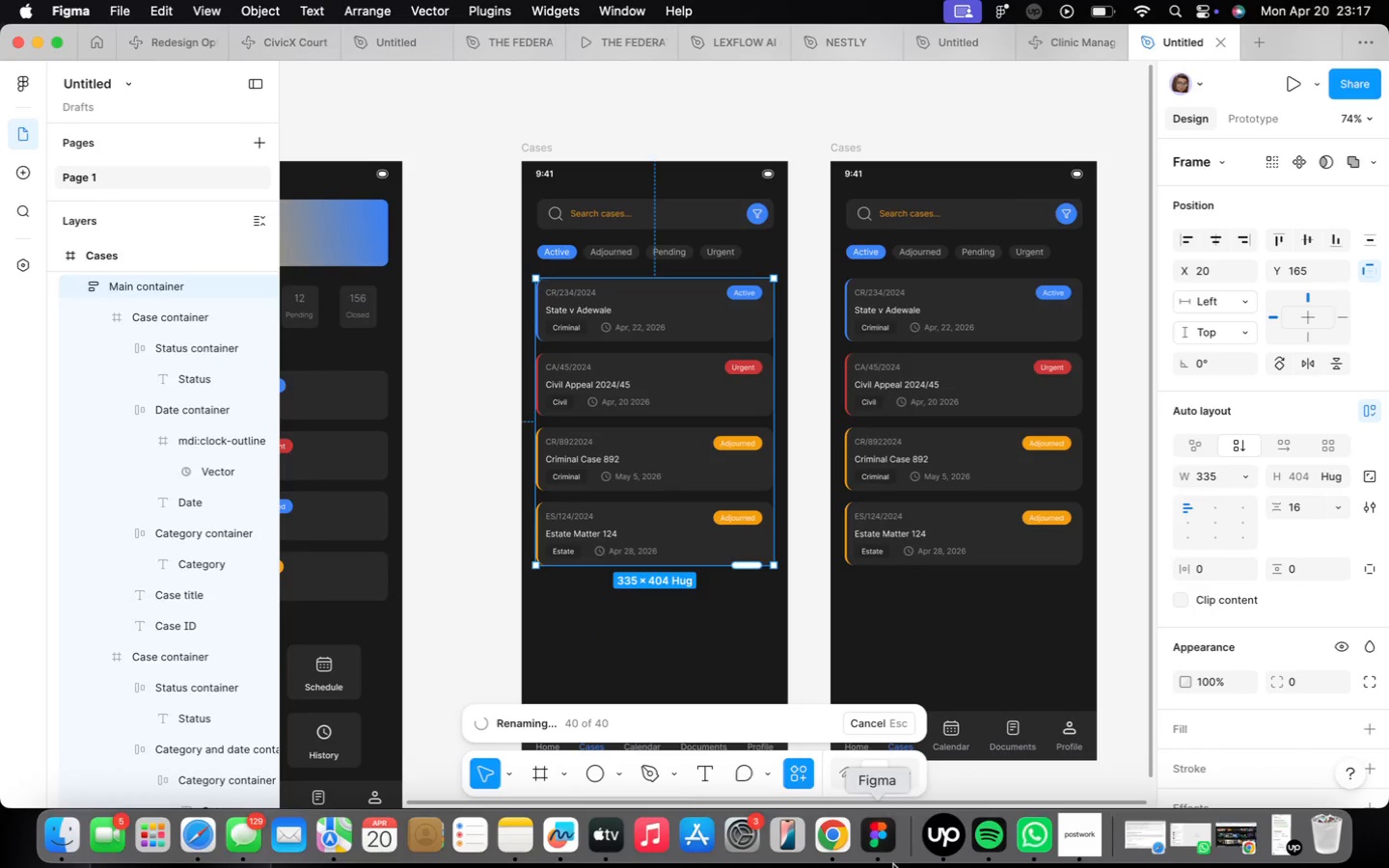 
left_click([1058, 851])